 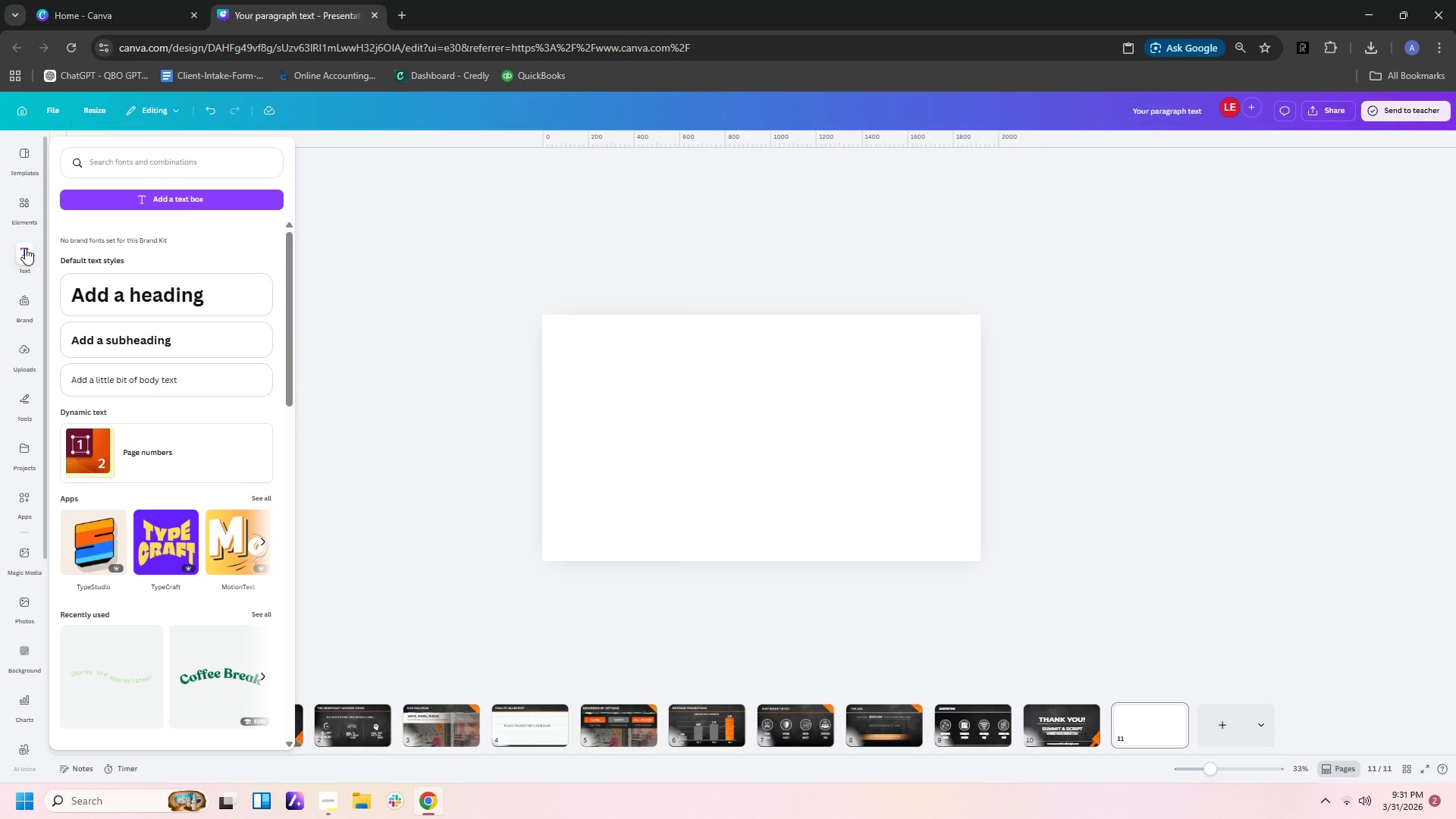 
left_click([193, 200])
 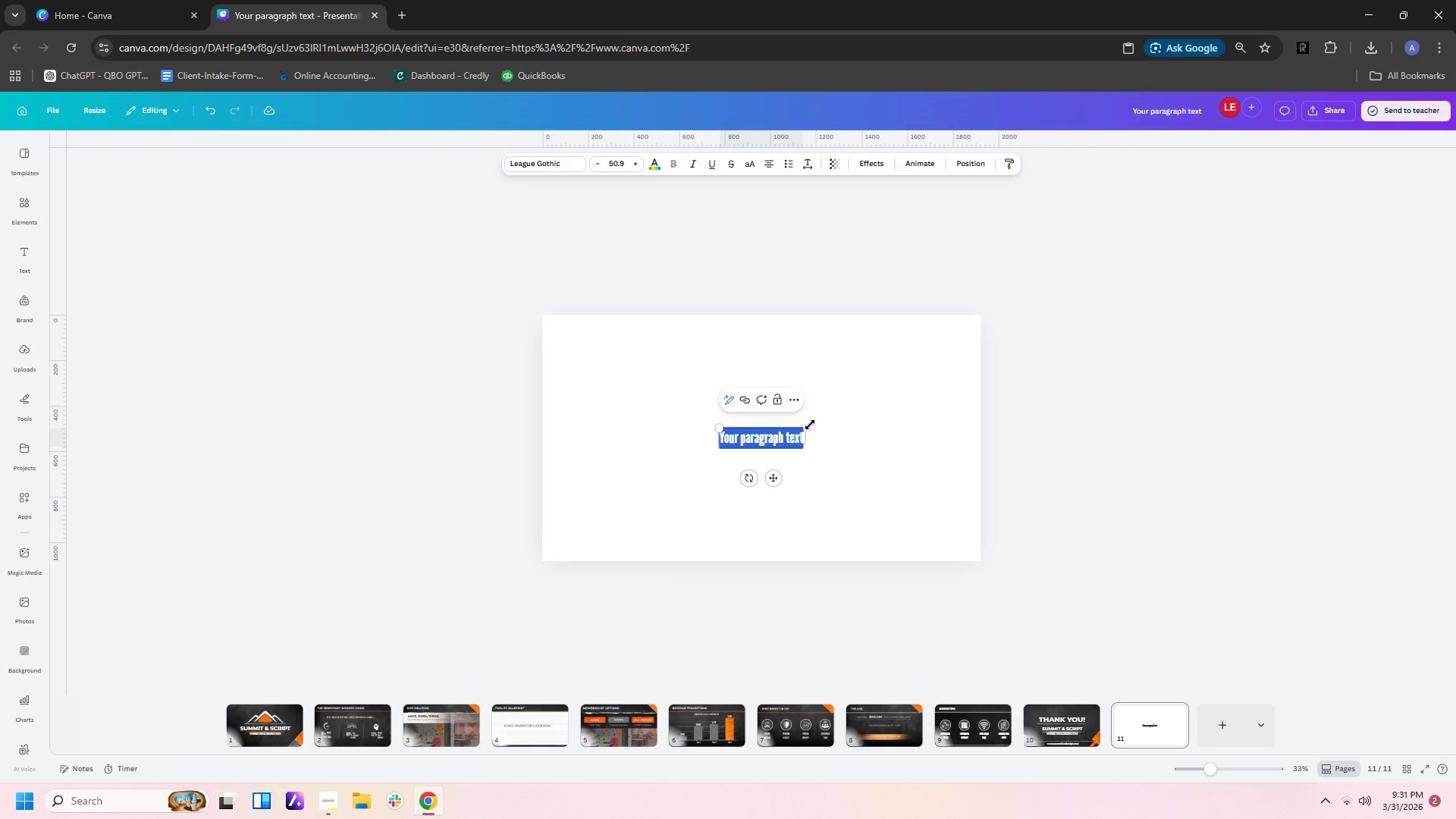 
type(styl )
key(Backspace)
type(e guide)
 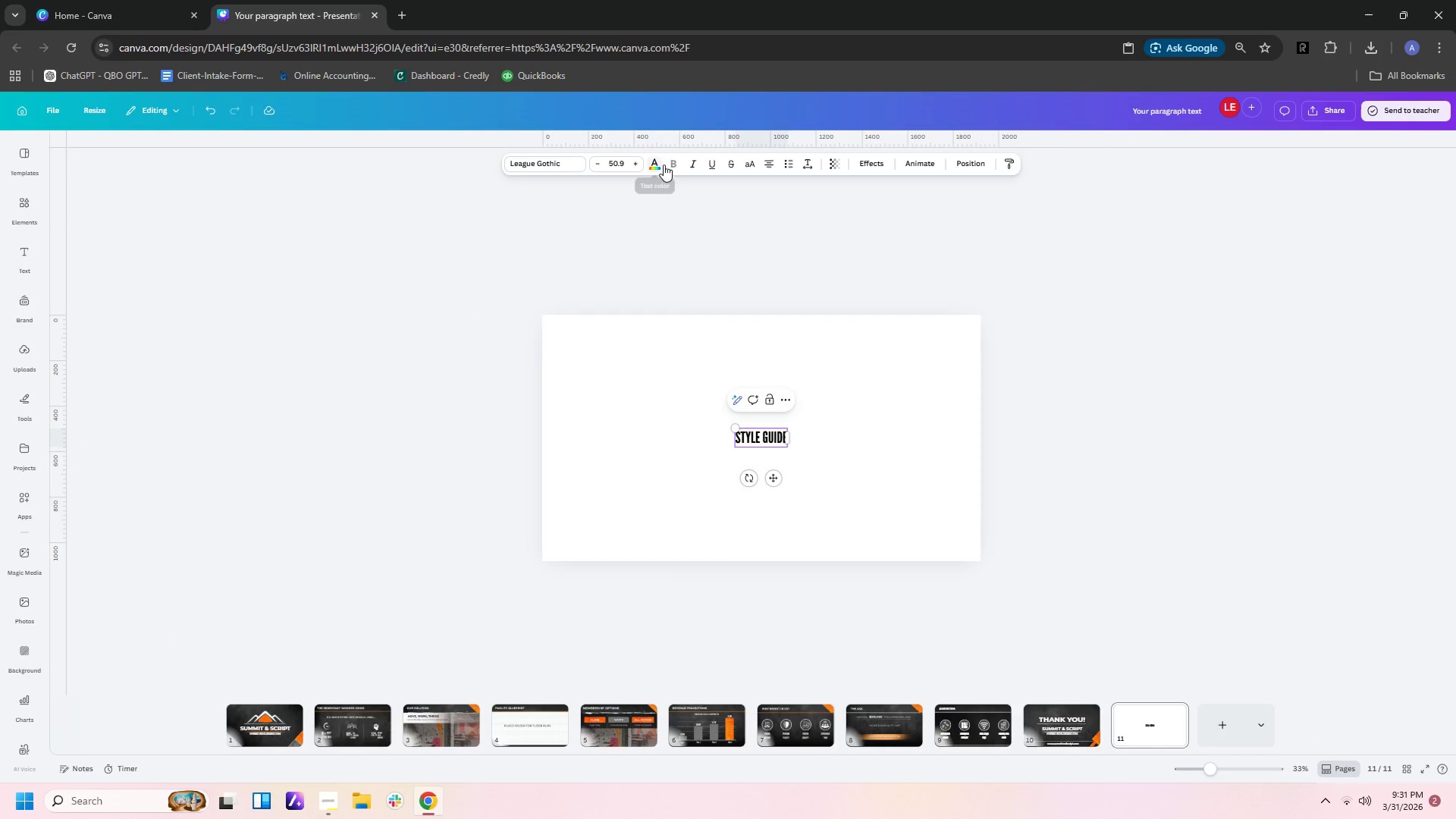 
left_click([848, 465])
 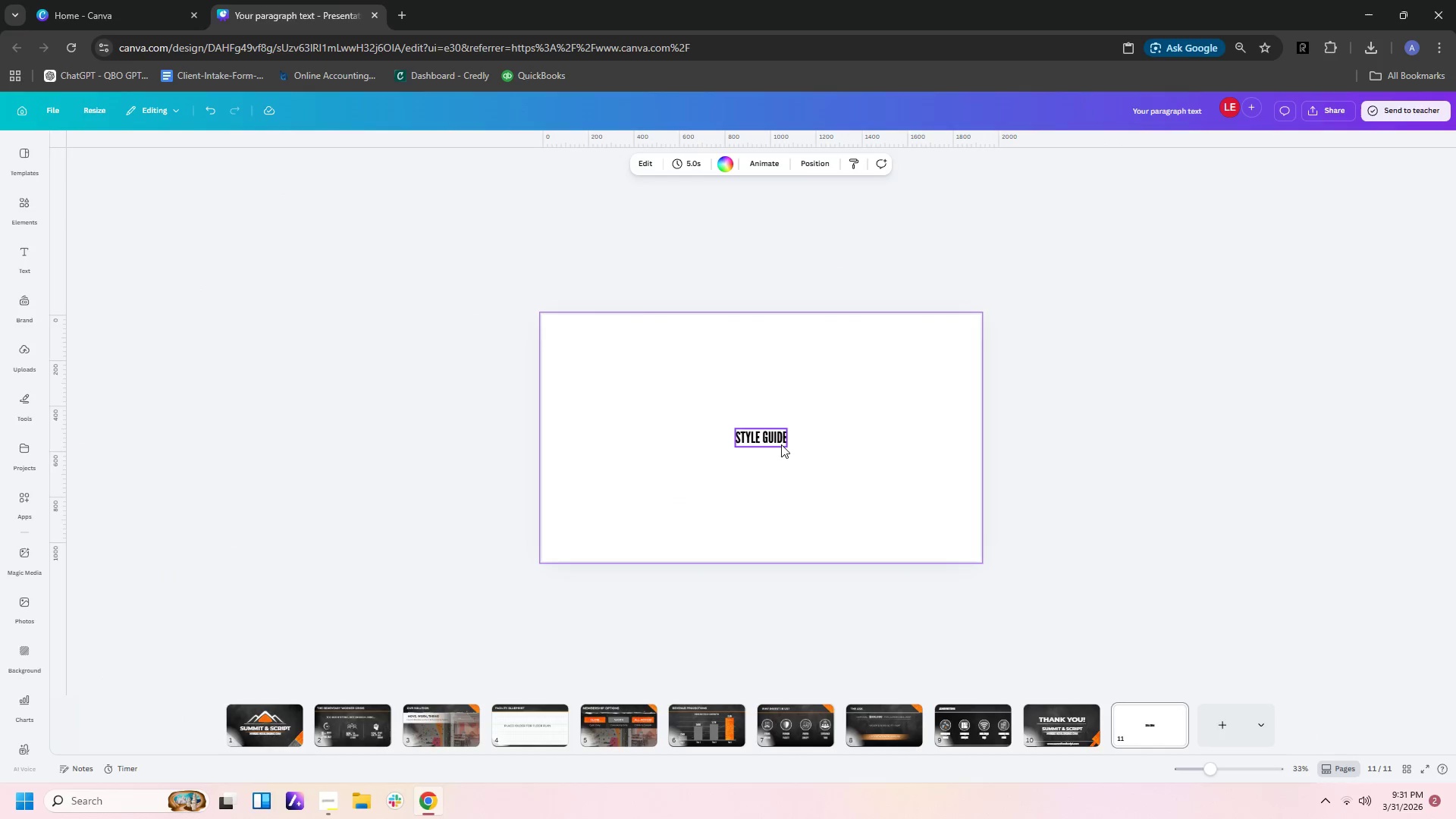 
left_click_drag(start_coordinate=[778, 444], to_coordinate=[660, 372])
 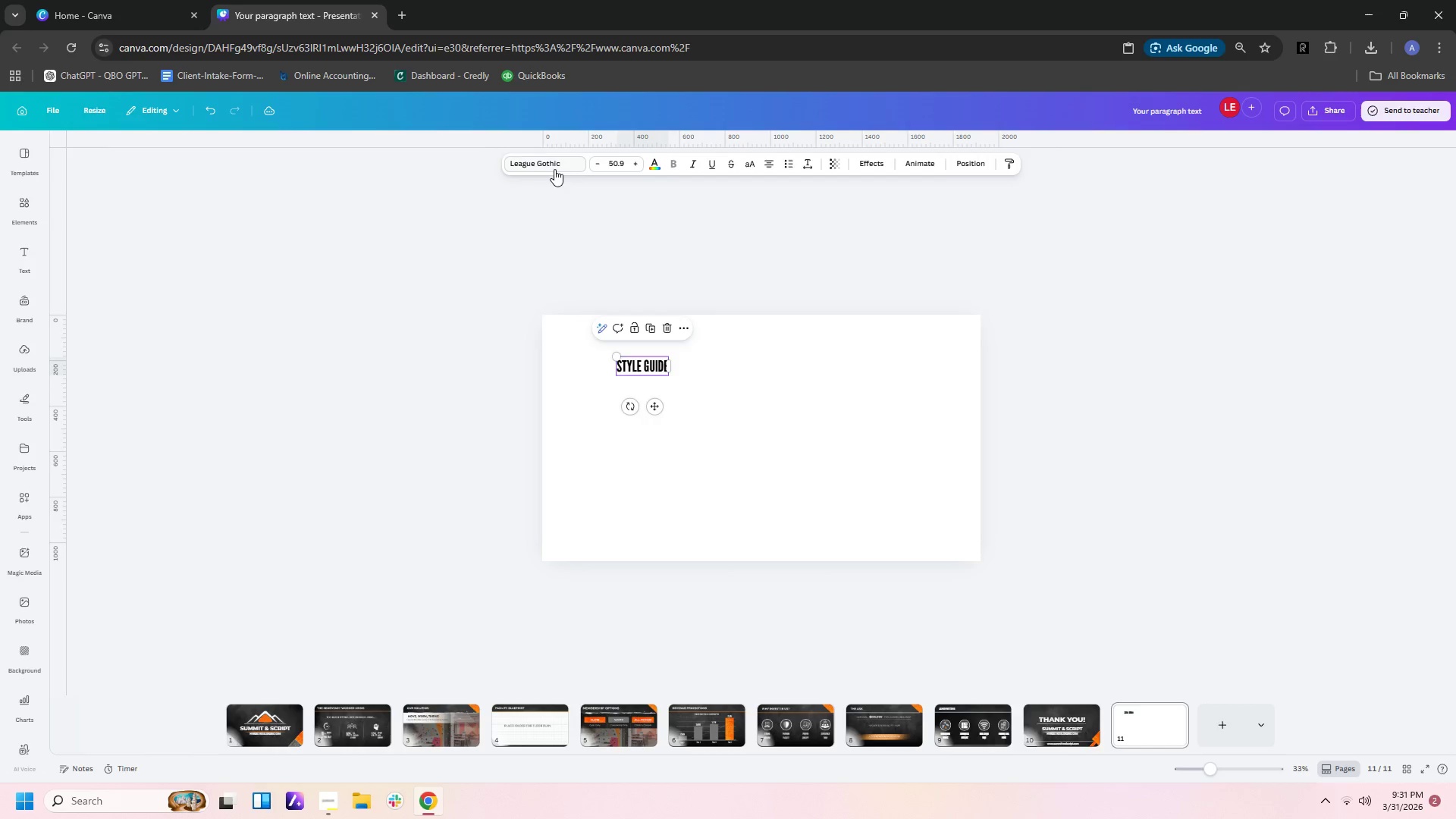 
left_click([558, 163])
 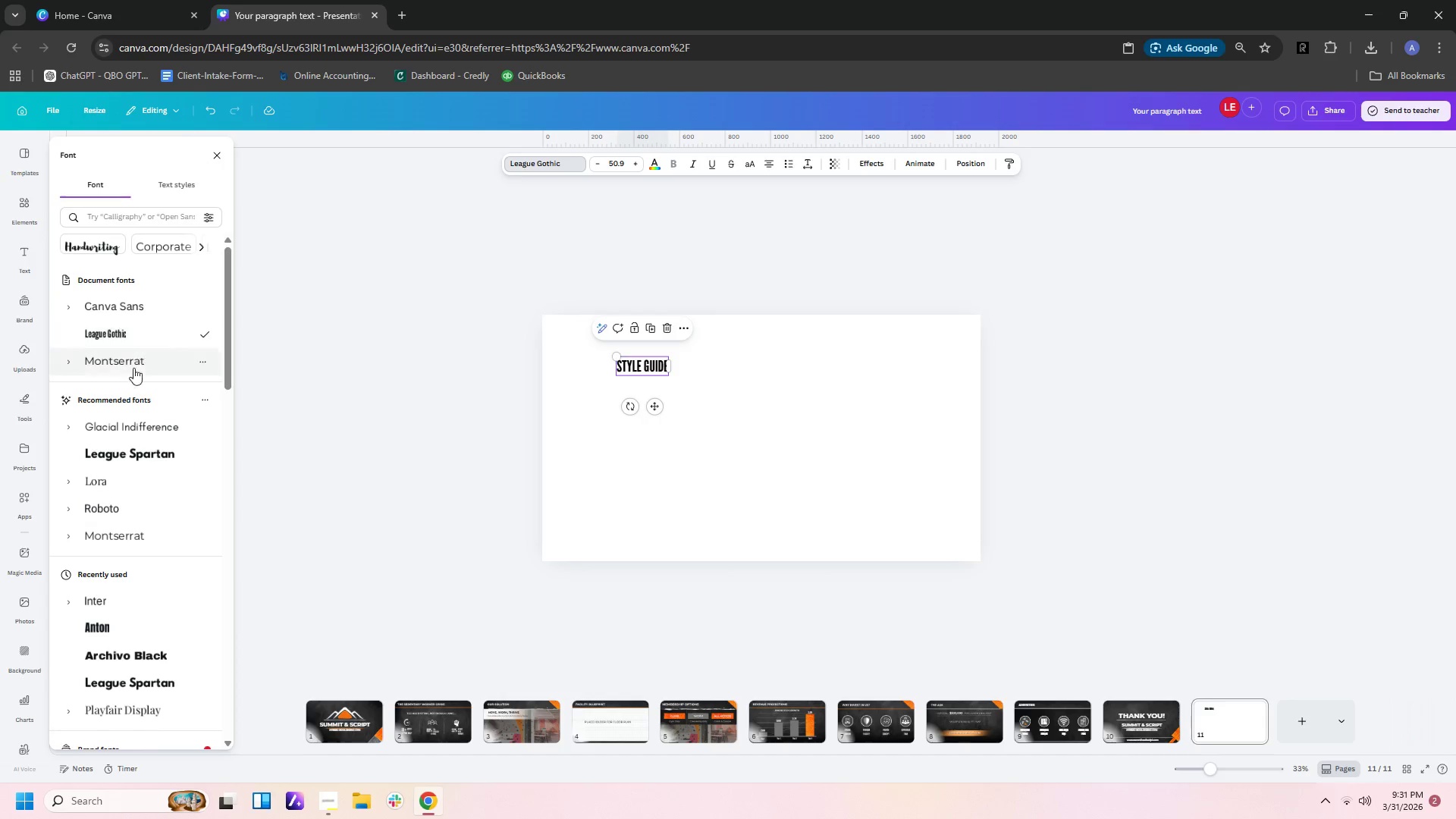 
left_click([140, 362])
 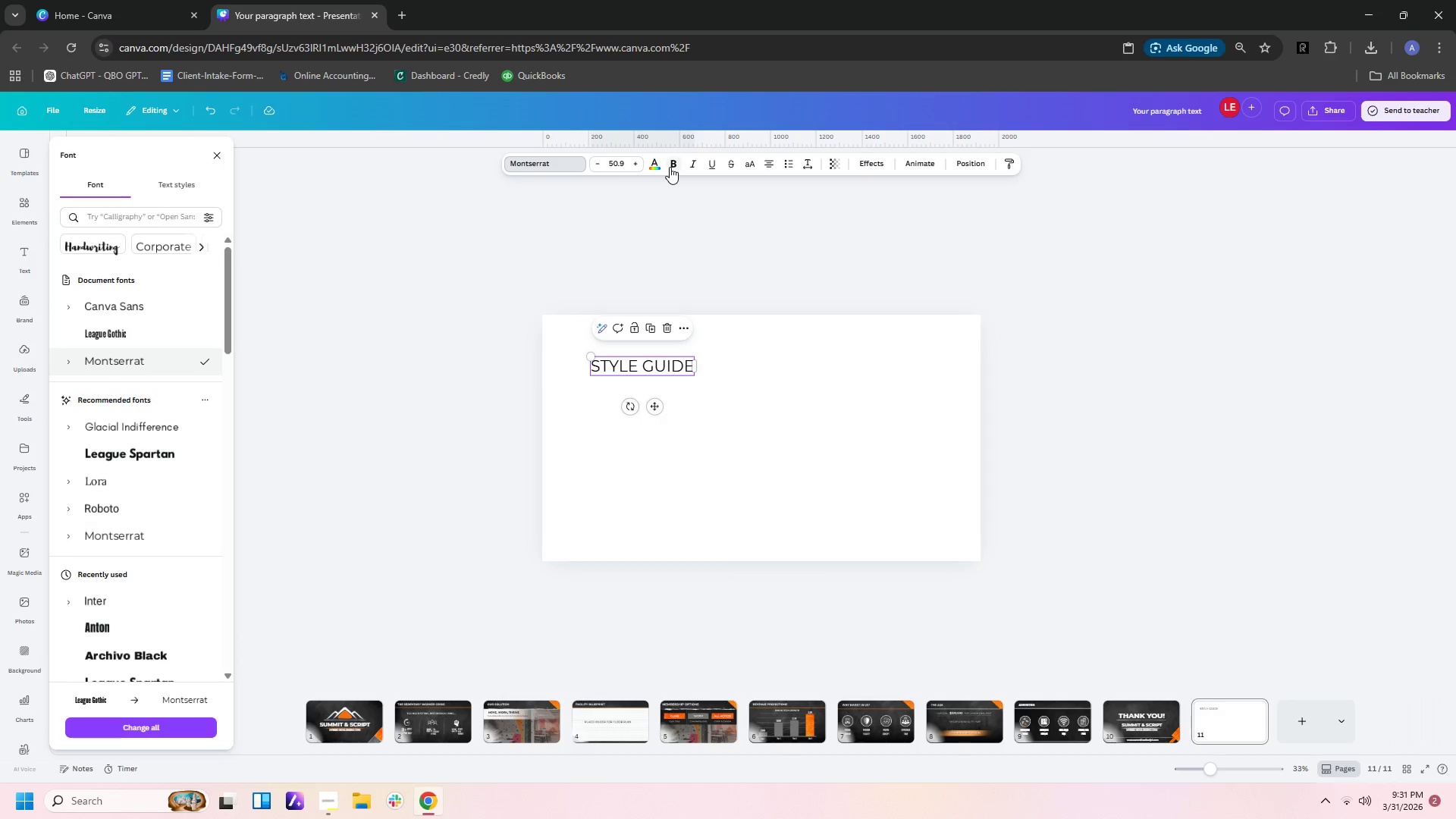 
double_click([797, 409])
 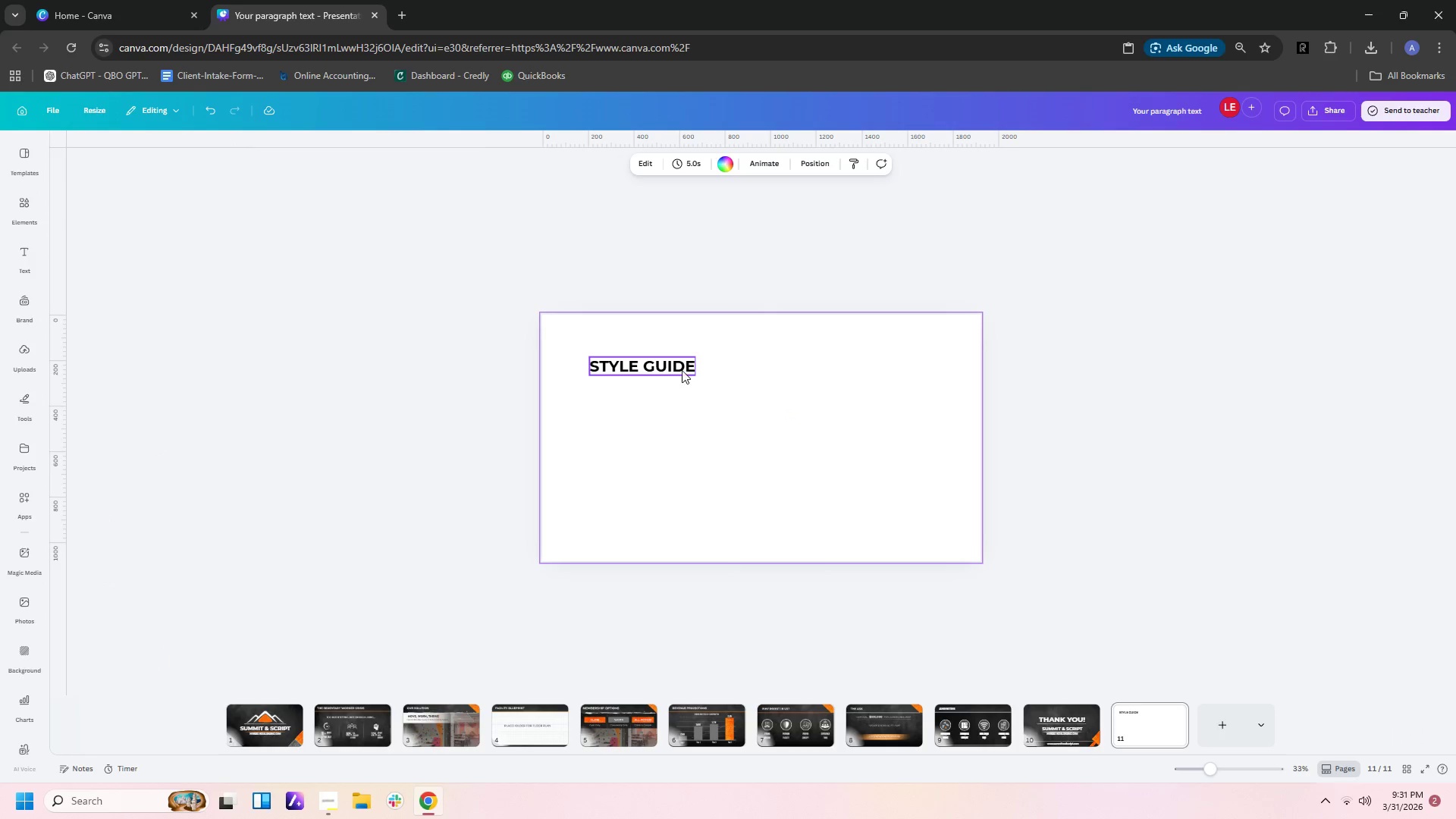 
left_click_drag(start_coordinate=[679, 368], to_coordinate=[679, 357])
 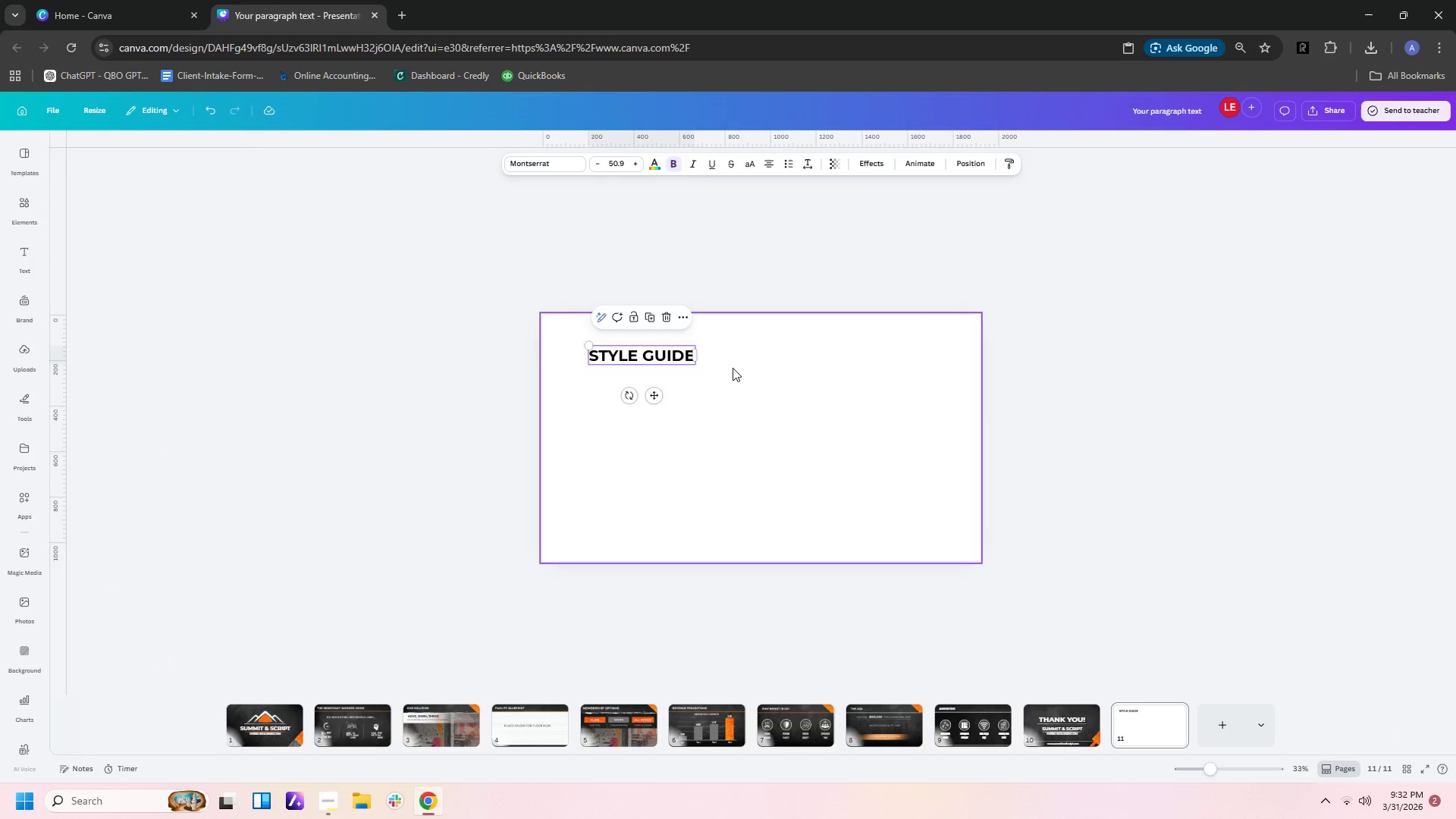 
left_click([733, 368])
 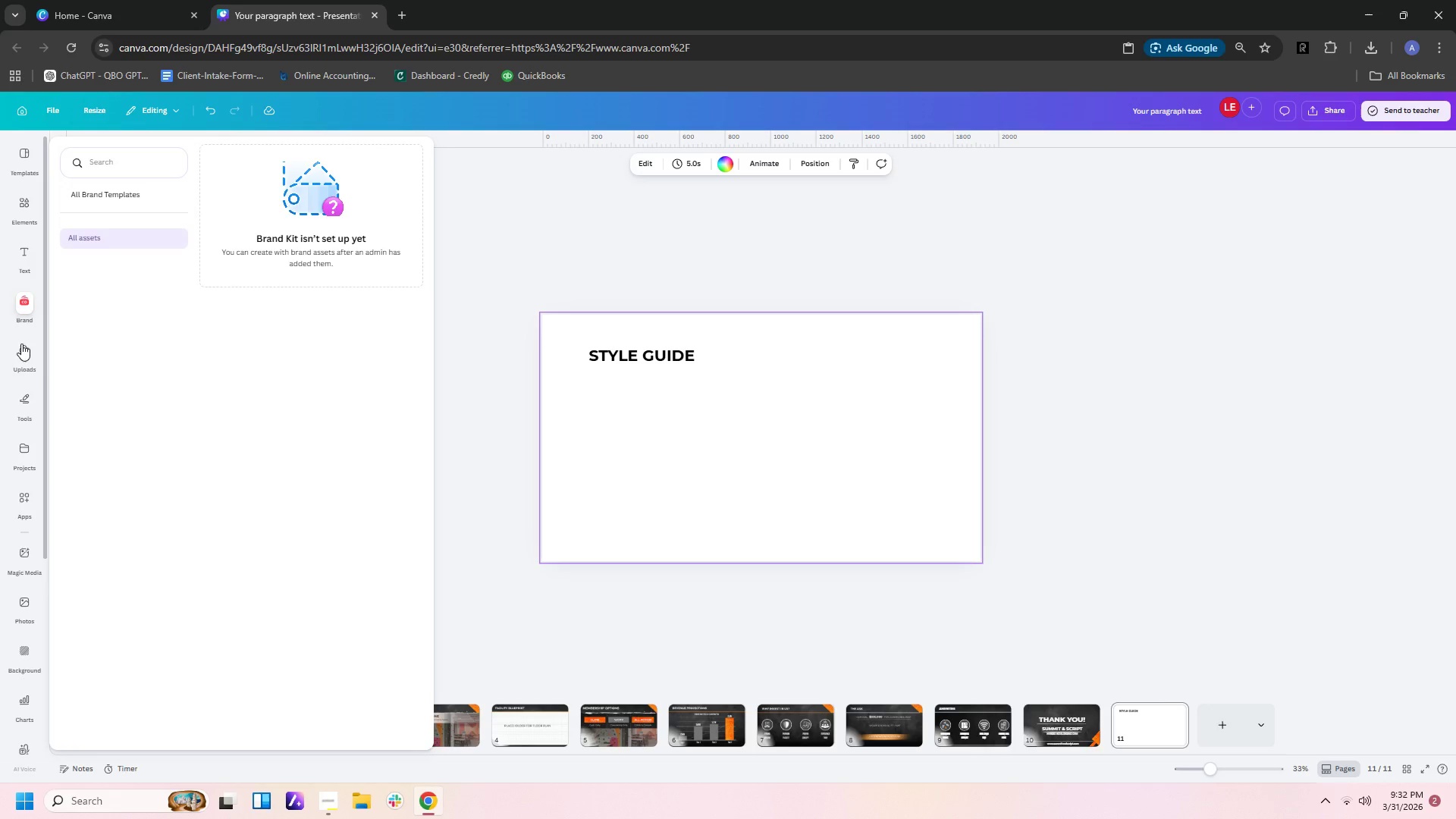 
left_click([27, 401])
 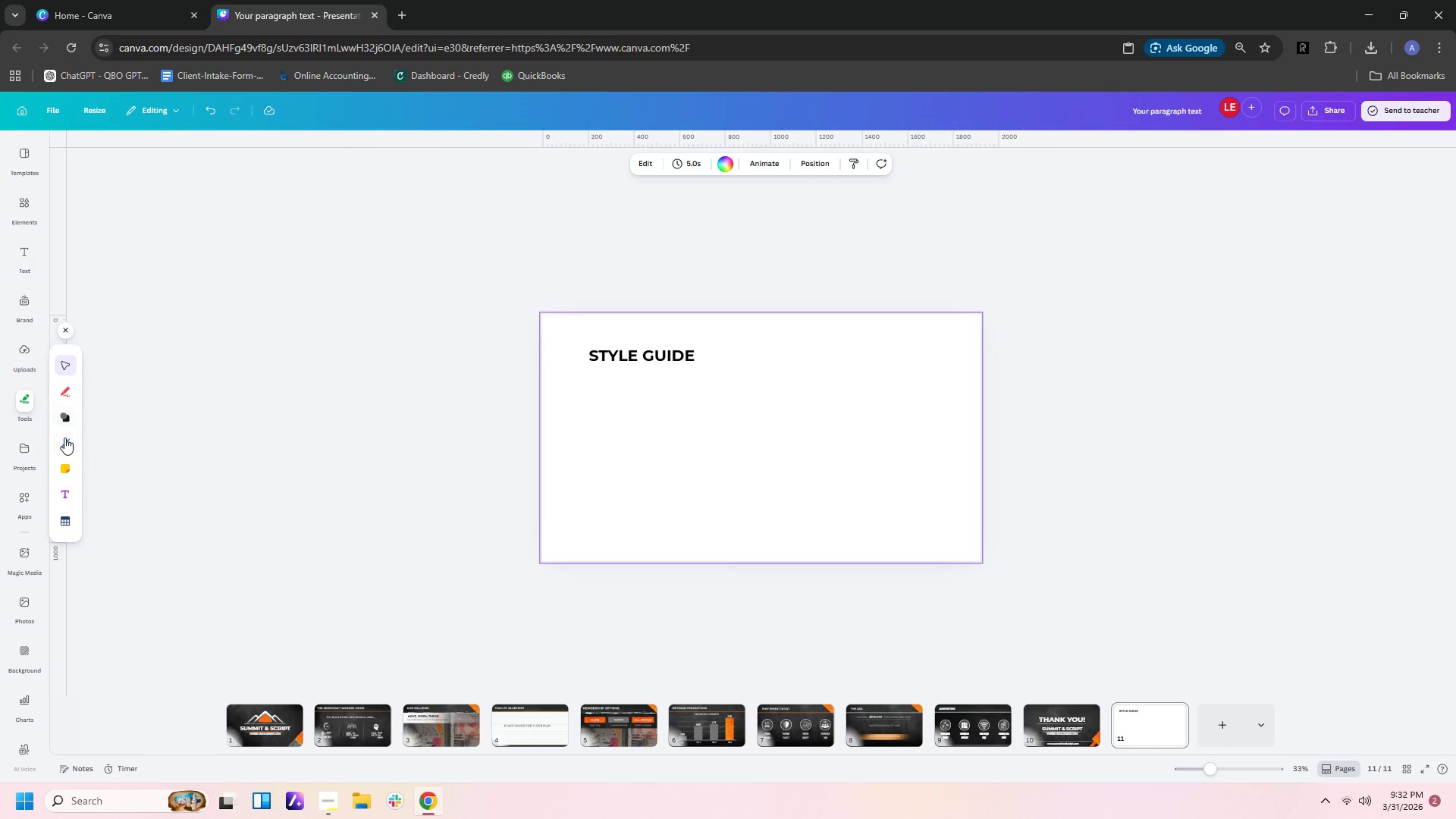 
left_click([64, 444])
 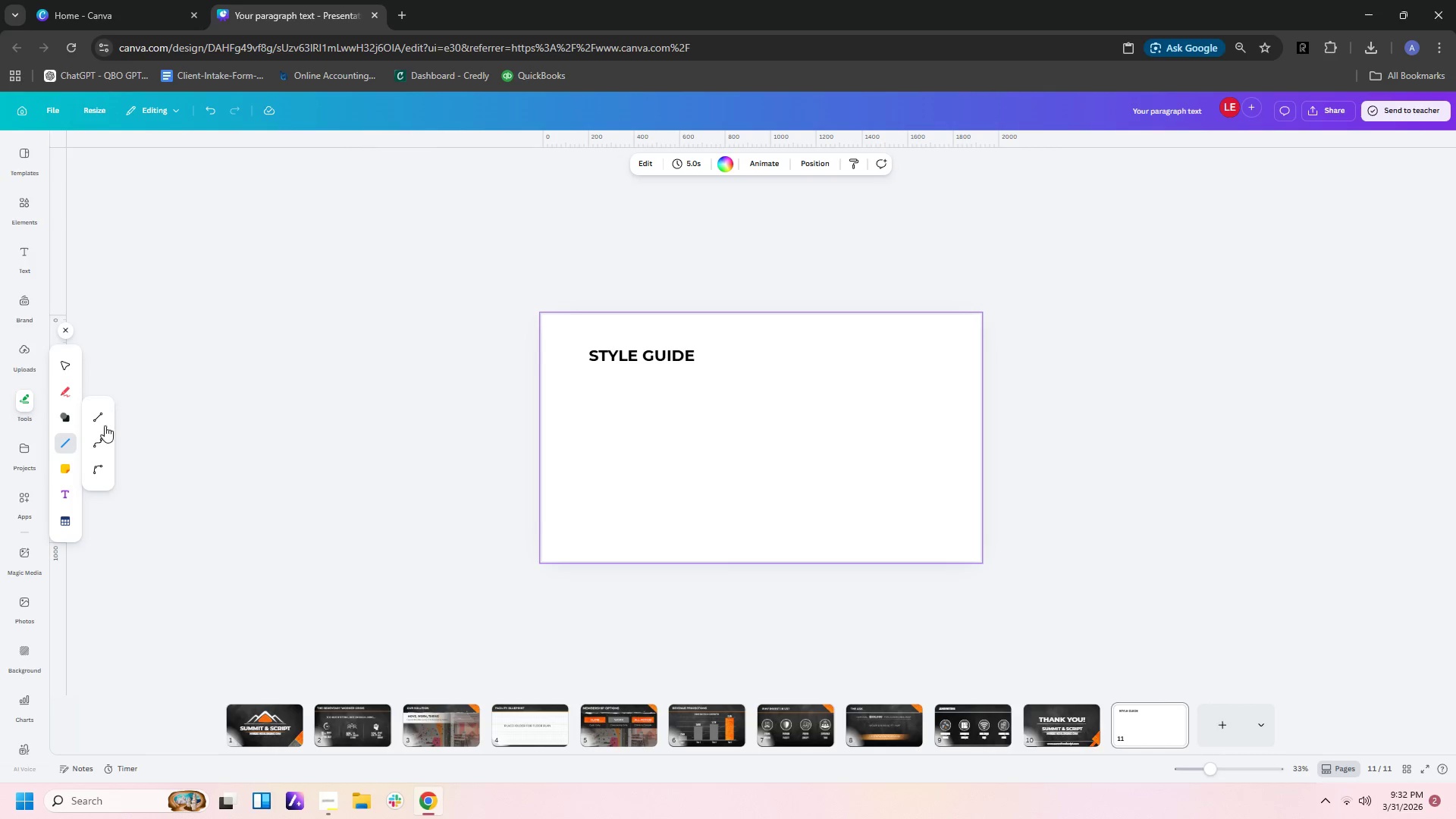 
left_click([98, 419])
 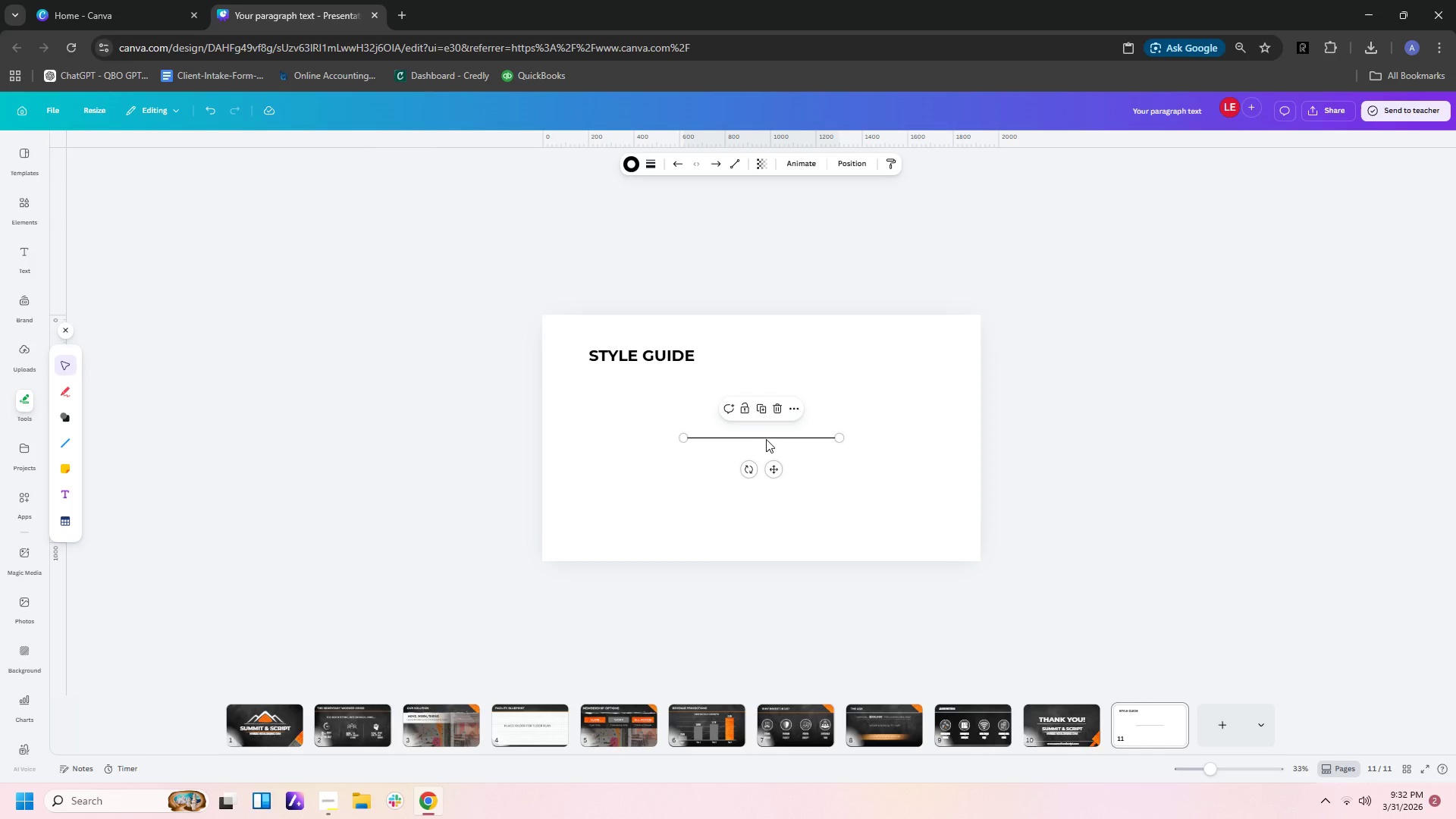 
left_click_drag(start_coordinate=[766, 436], to_coordinate=[660, 376])
 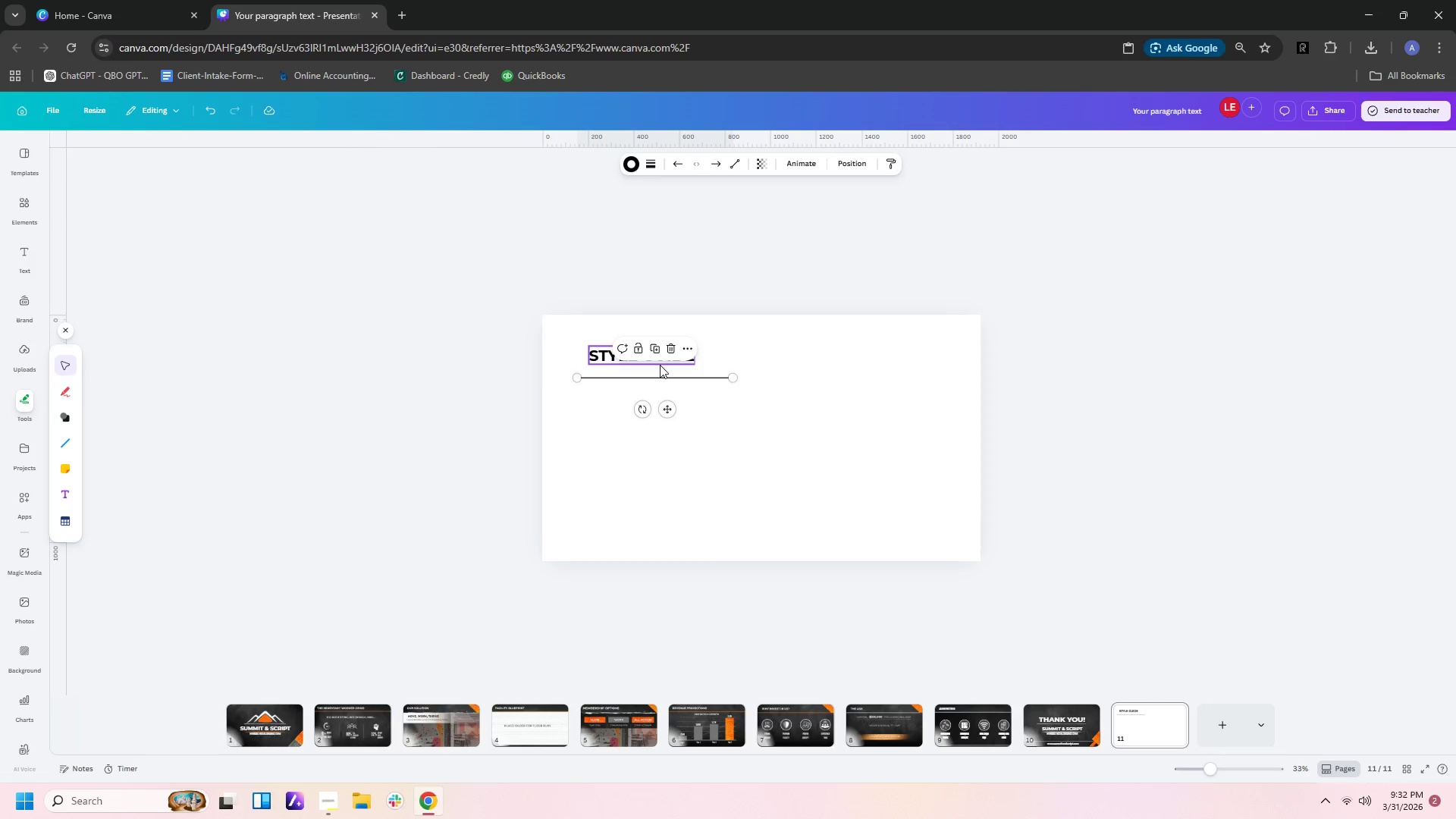 
left_click([660, 365])
 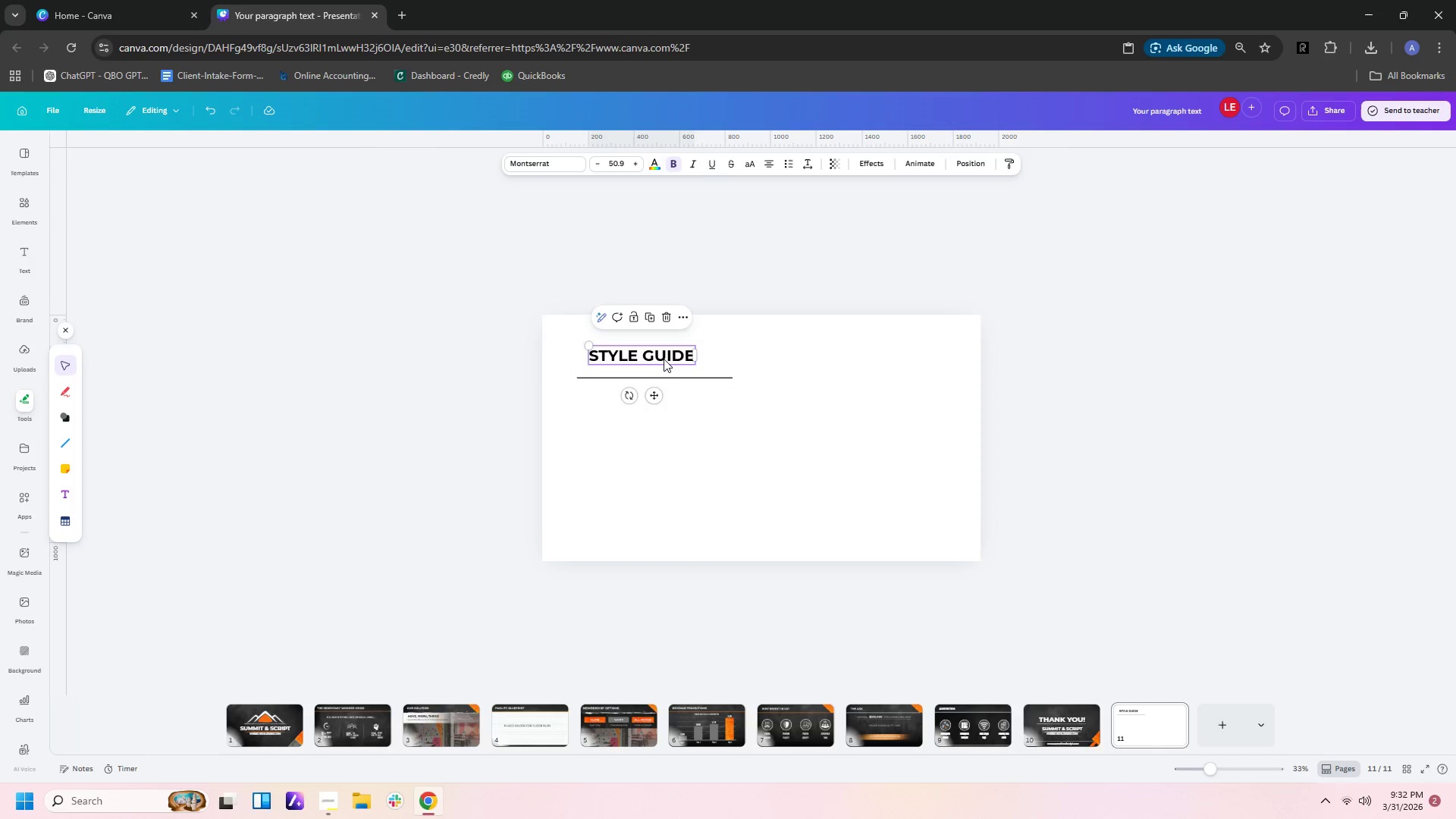 
left_click_drag(start_coordinate=[664, 358], to_coordinate=[645, 352])
 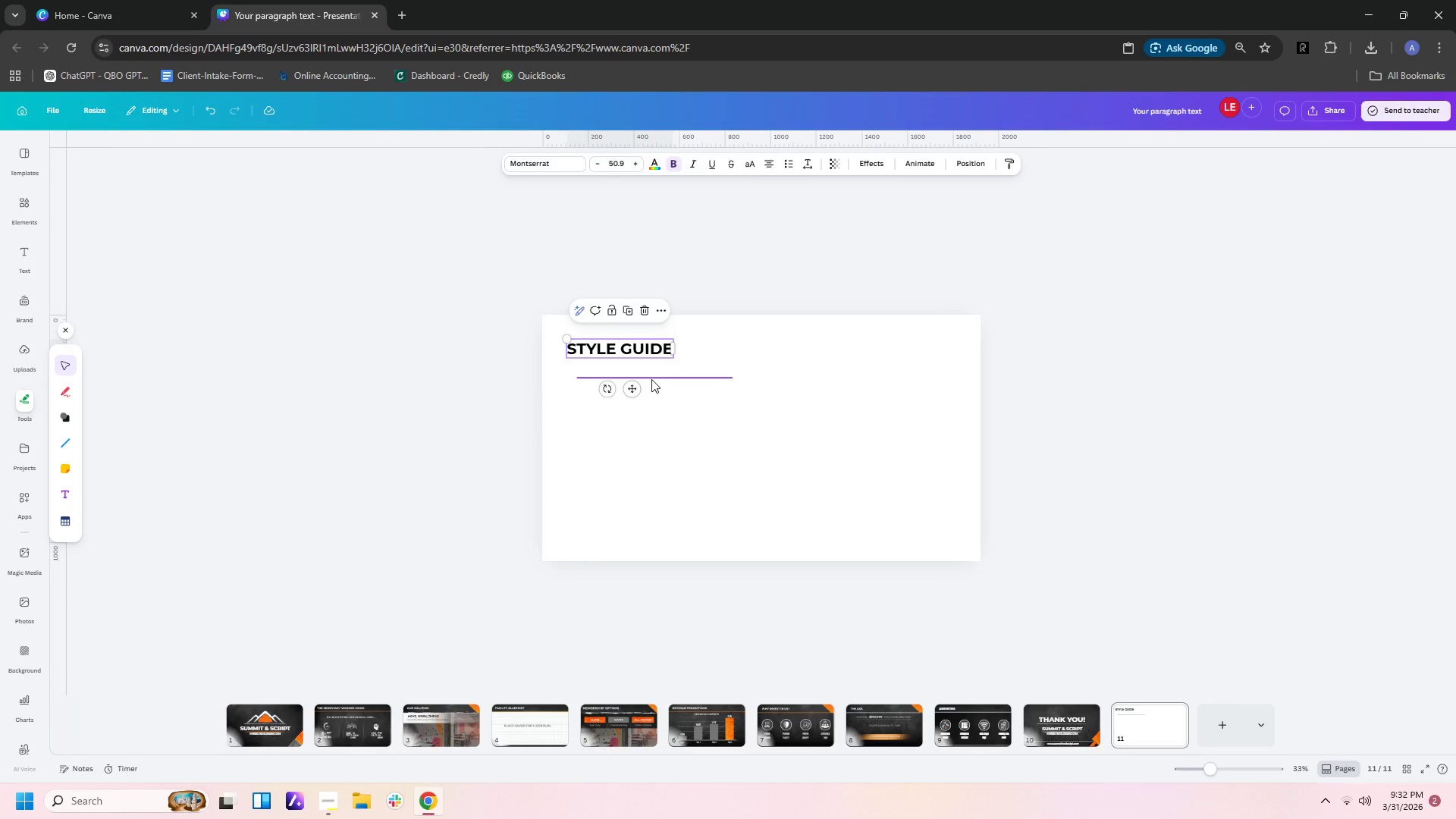 
left_click_drag(start_coordinate=[651, 379], to_coordinate=[642, 366])
 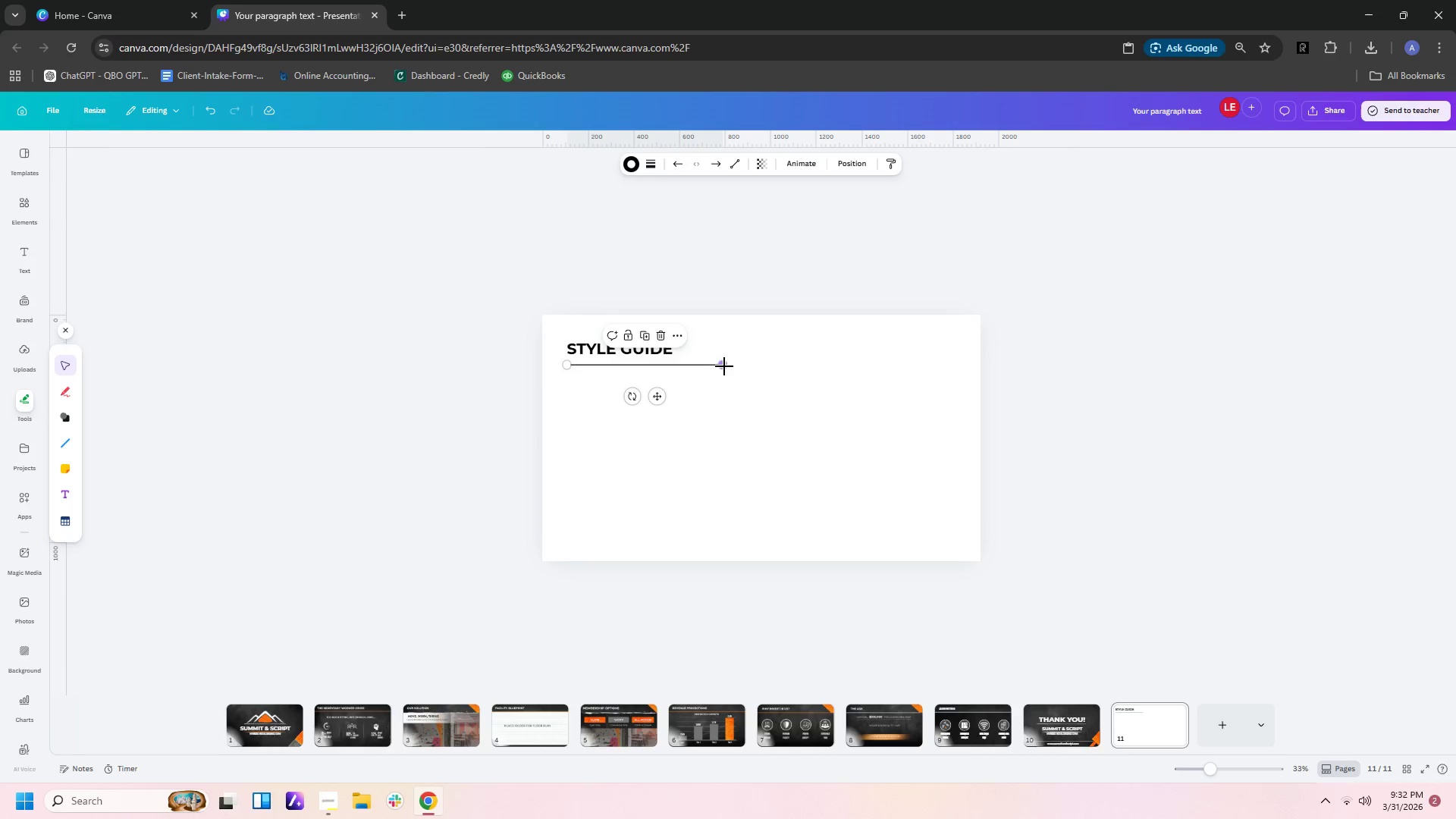 
left_click_drag(start_coordinate=[723, 366], to_coordinate=[950, 362])
 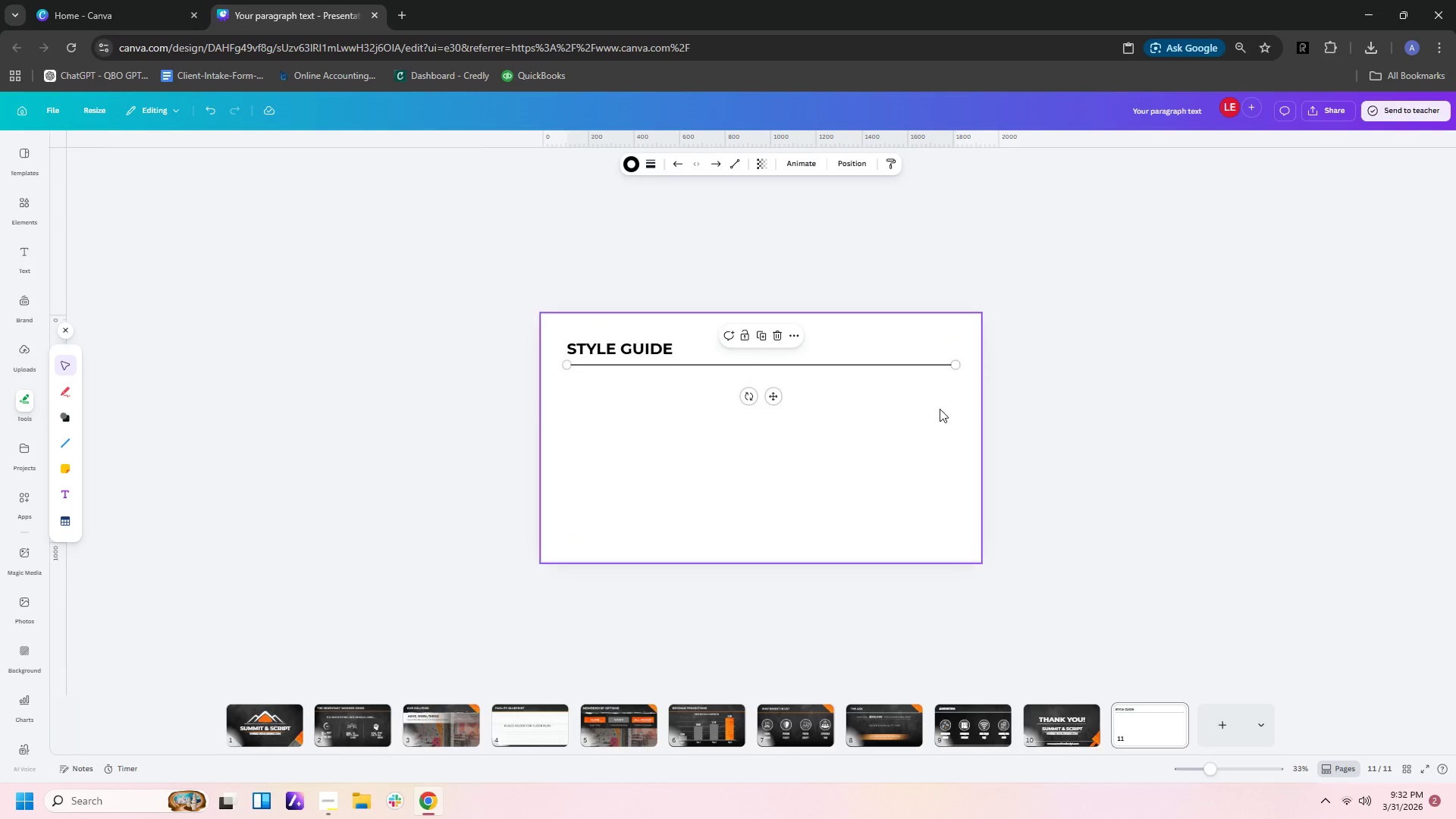 
left_click([915, 413])
 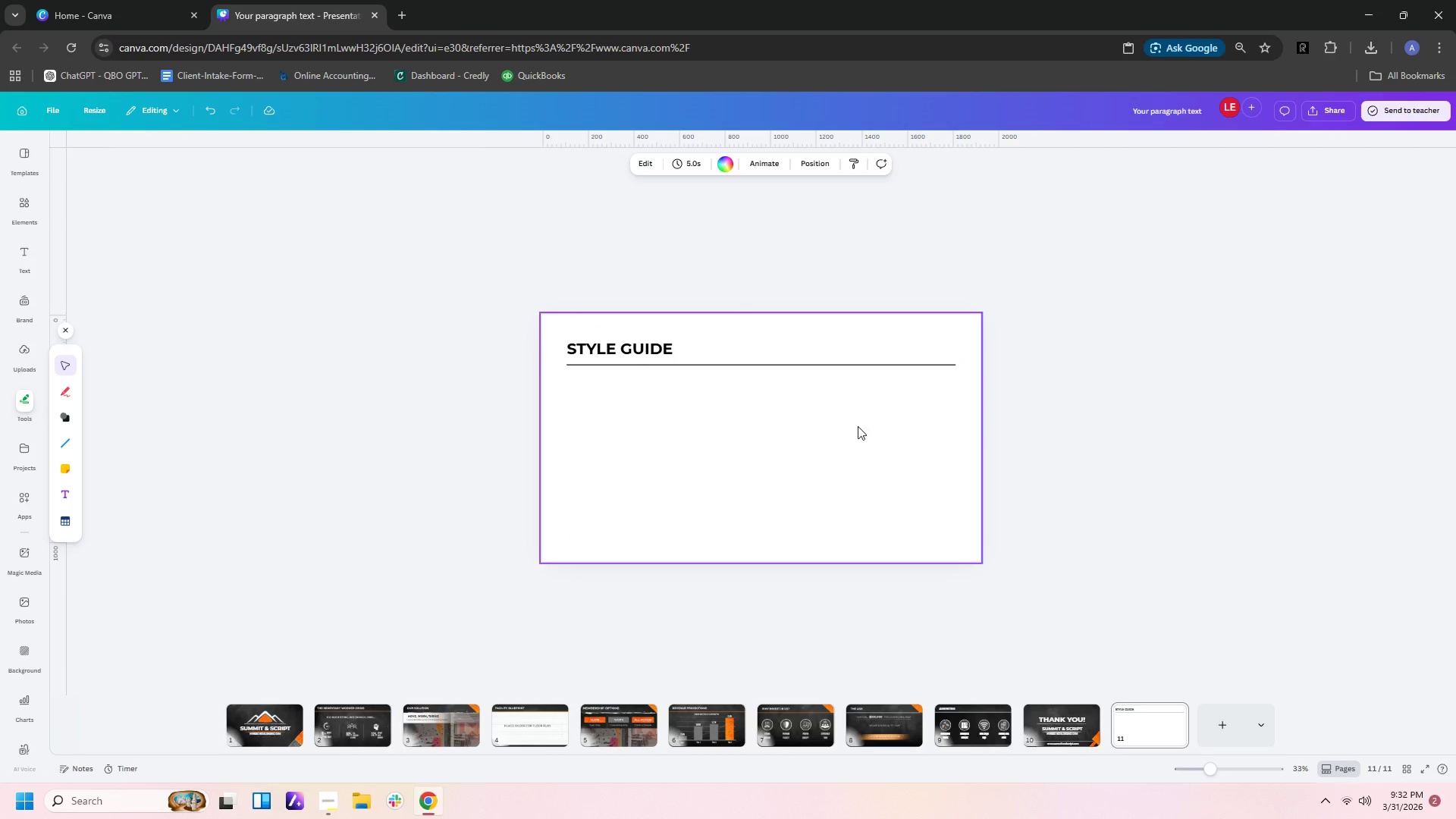 
left_click([645, 443])
 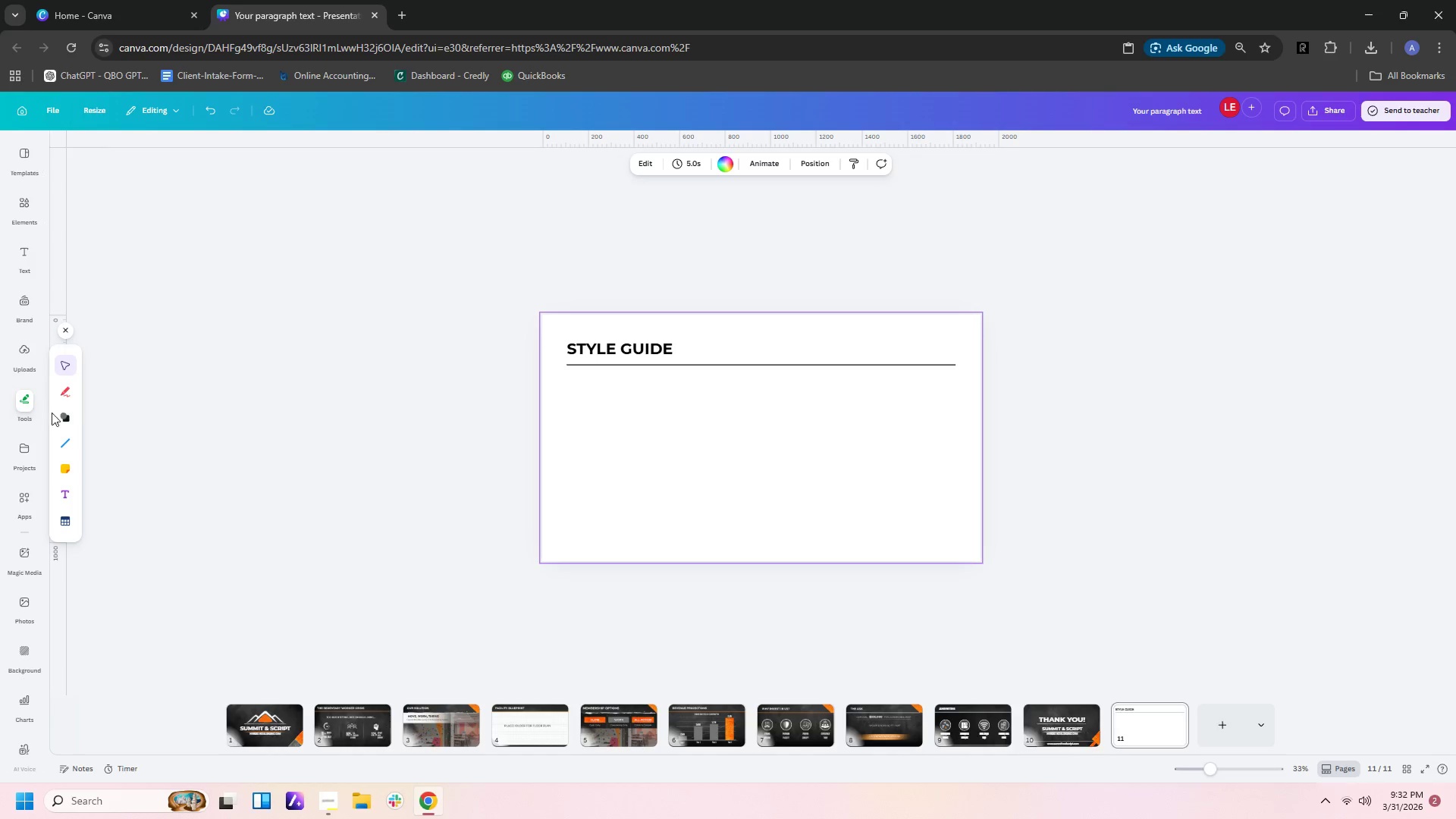 
left_click([59, 416])
 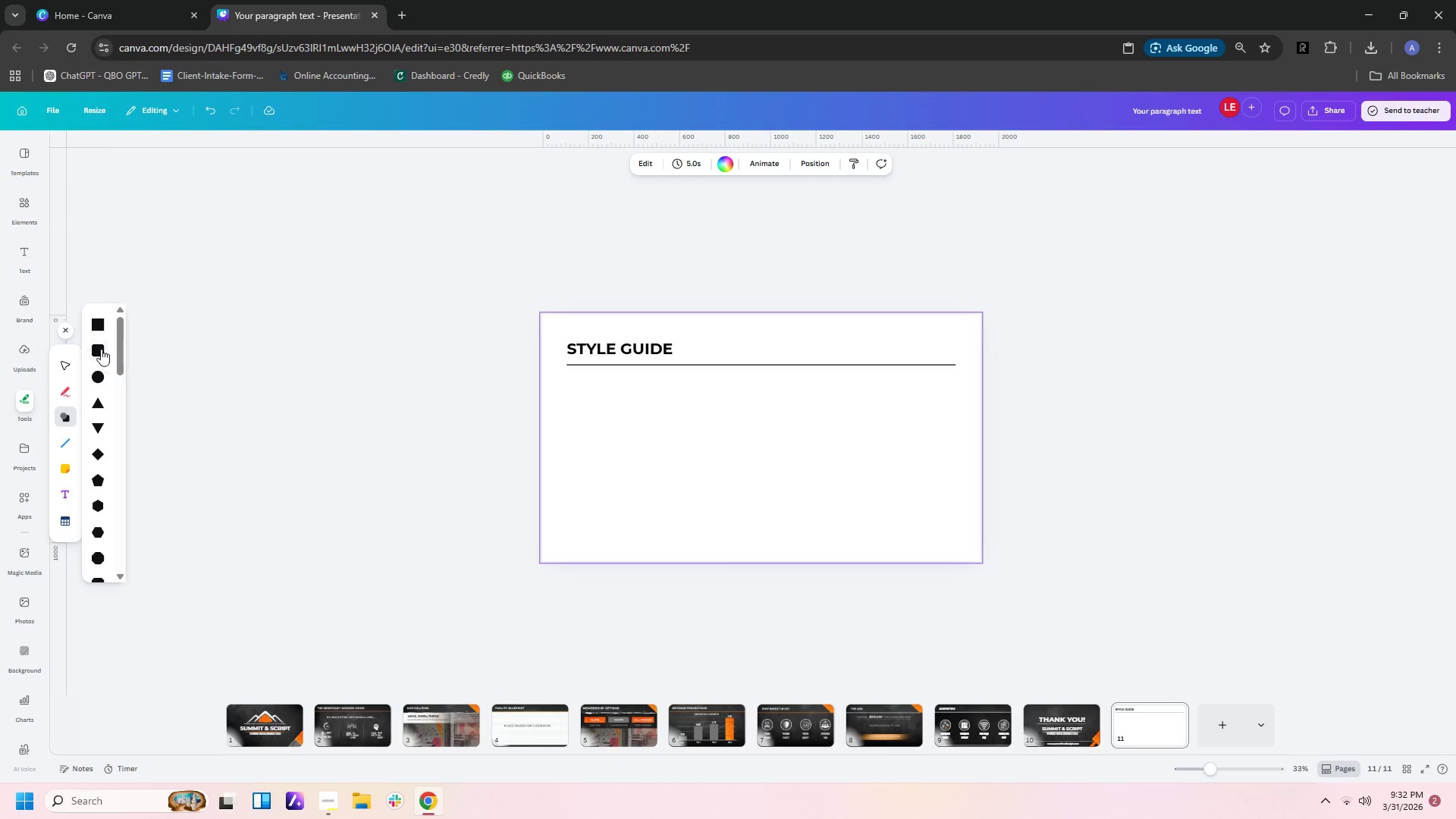 
left_click([102, 327])
 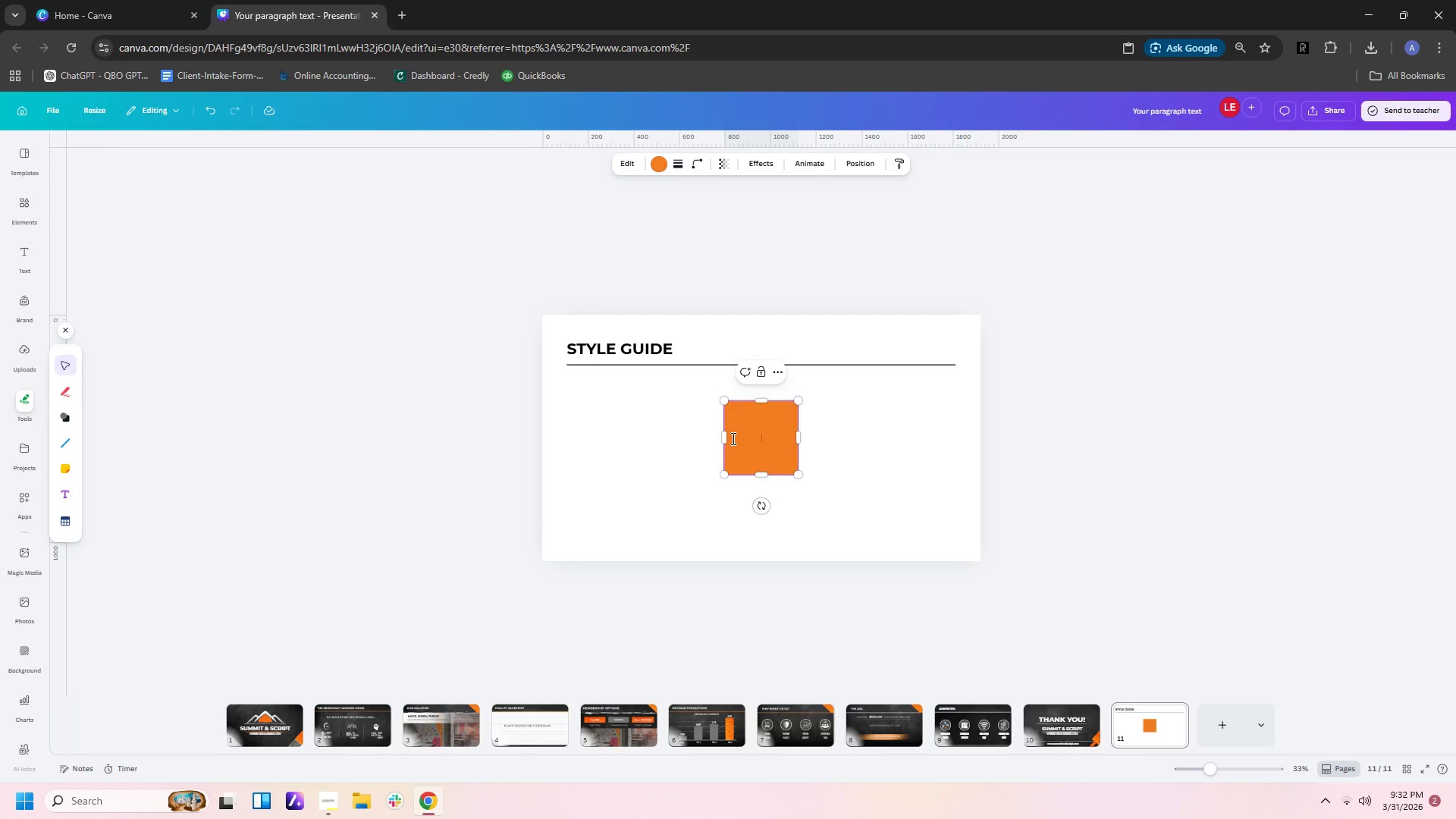 
left_click_drag(start_coordinate=[724, 438], to_coordinate=[583, 419])
 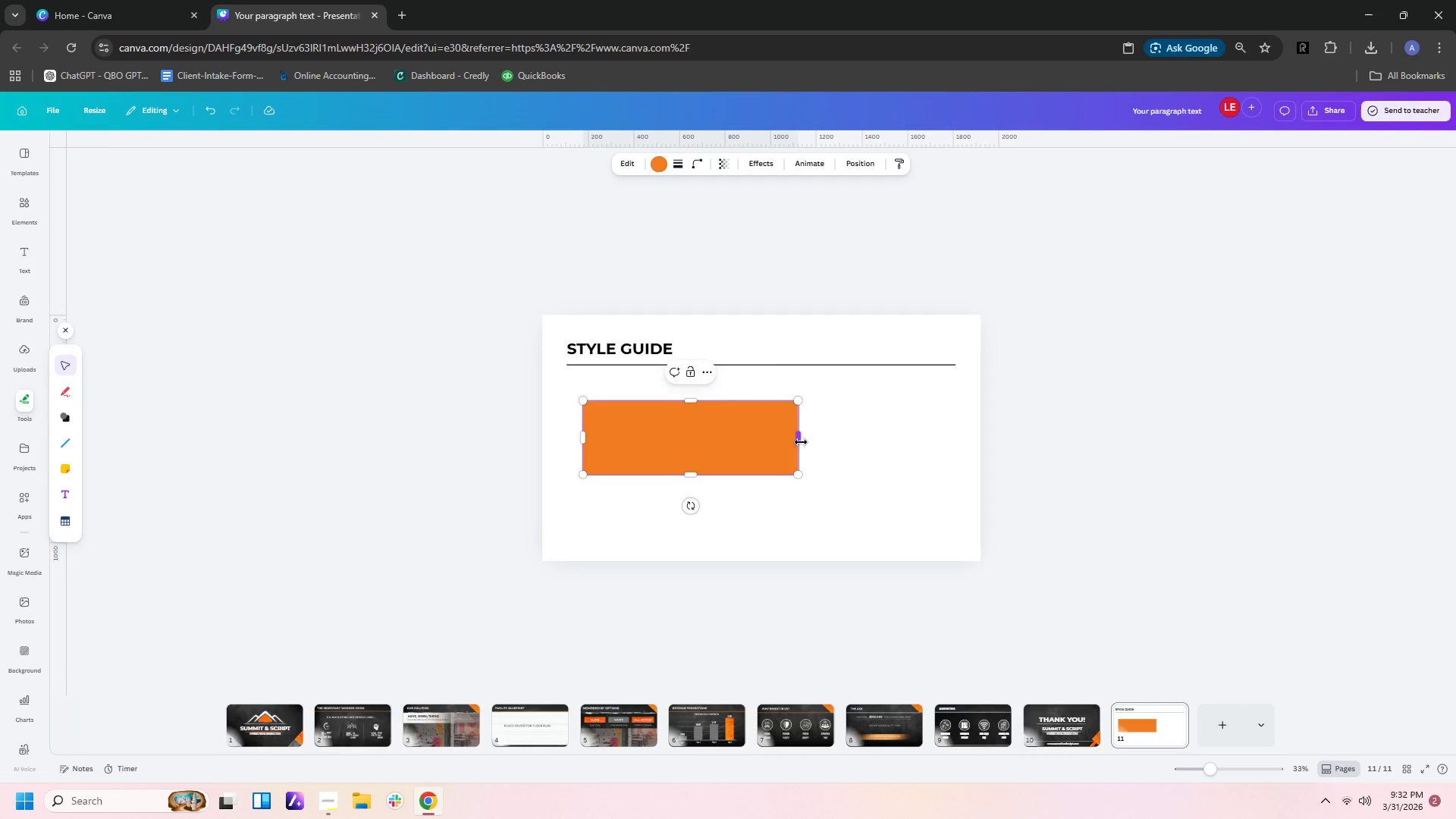 
left_click_drag(start_coordinate=[801, 442], to_coordinate=[679, 426])
 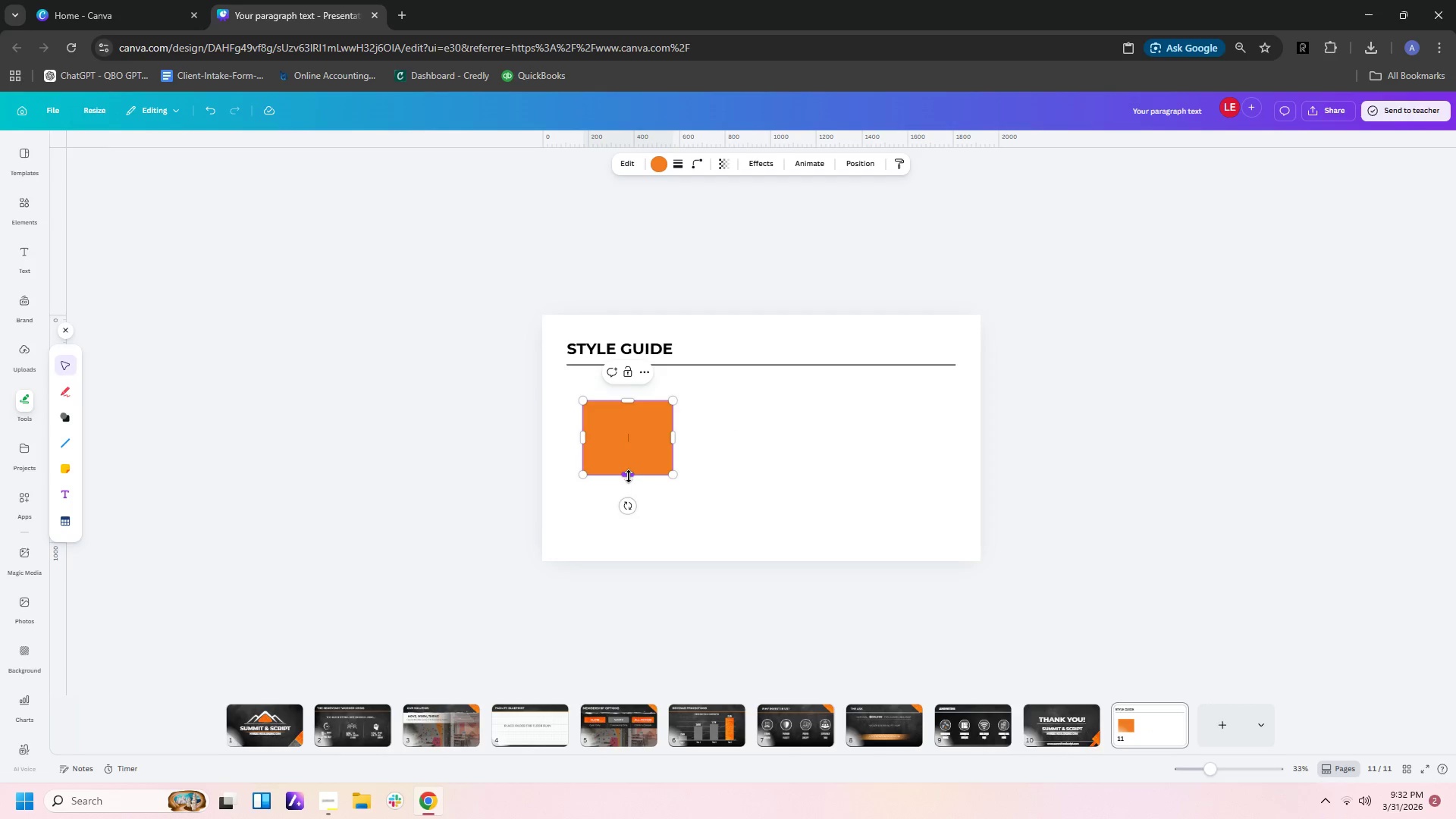 
left_click_drag(start_coordinate=[629, 476], to_coordinate=[629, 441])
 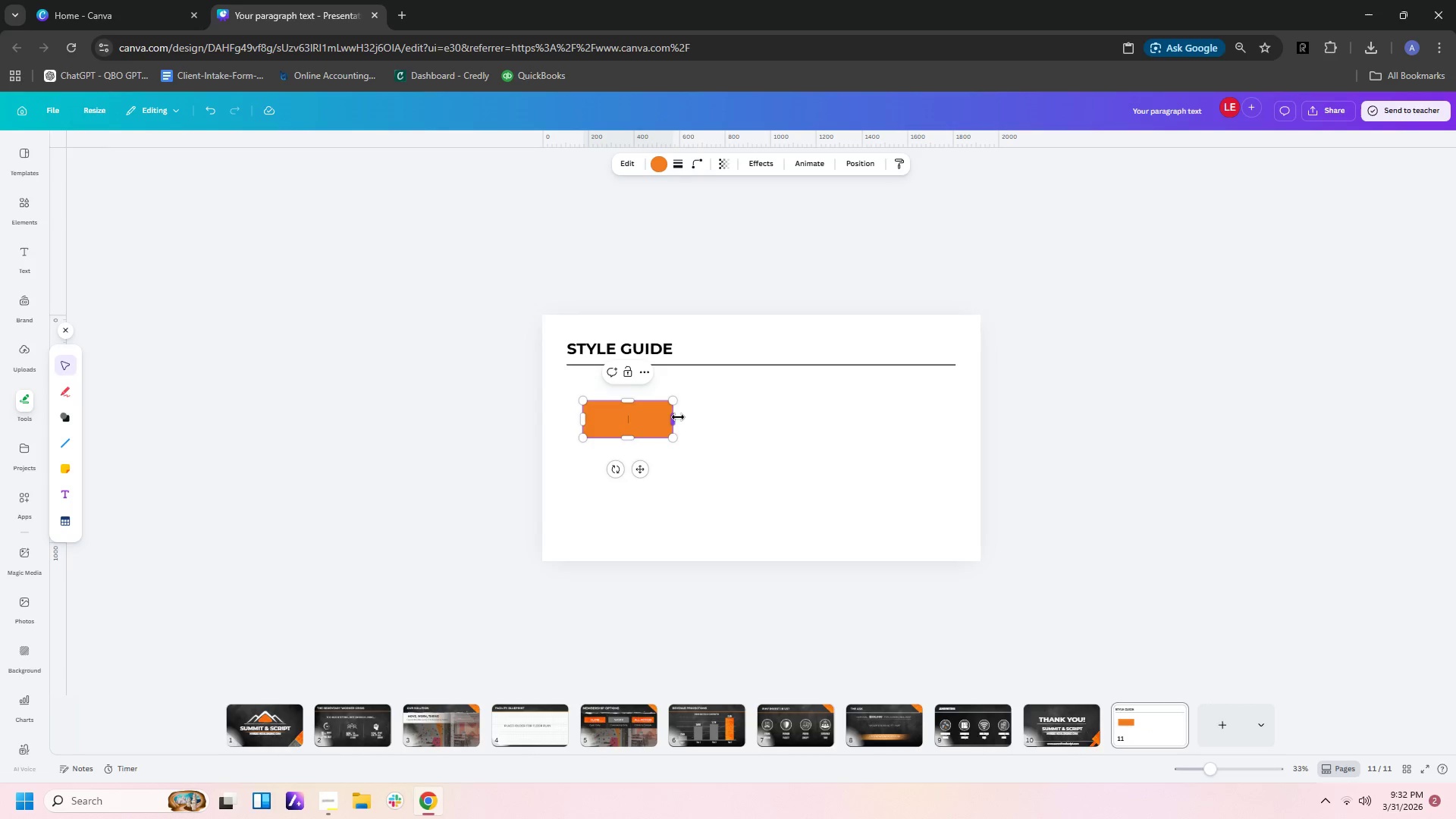 
left_click([679, 417])
 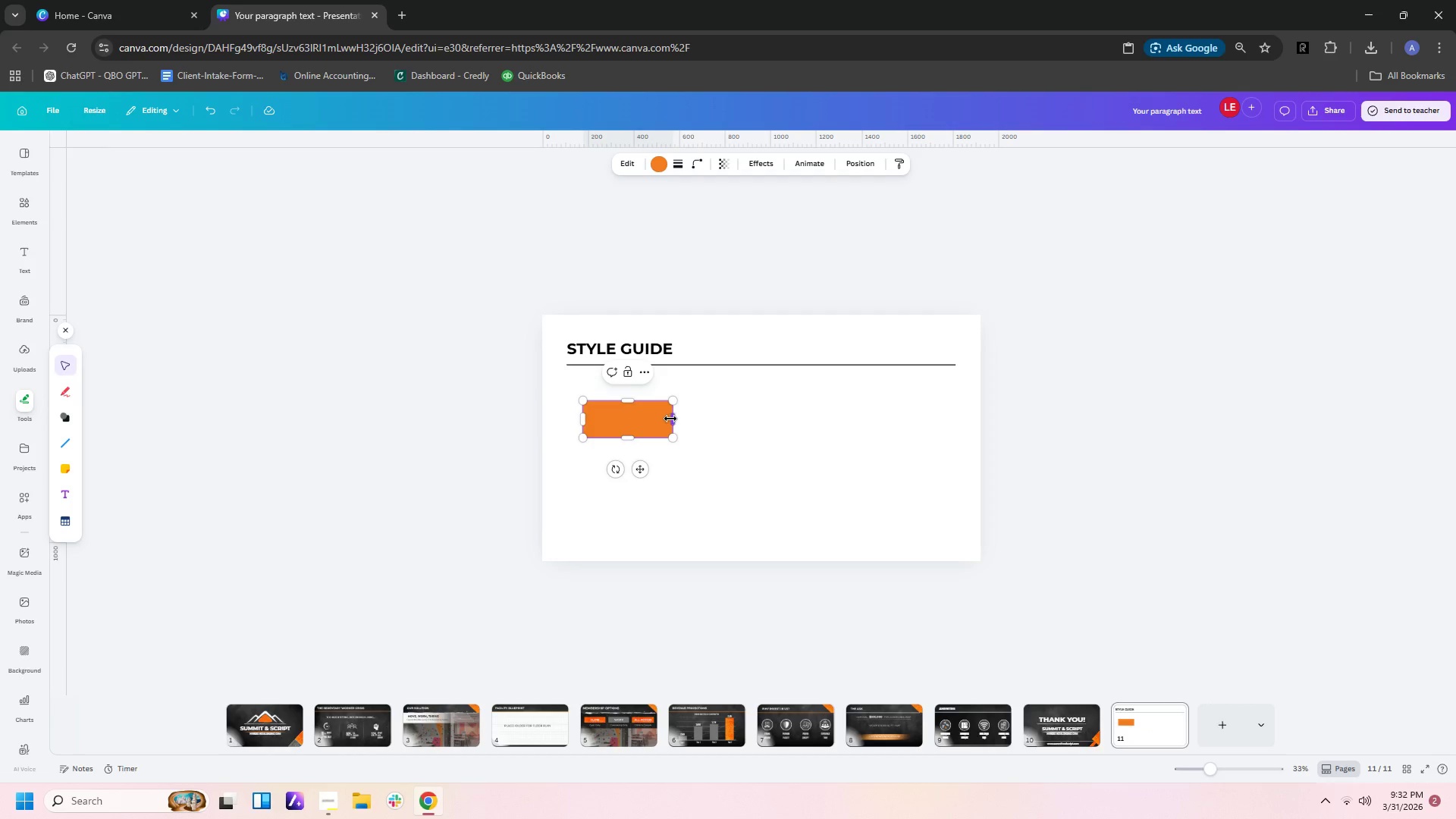 
left_click_drag(start_coordinate=[670, 419], to_coordinate=[695, 413])
 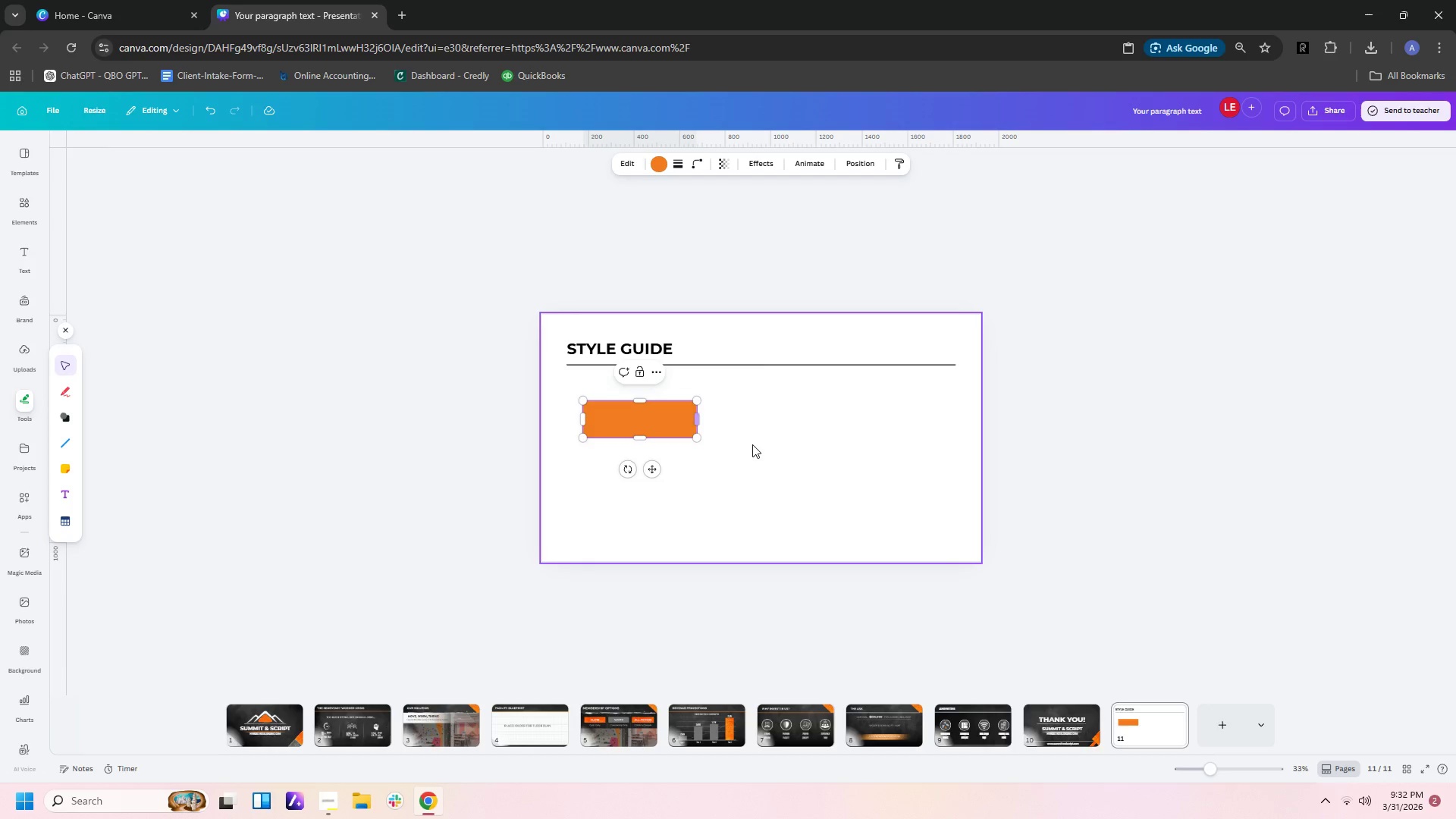 
left_click([752, 444])
 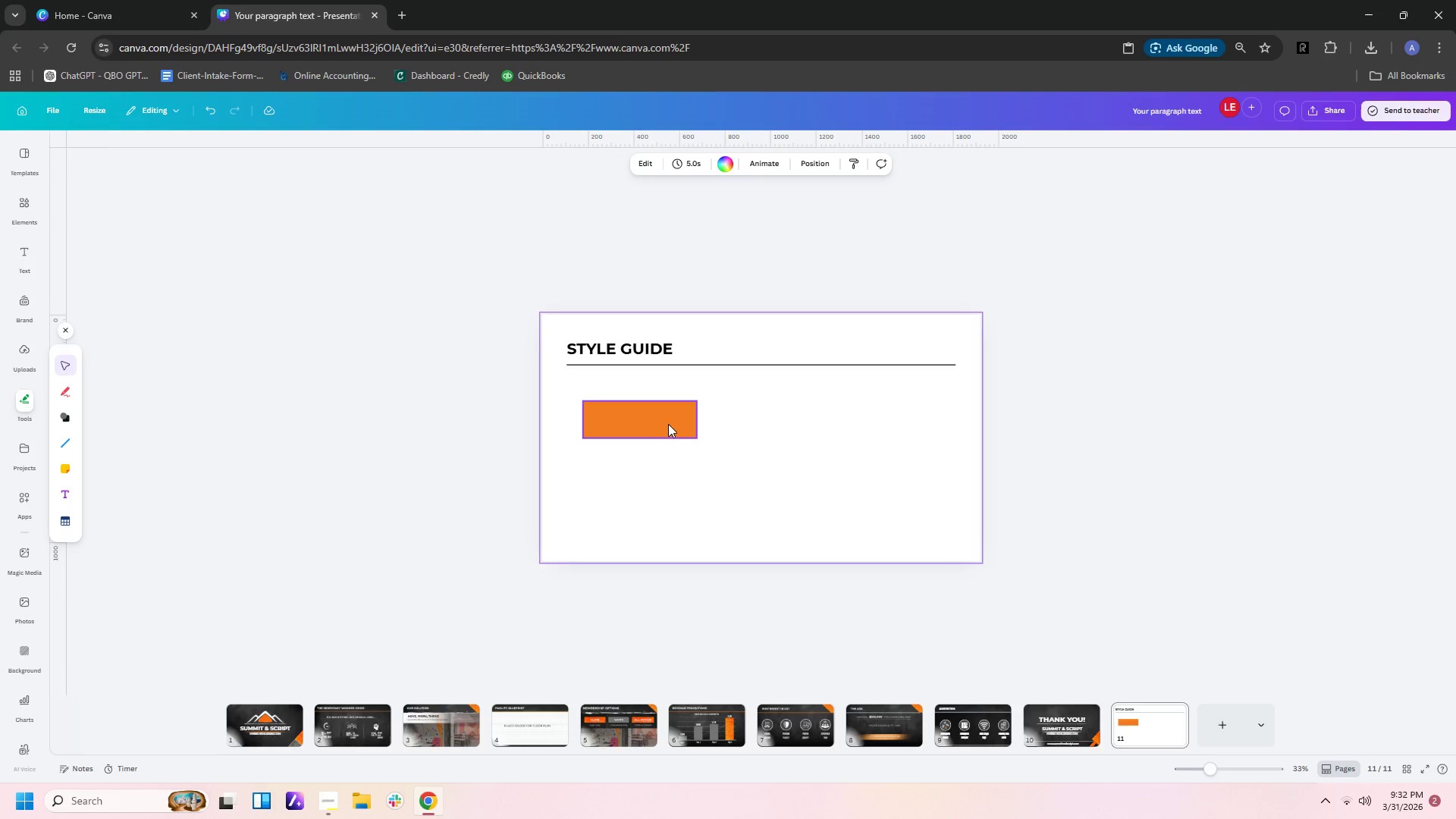 
left_click_drag(start_coordinate=[662, 422], to_coordinate=[924, 424])
 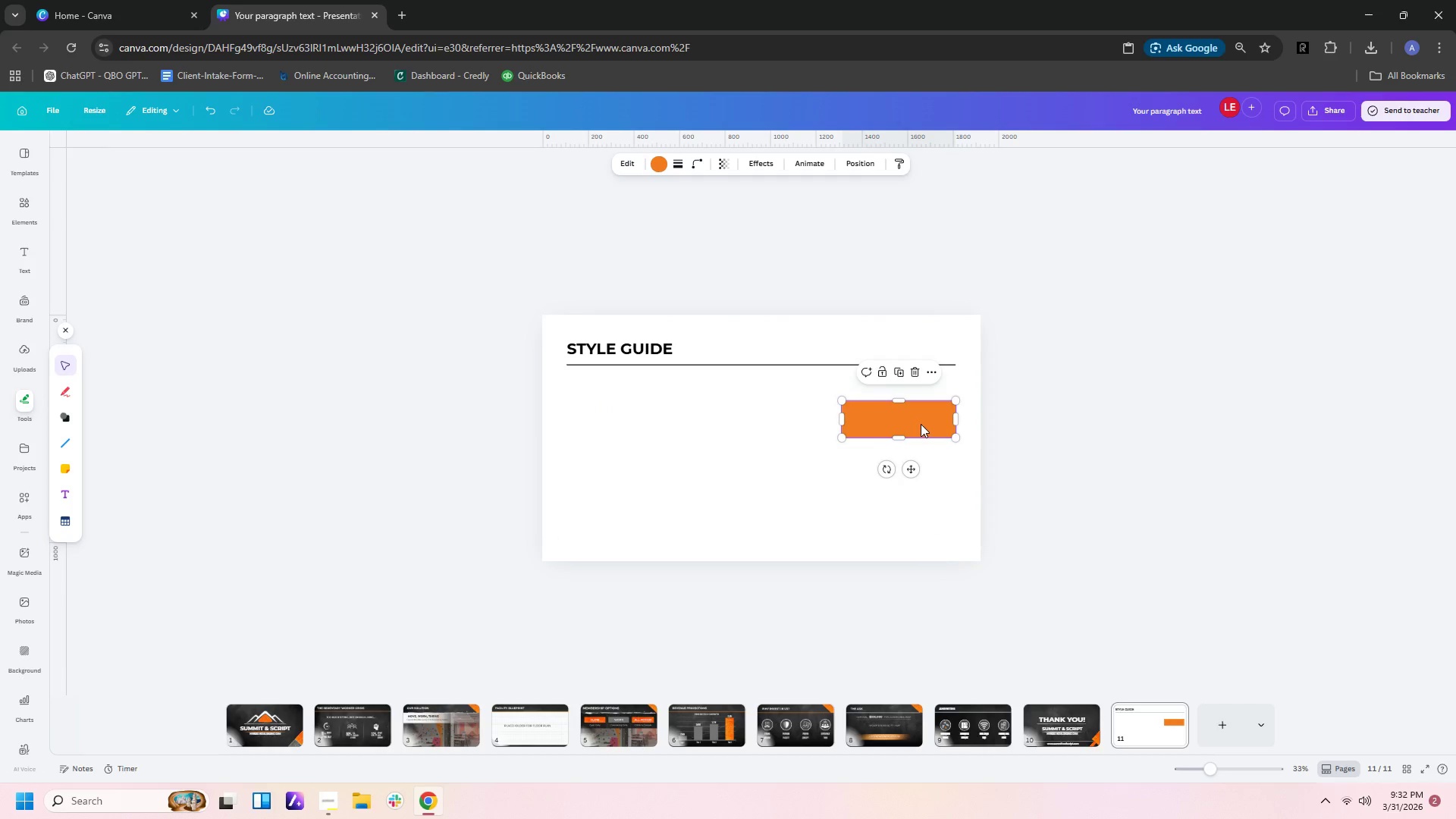 
key(Control+C)
 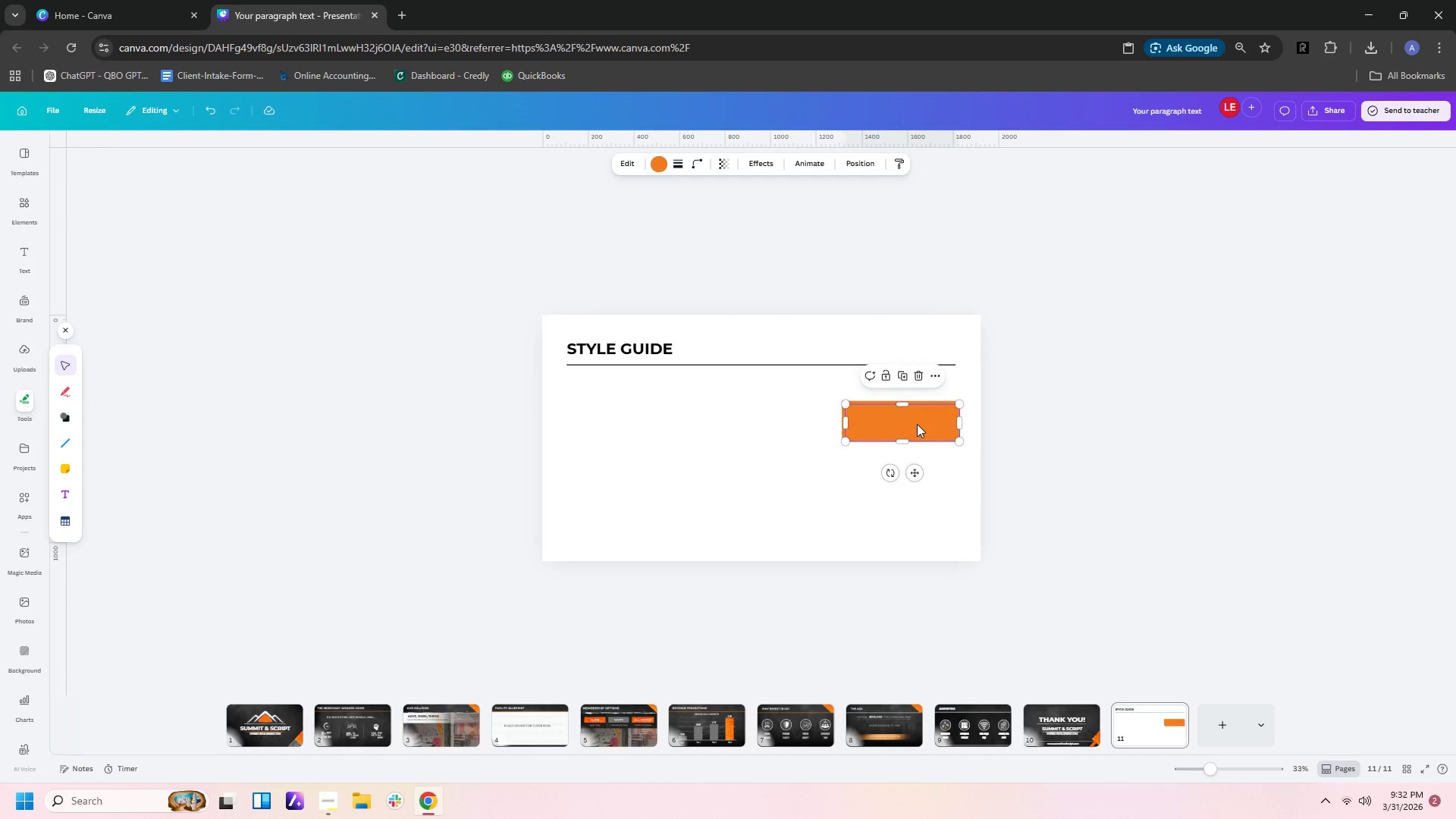 
key(Control+V)
 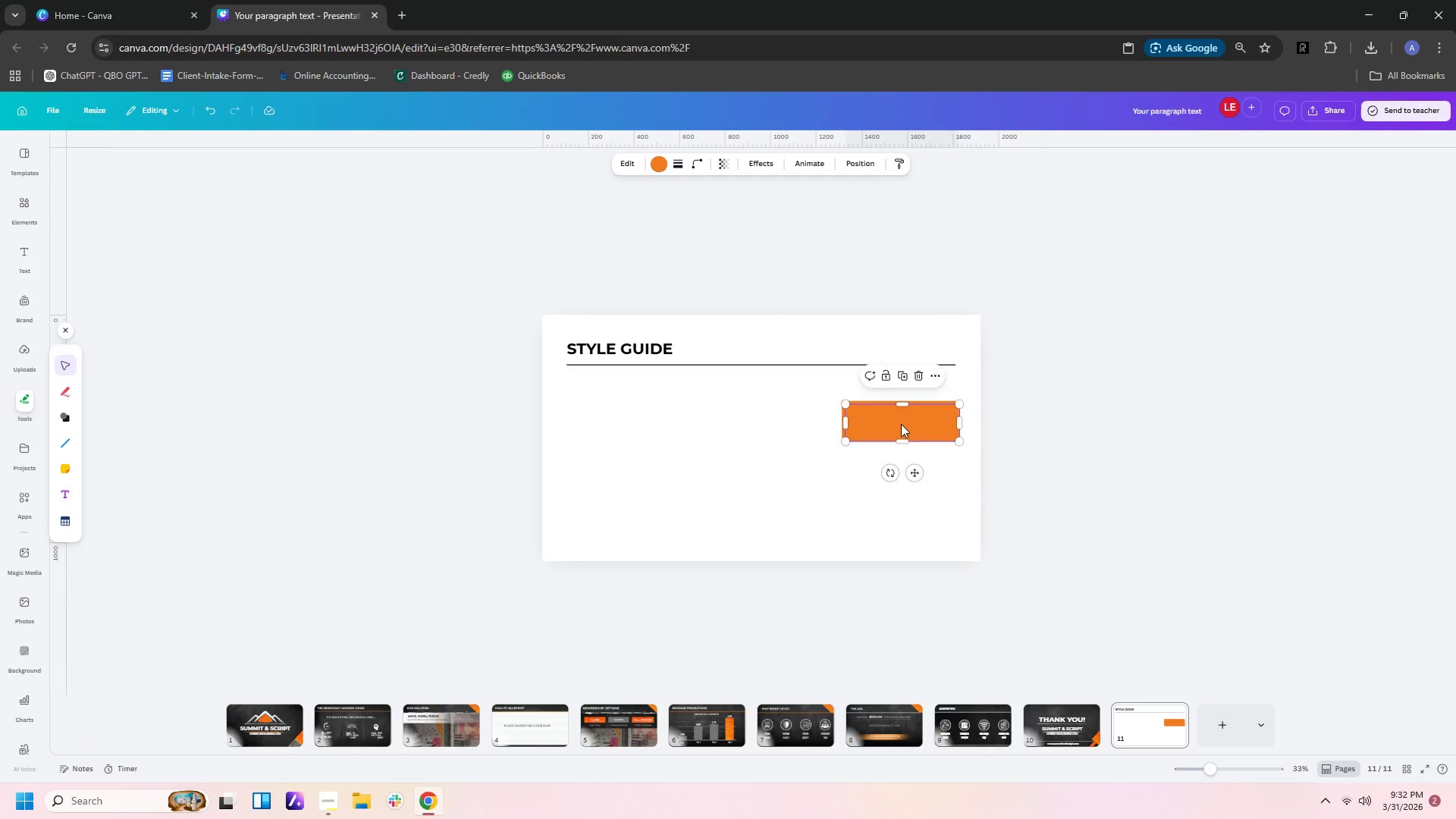 
left_click_drag(start_coordinate=[916, 424], to_coordinate=[794, 420])
 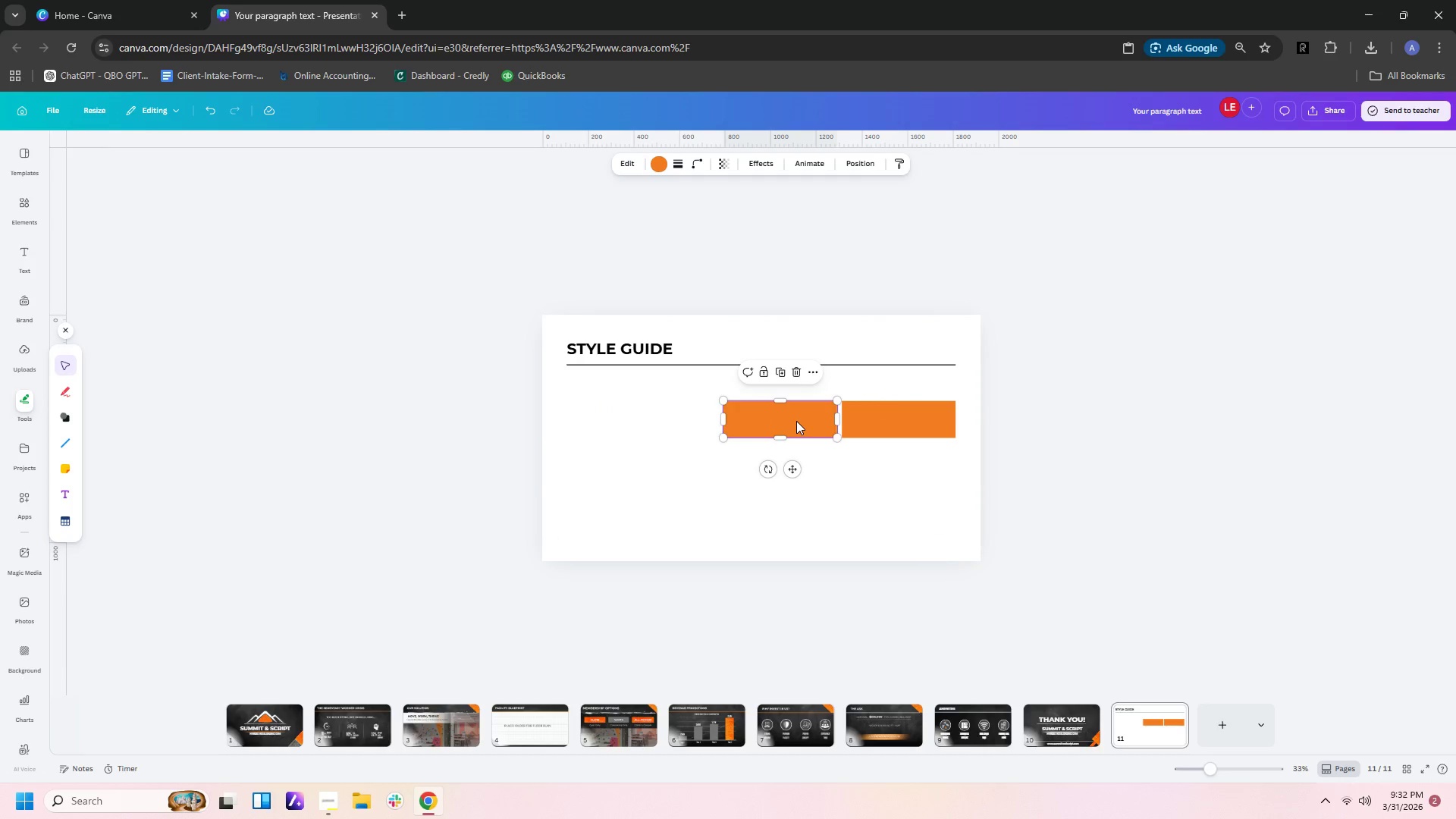 
key(Control+C)
 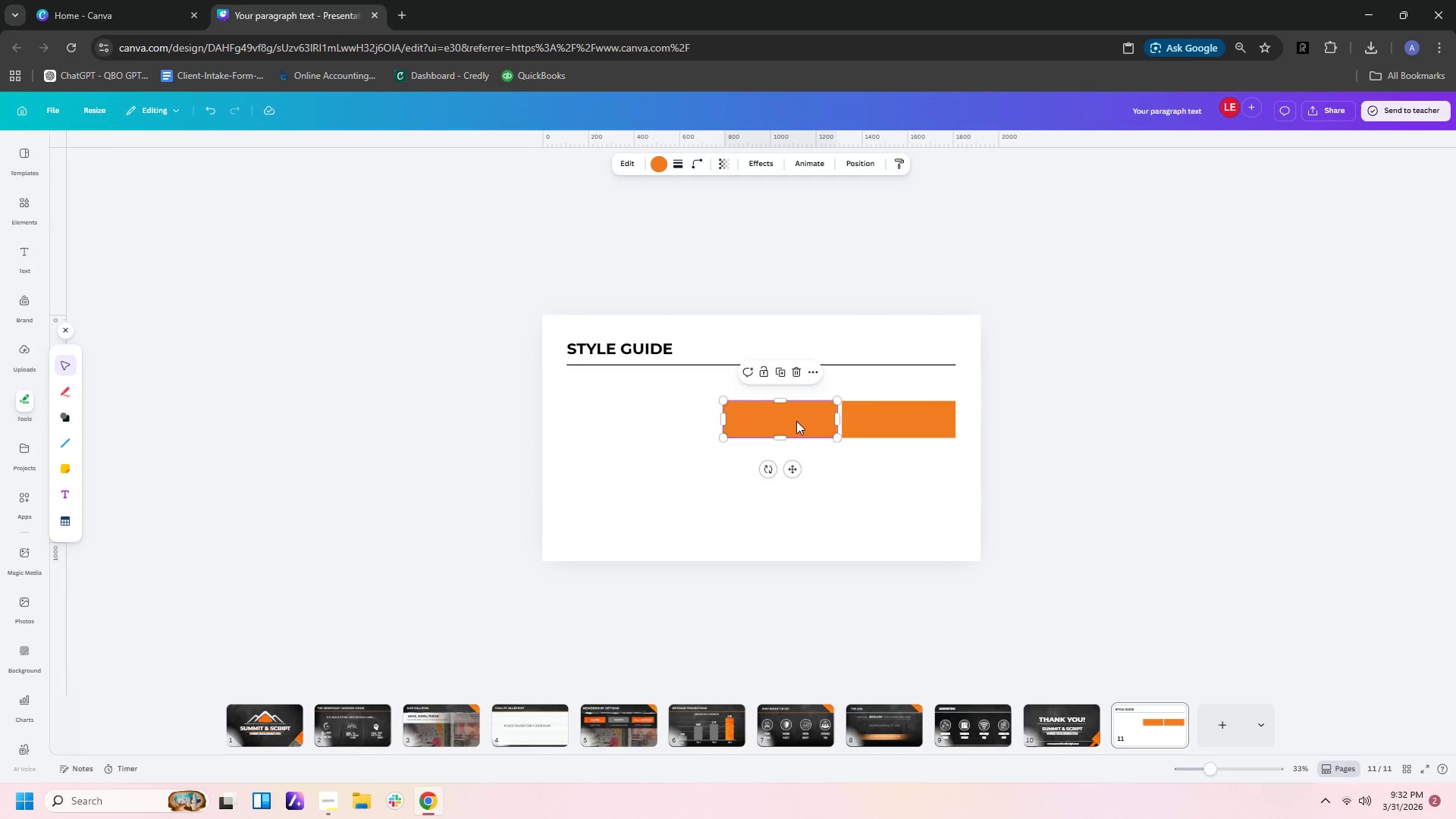 
key(Control+V)
 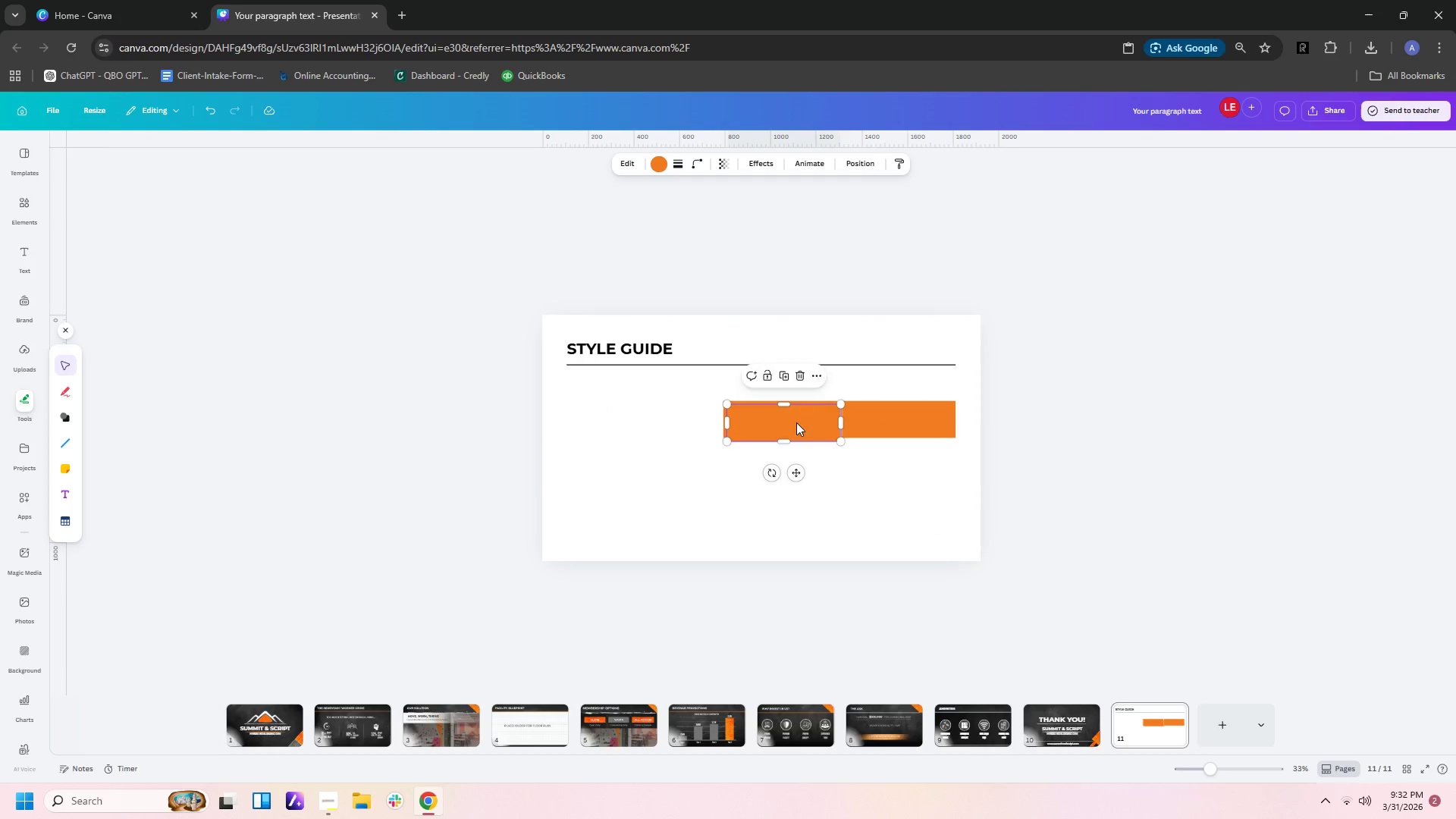 
left_click_drag(start_coordinate=[796, 422], to_coordinate=[638, 416])
 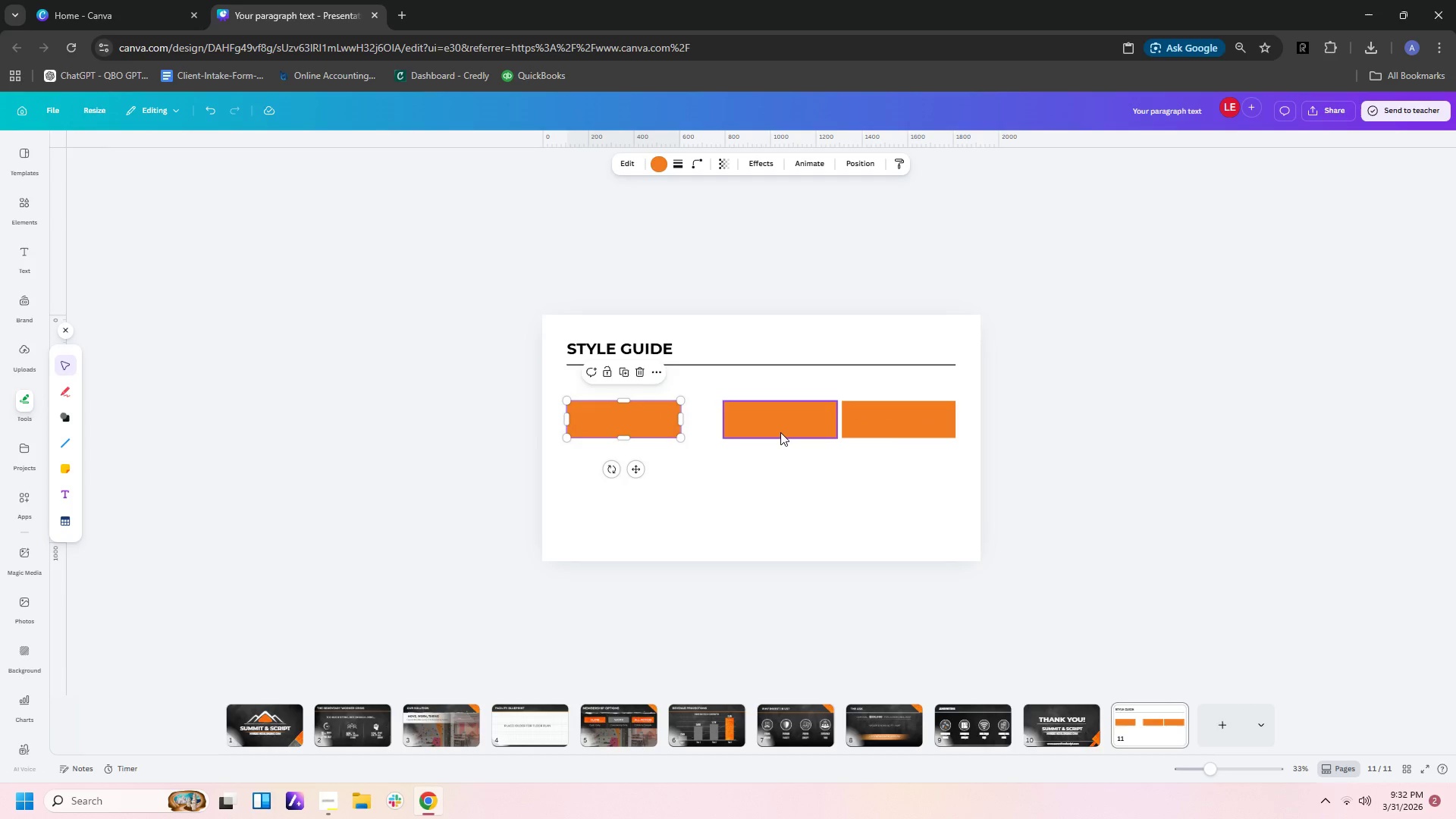 
left_click_drag(start_coordinate=[780, 432], to_coordinate=[764, 431])
 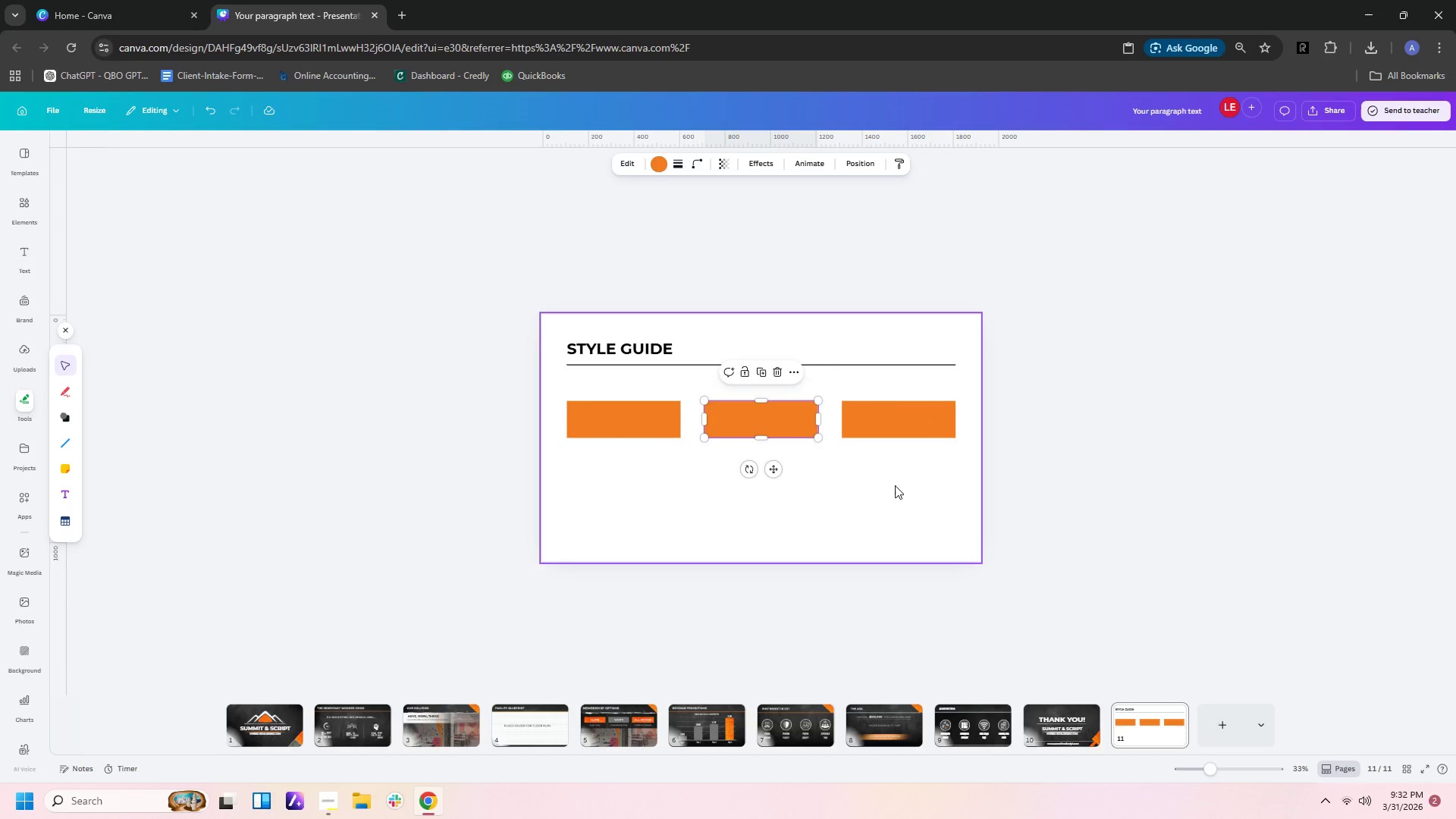 
left_click([895, 485])
 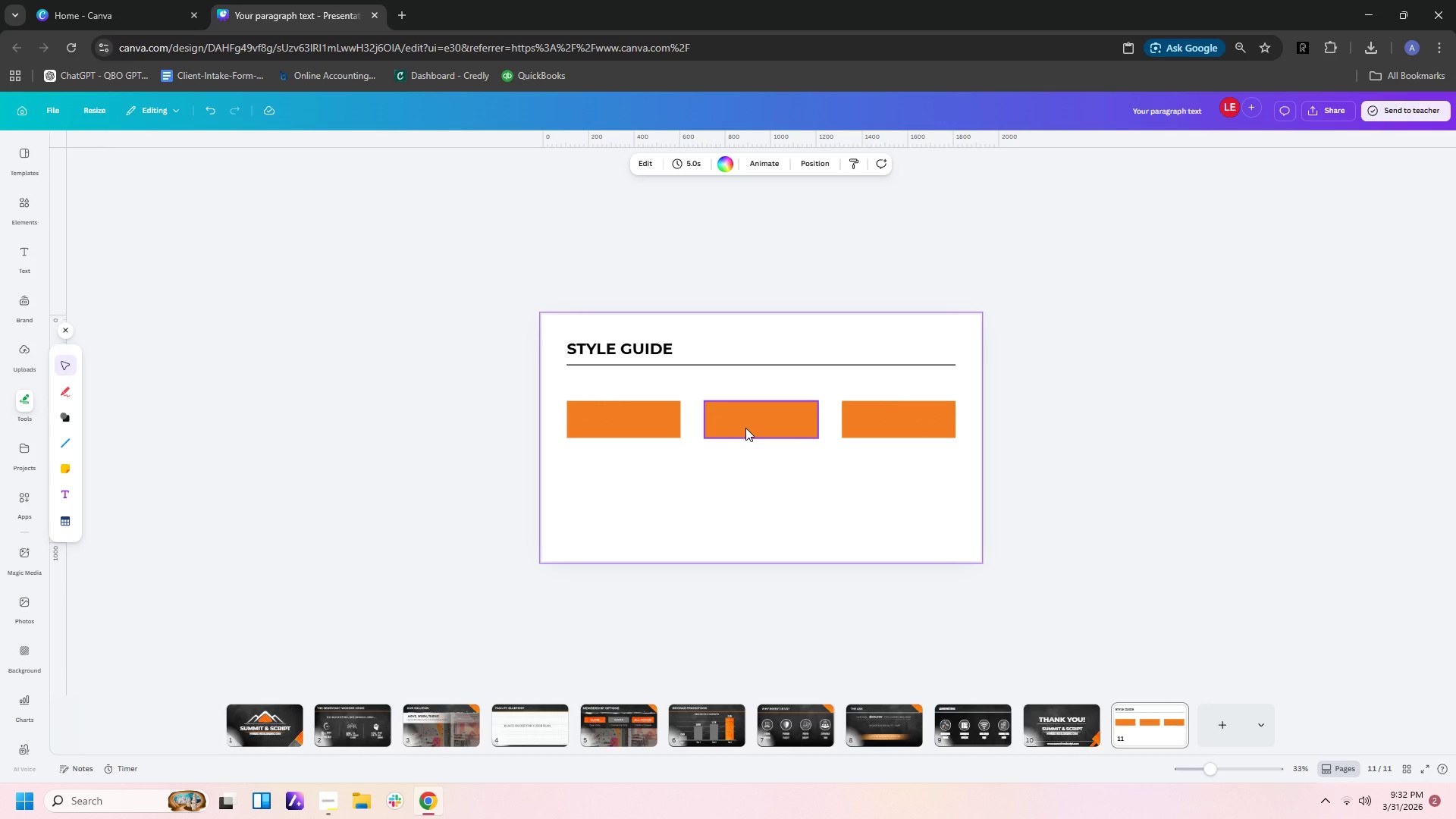 
wait(11.05)
 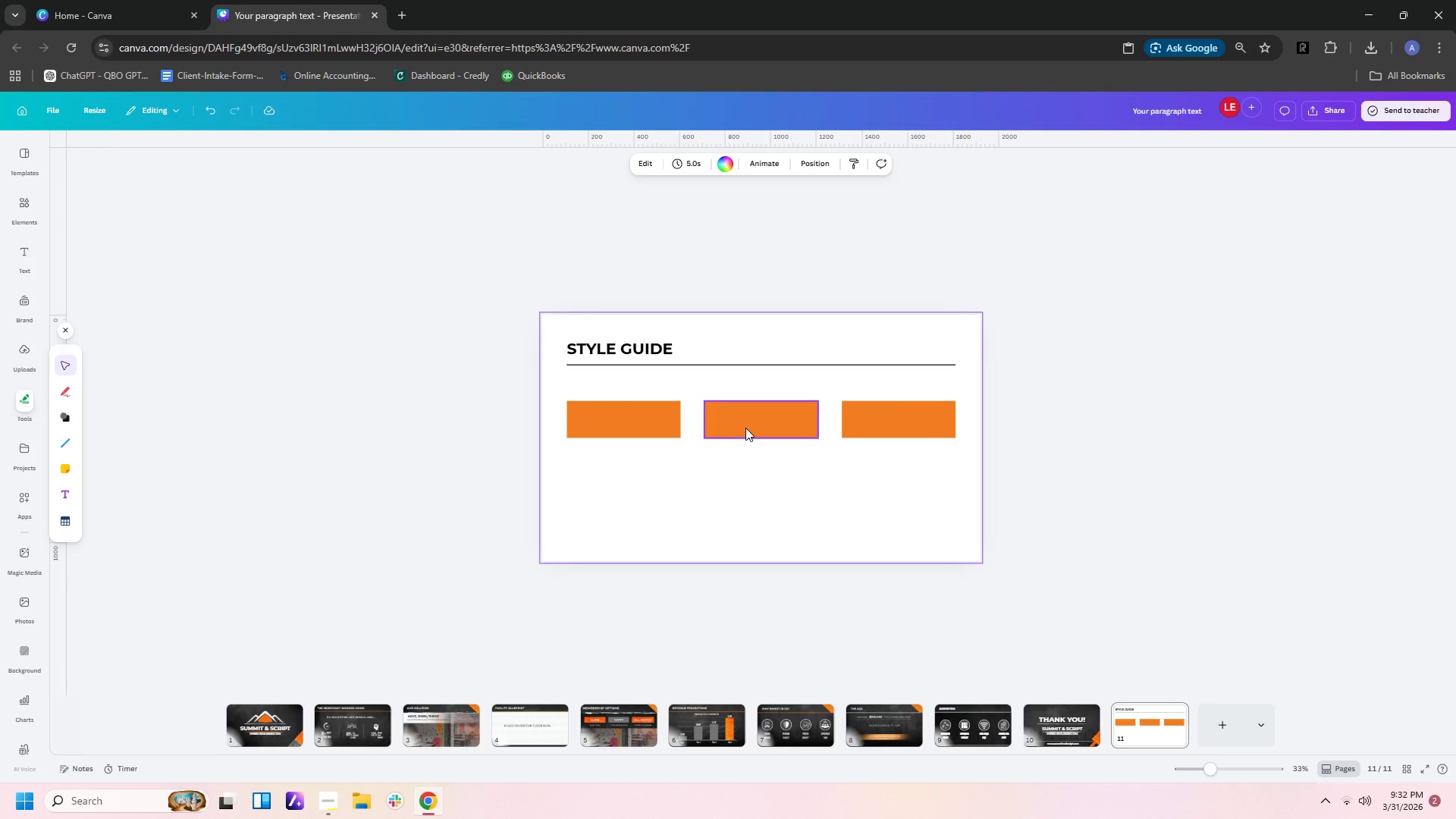 
left_click([649, 414])
 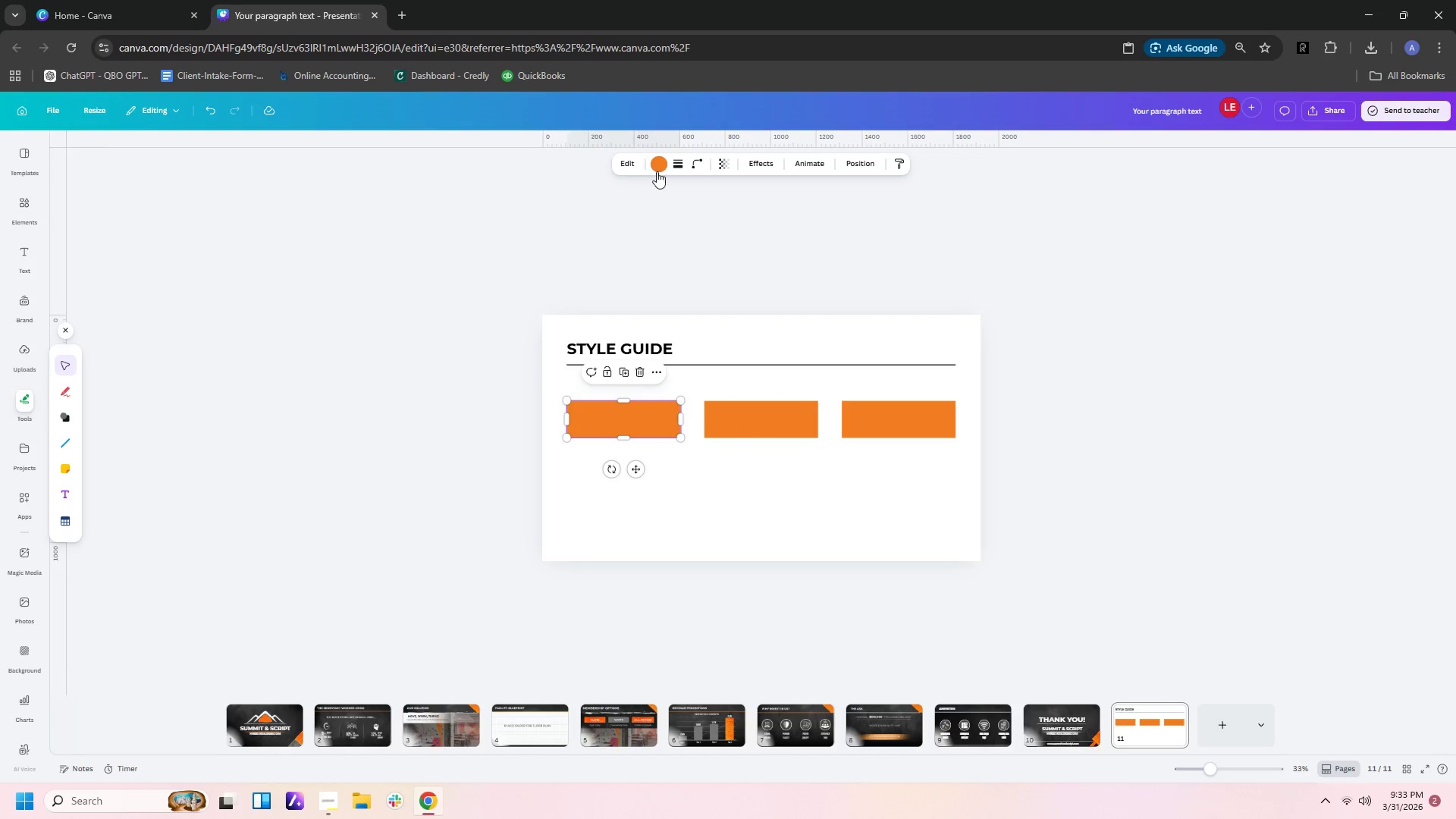 
left_click([660, 164])
 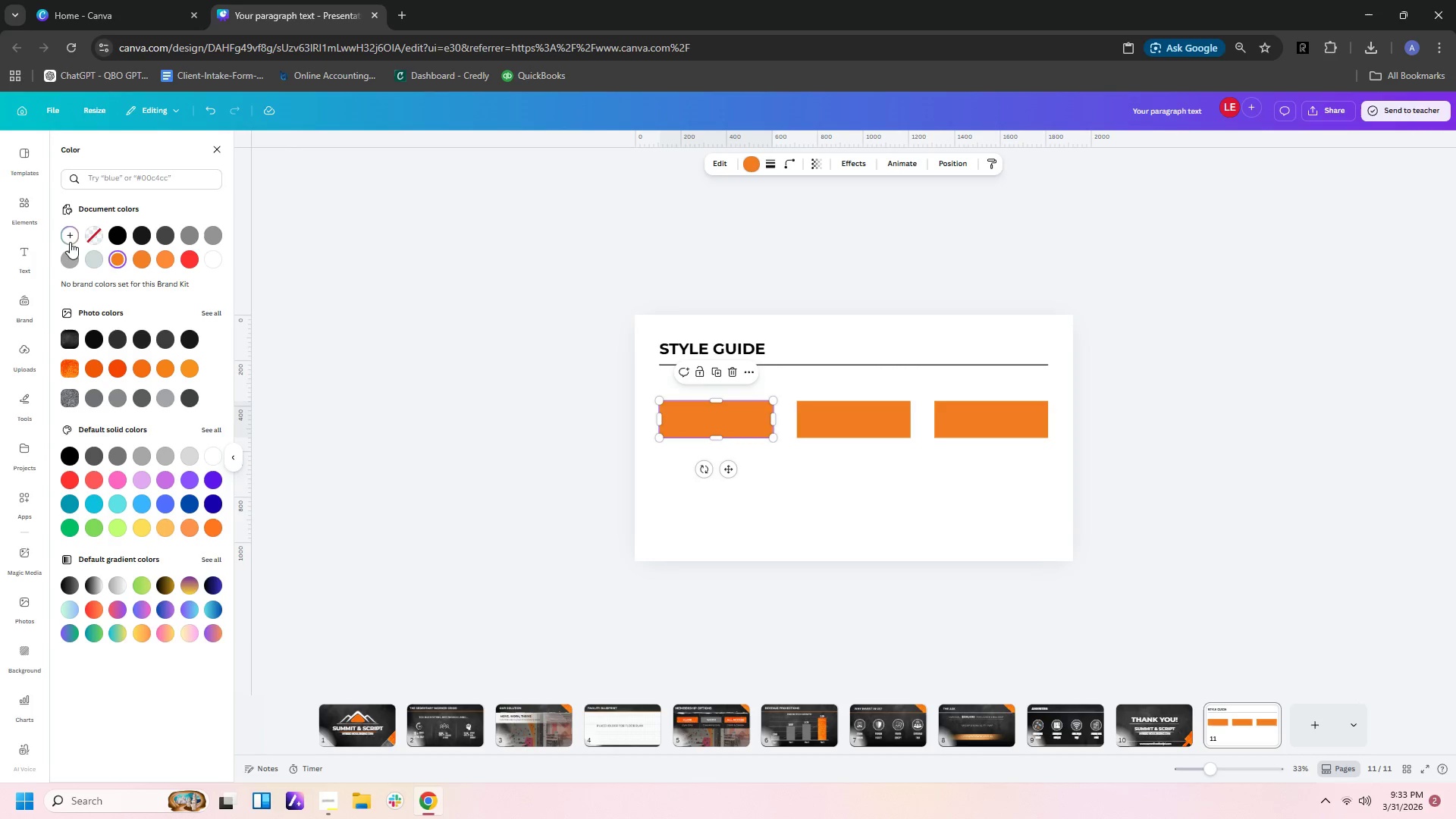 
left_click([70, 236])
 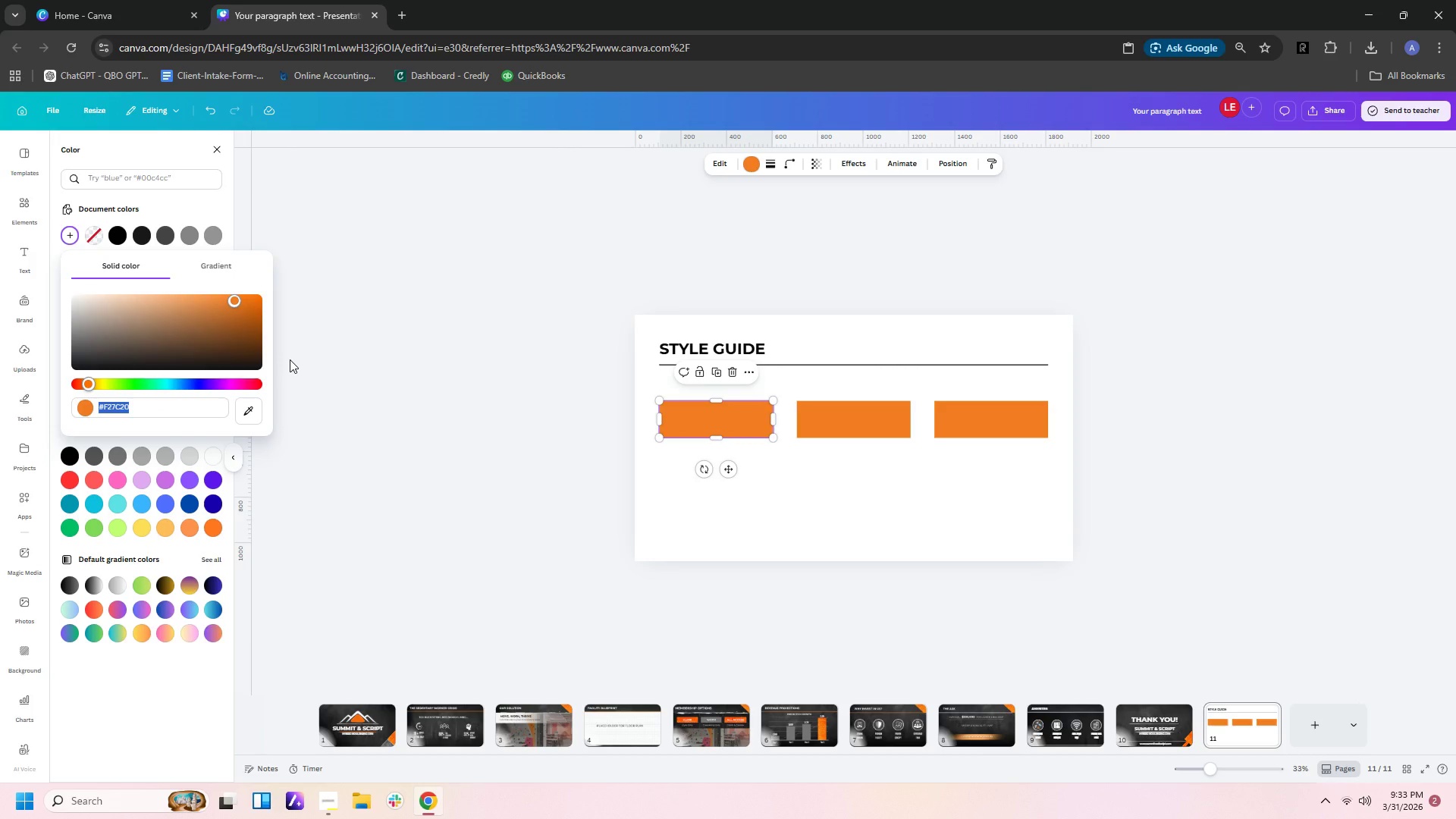 
type(280251)
key(Backspace)
key(Backspace)
key(Backspace)
key(Backspace)
key(Backspace)
 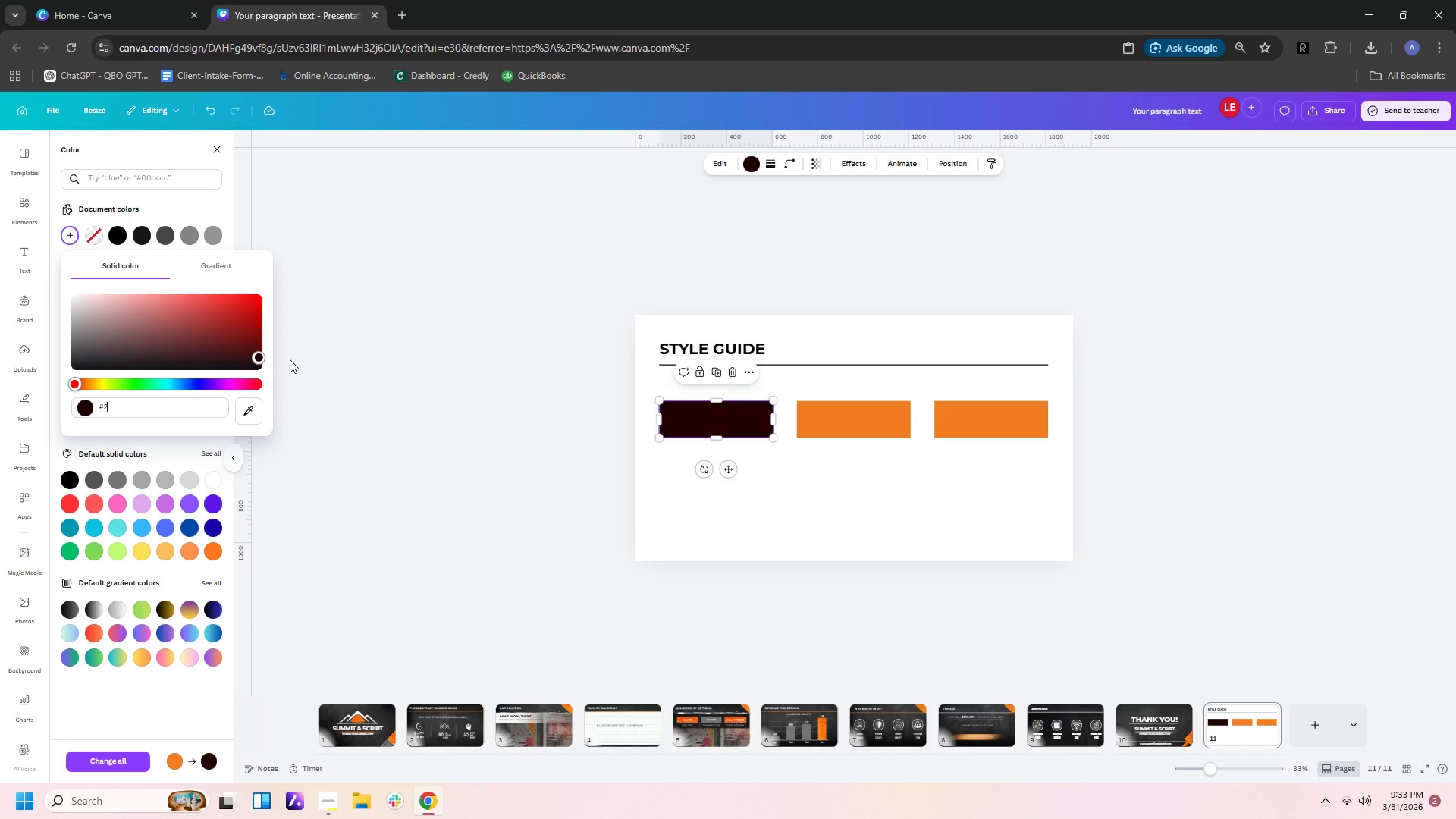 
key(8)
 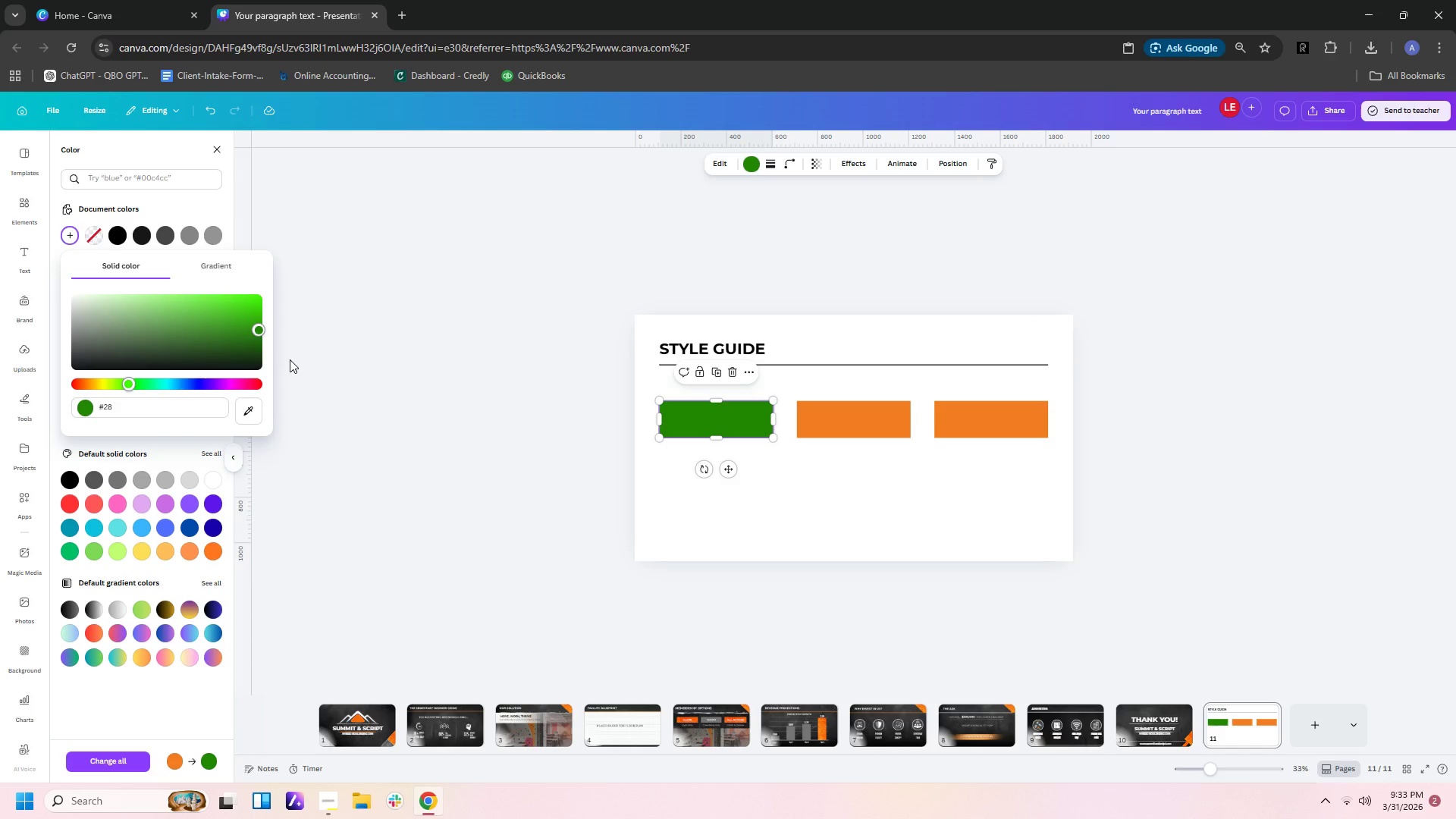 
type(o2ooooo)
key(Backspace)
type(02)
 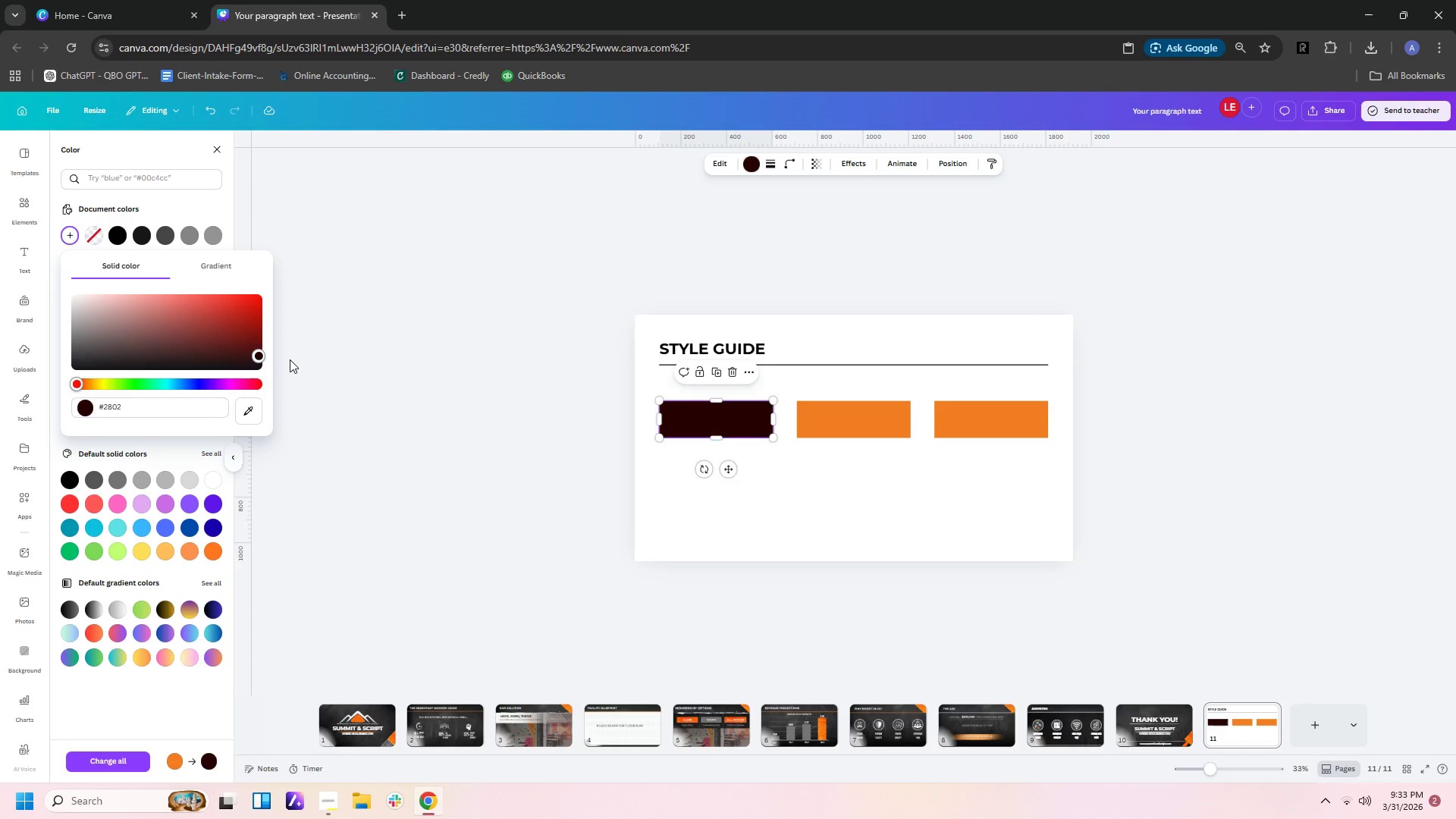 
type(81)
 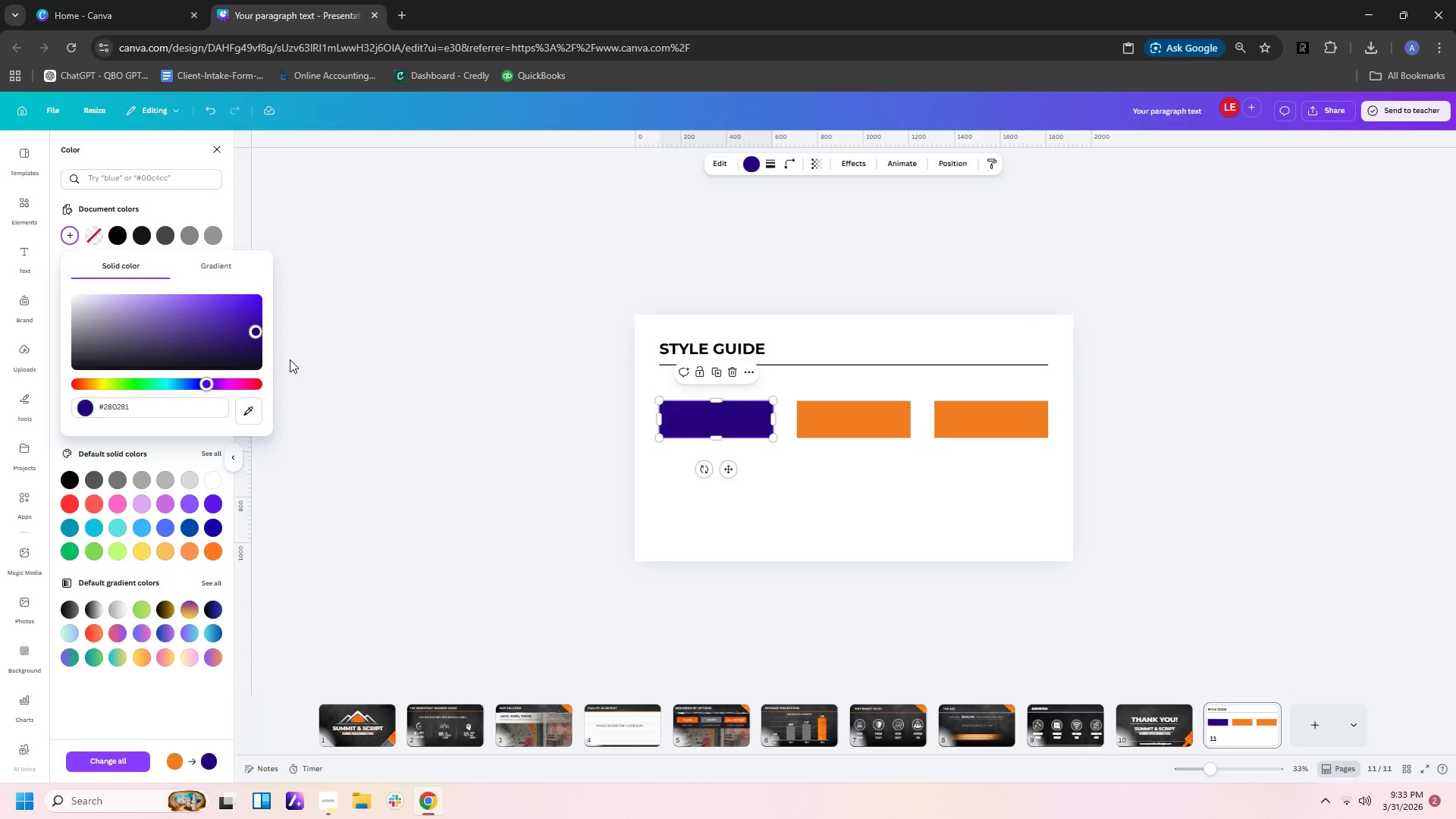 
hold_key(key=Backspace, duration=0.86)
 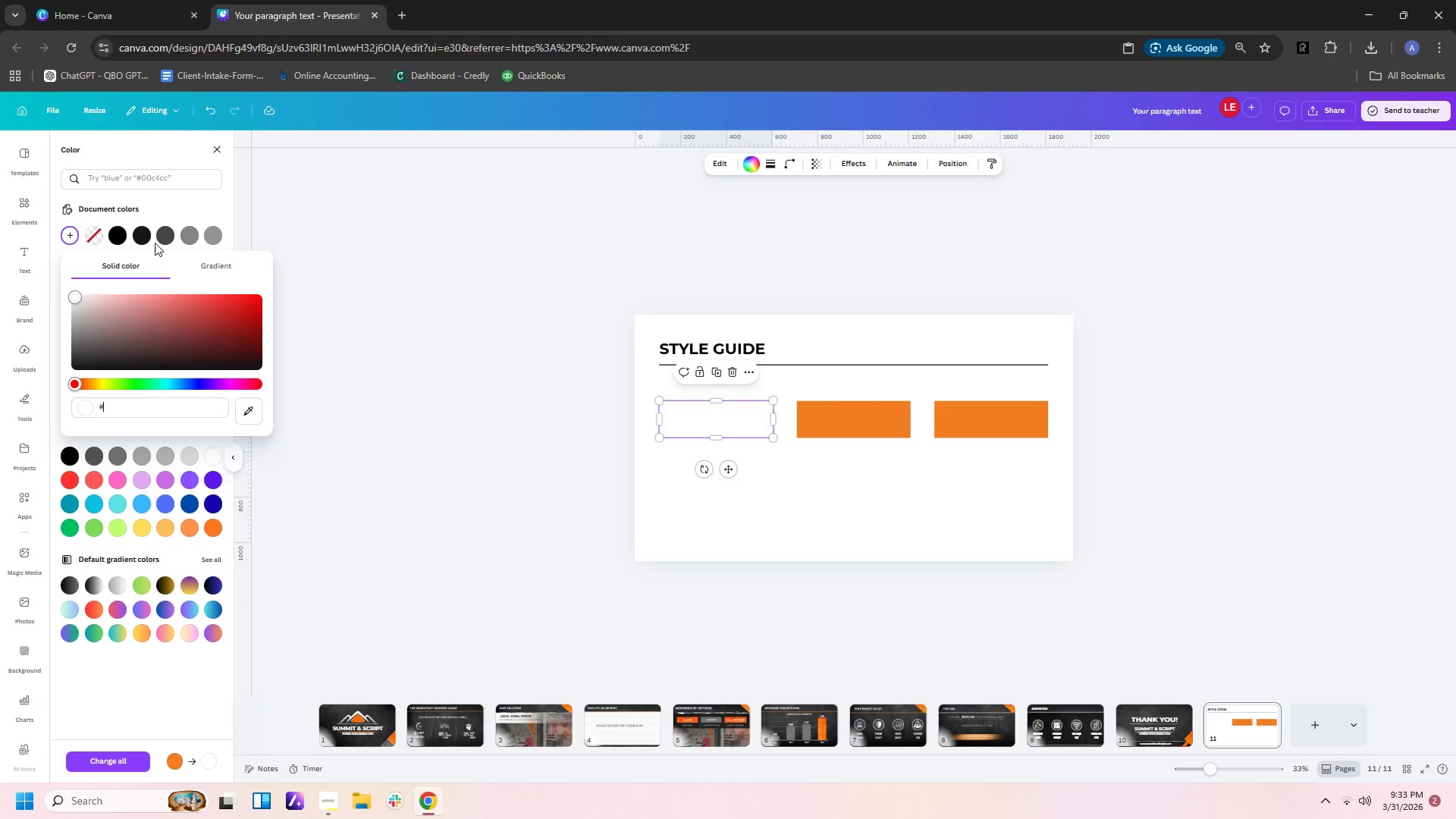 
left_click([158, 241])
 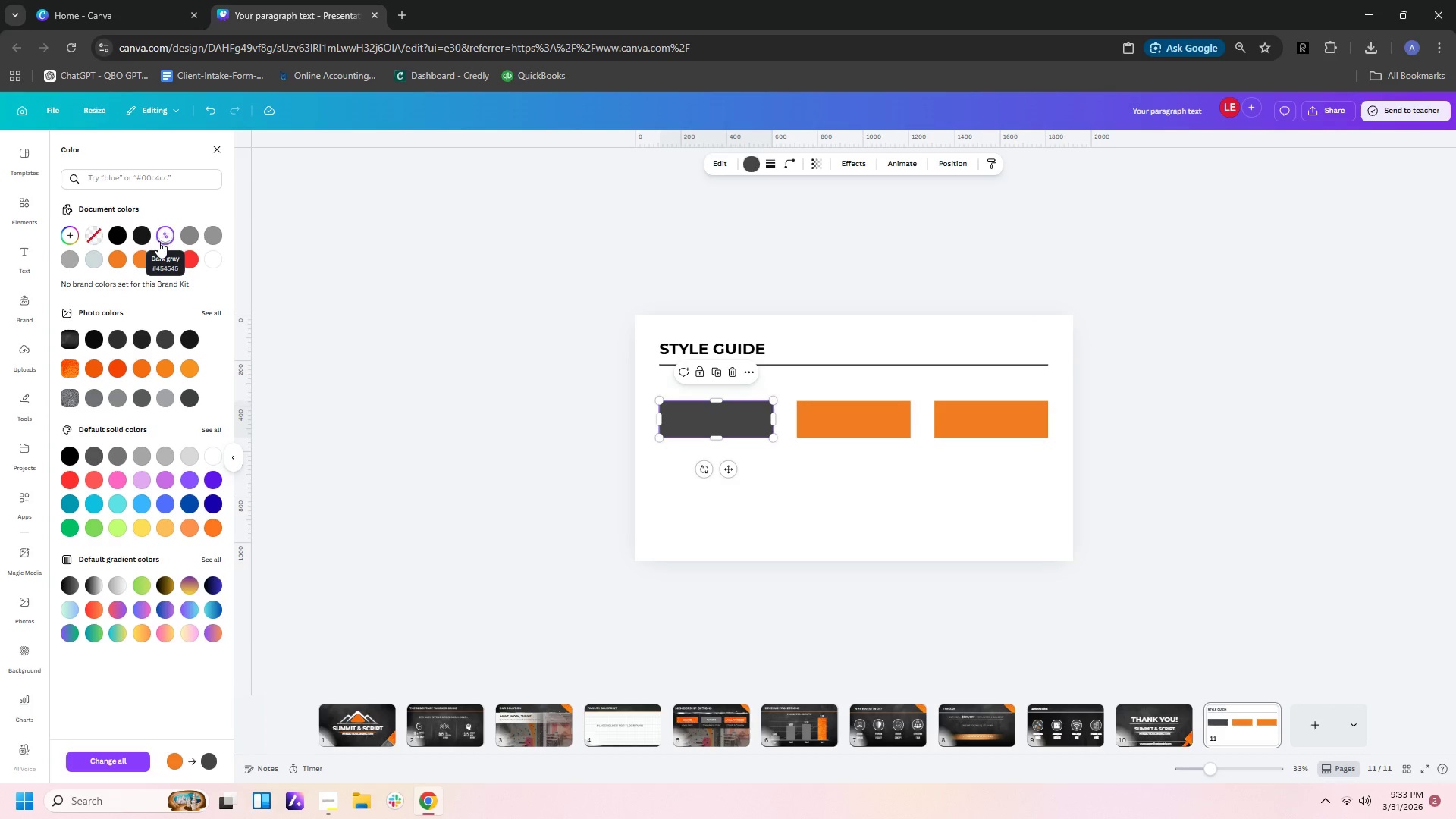 
left_click([136, 240])
 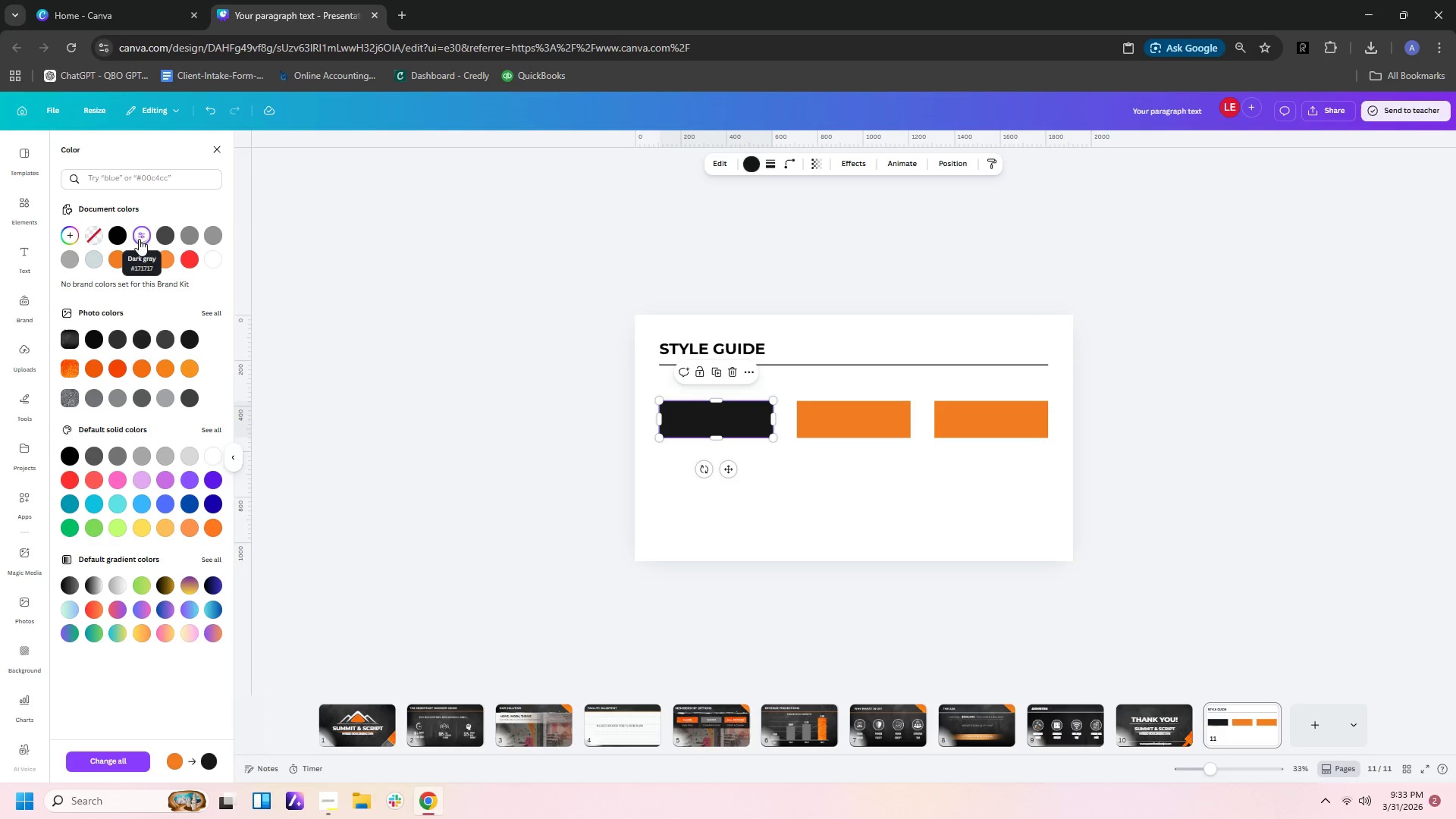 
left_click([992, 425])
 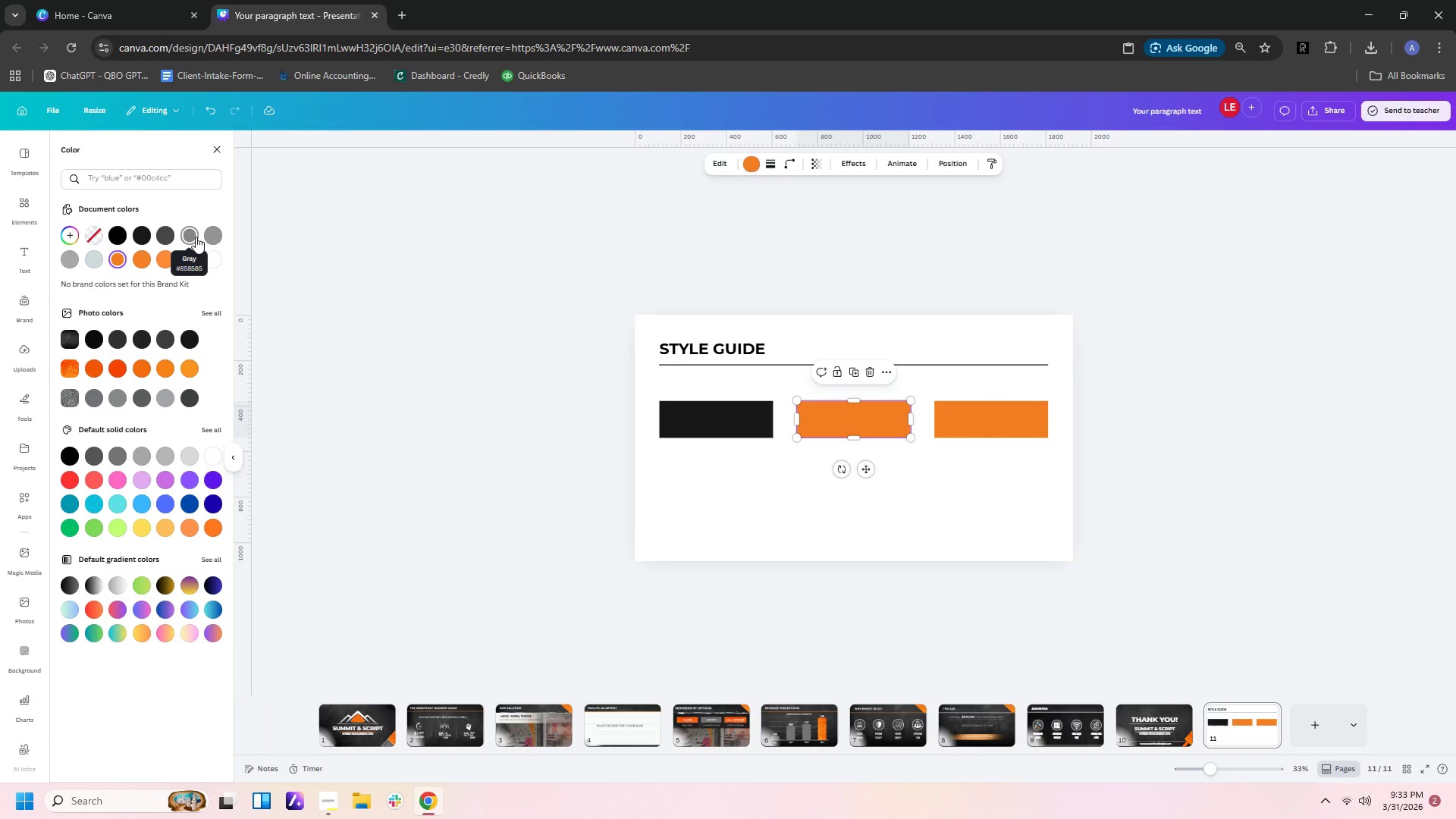 
left_click([170, 237])
 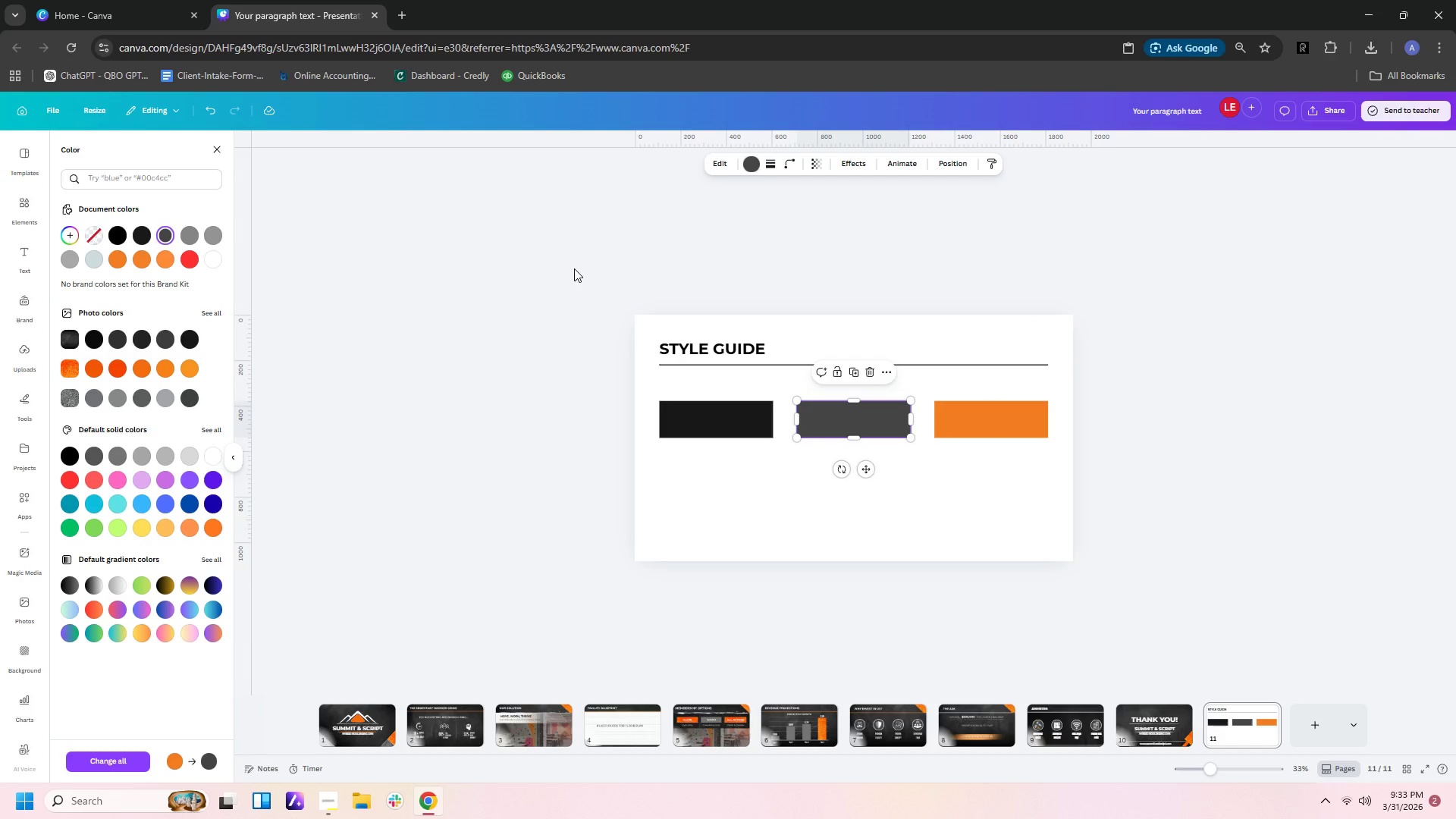 
wait(5.3)
 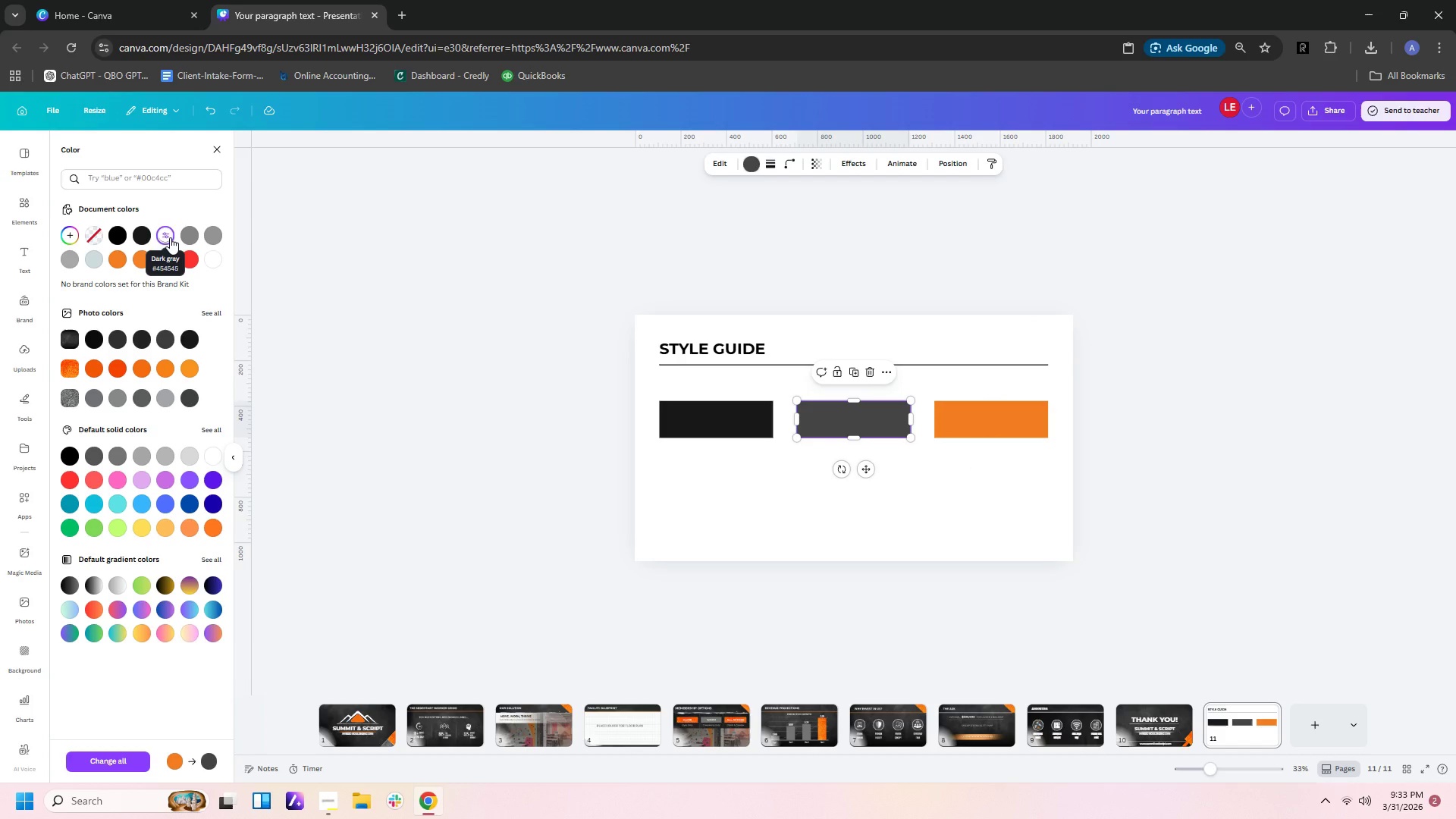 
left_click([916, 490])
 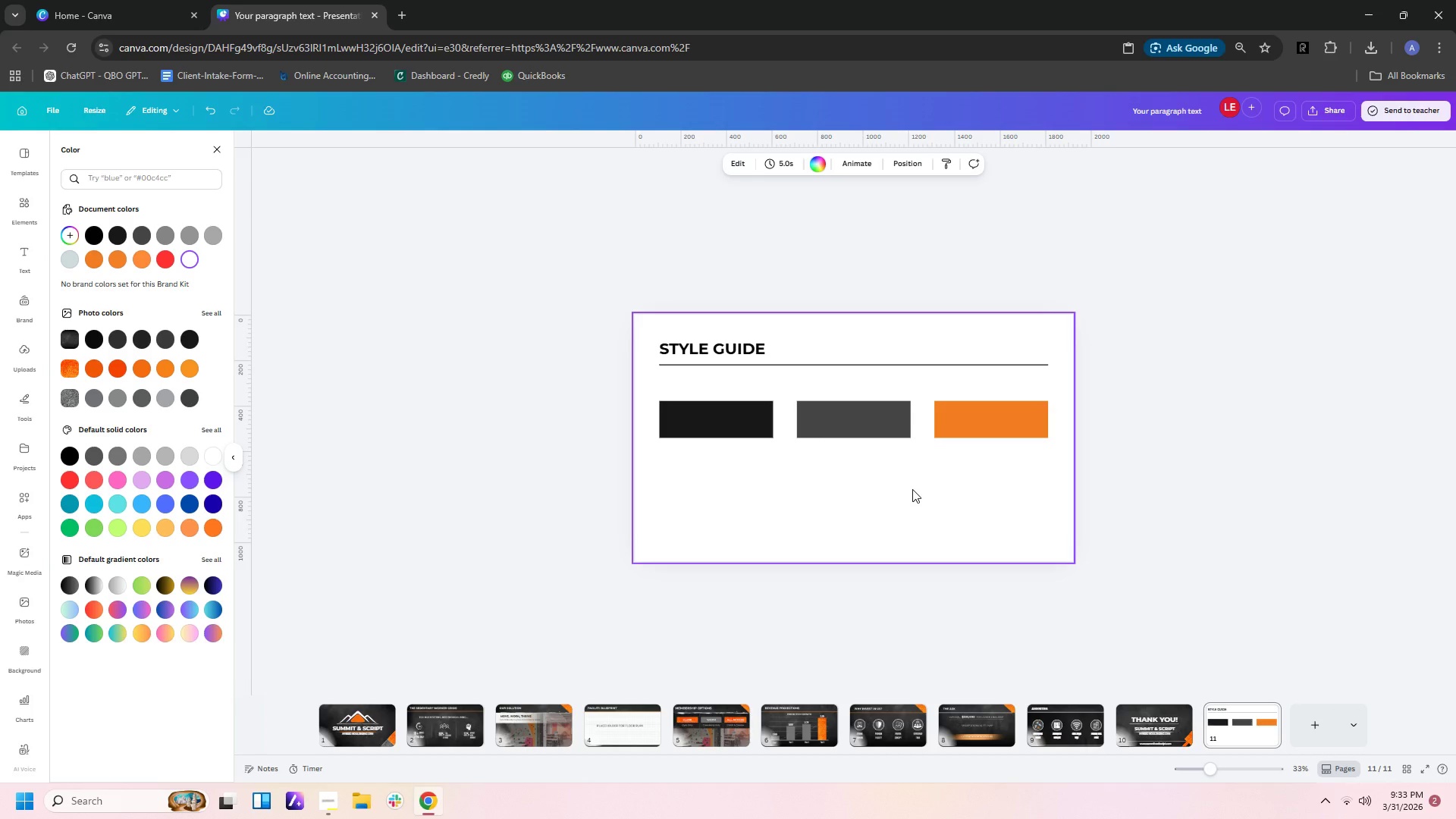 
wait(7.0)
 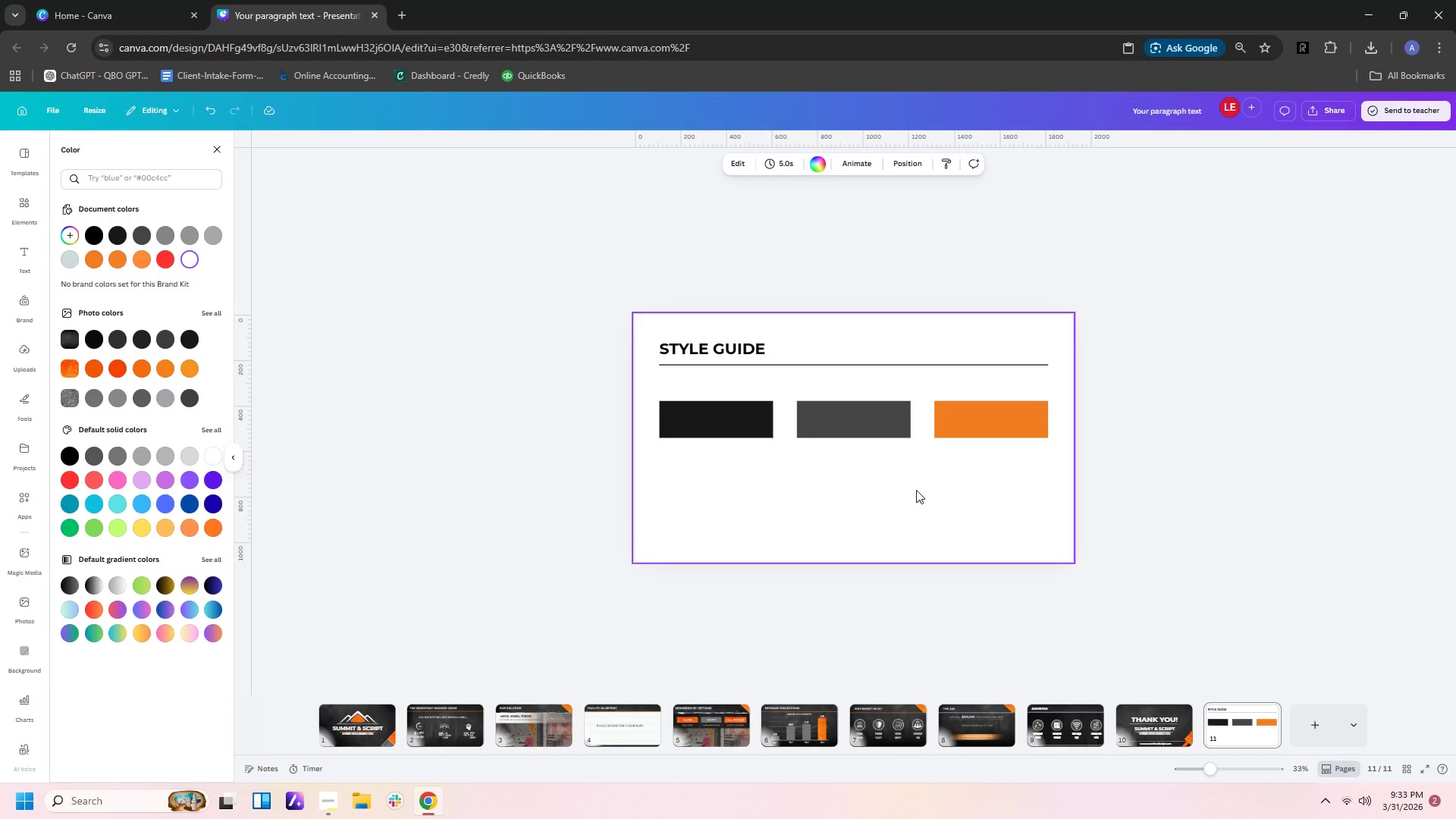 
left_click_drag(start_coordinate=[1023, 461], to_coordinate=[706, 405])
 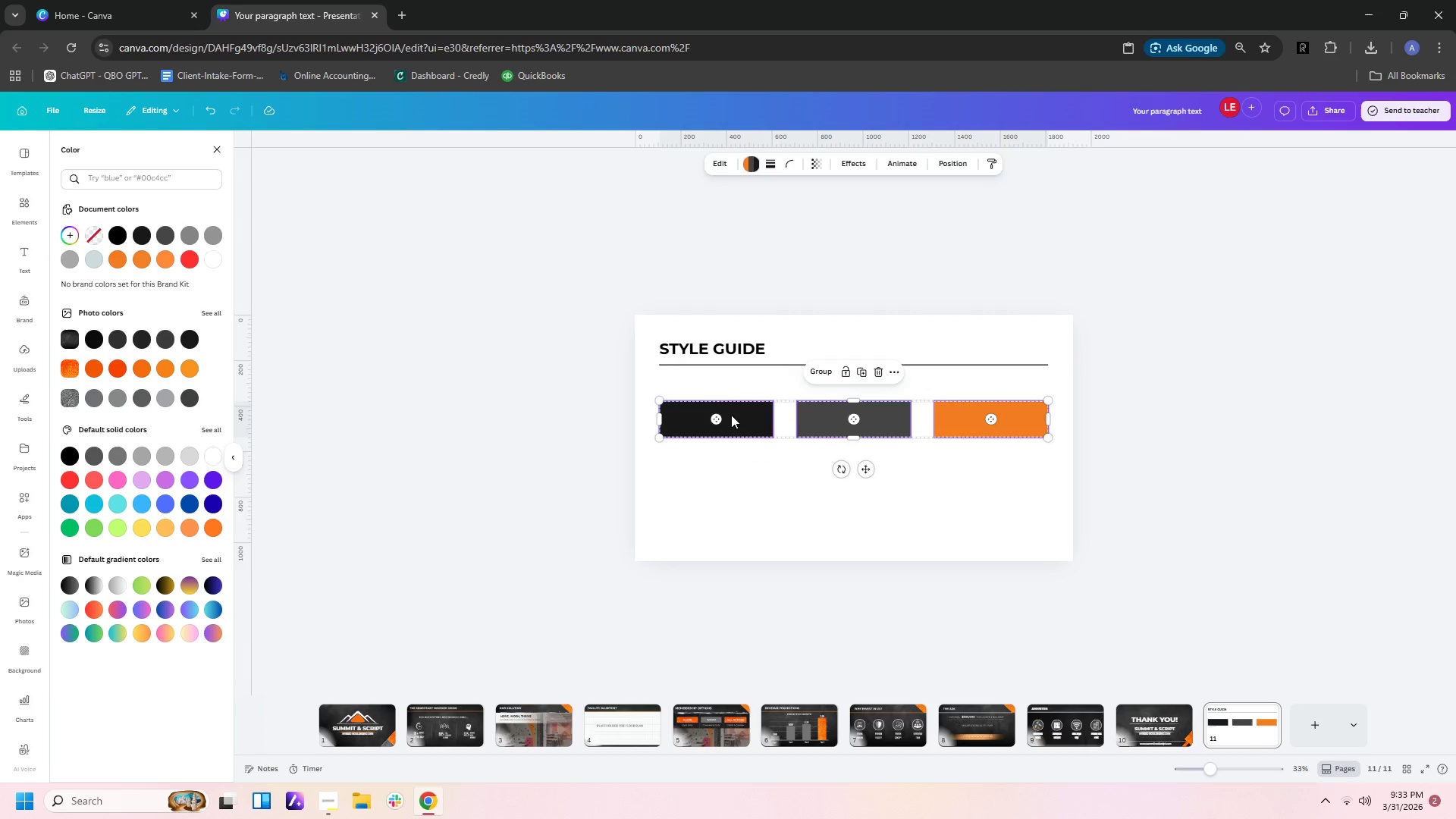 
left_click_drag(start_coordinate=[730, 416], to_coordinate=[732, 397])
 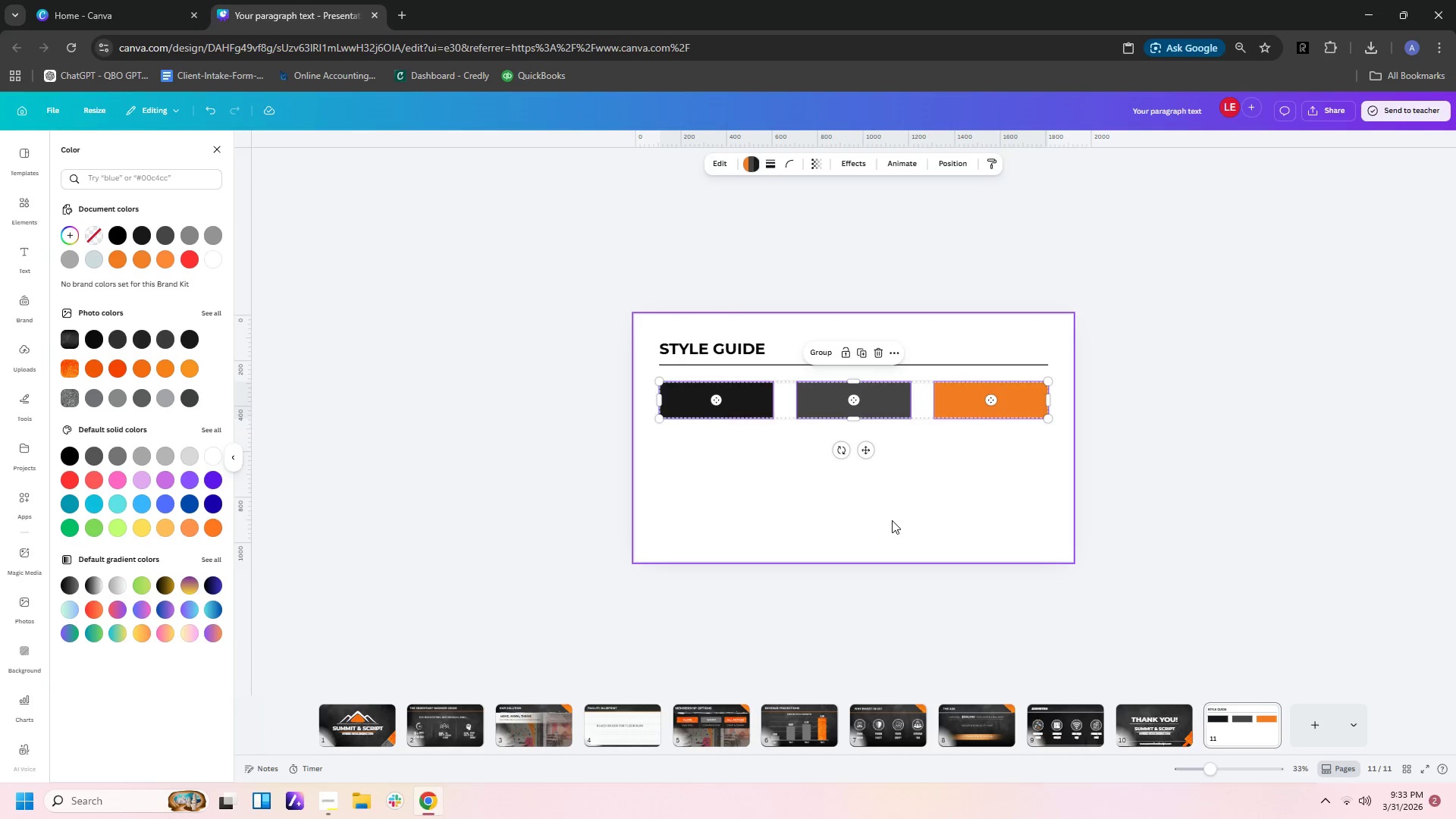 
left_click([892, 520])
 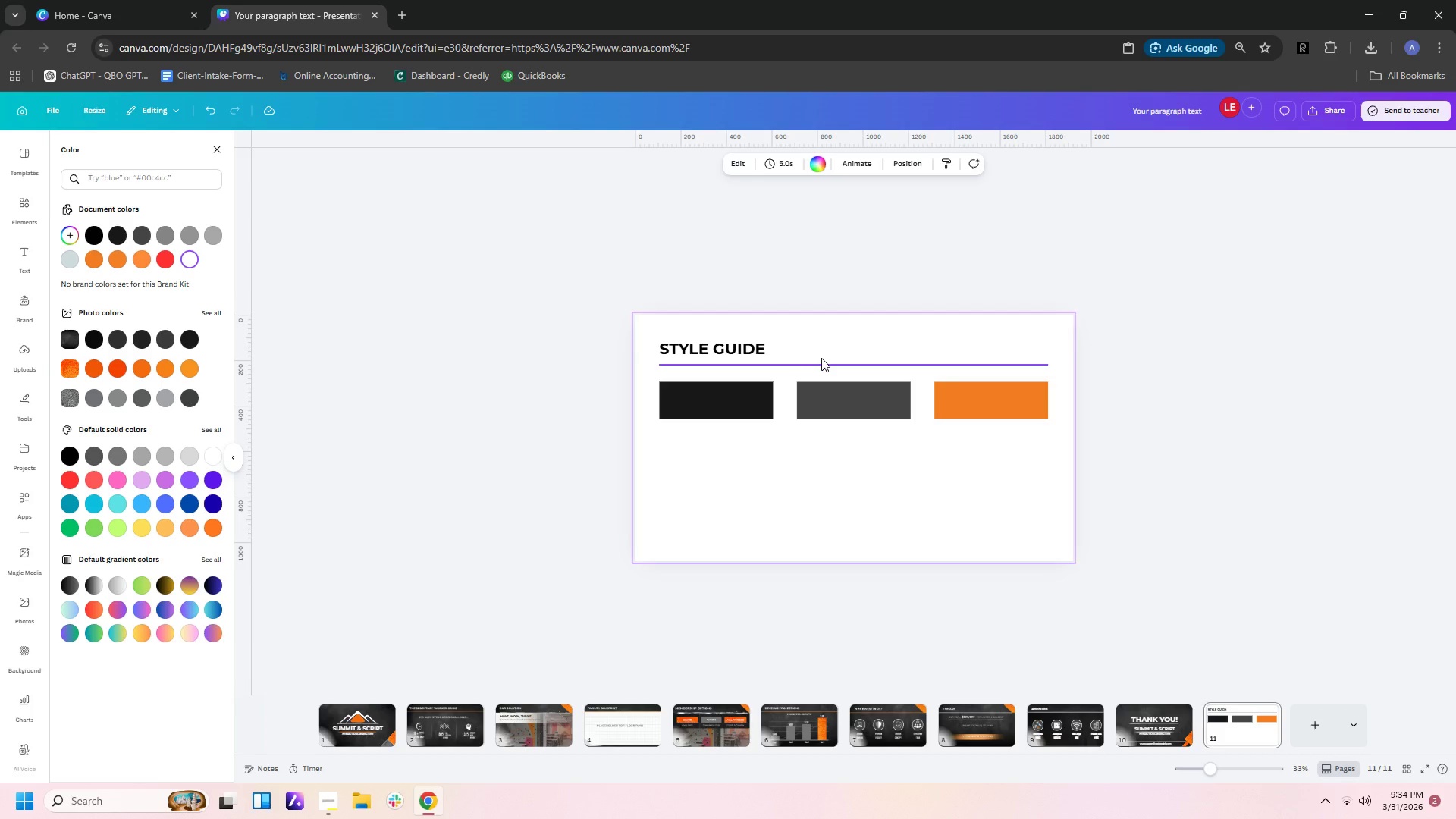 
left_click([824, 366])
 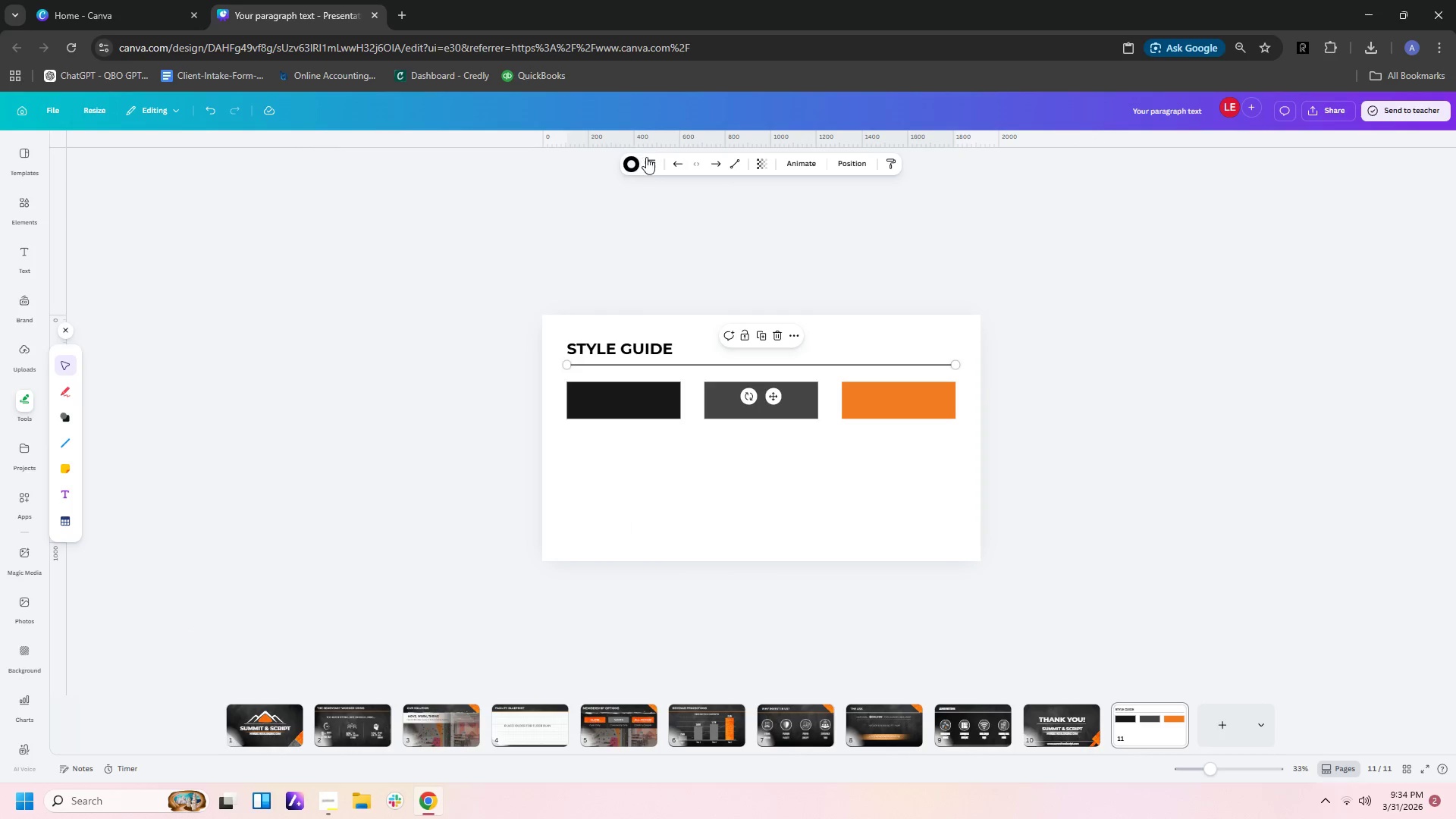 
left_click([633, 166])
 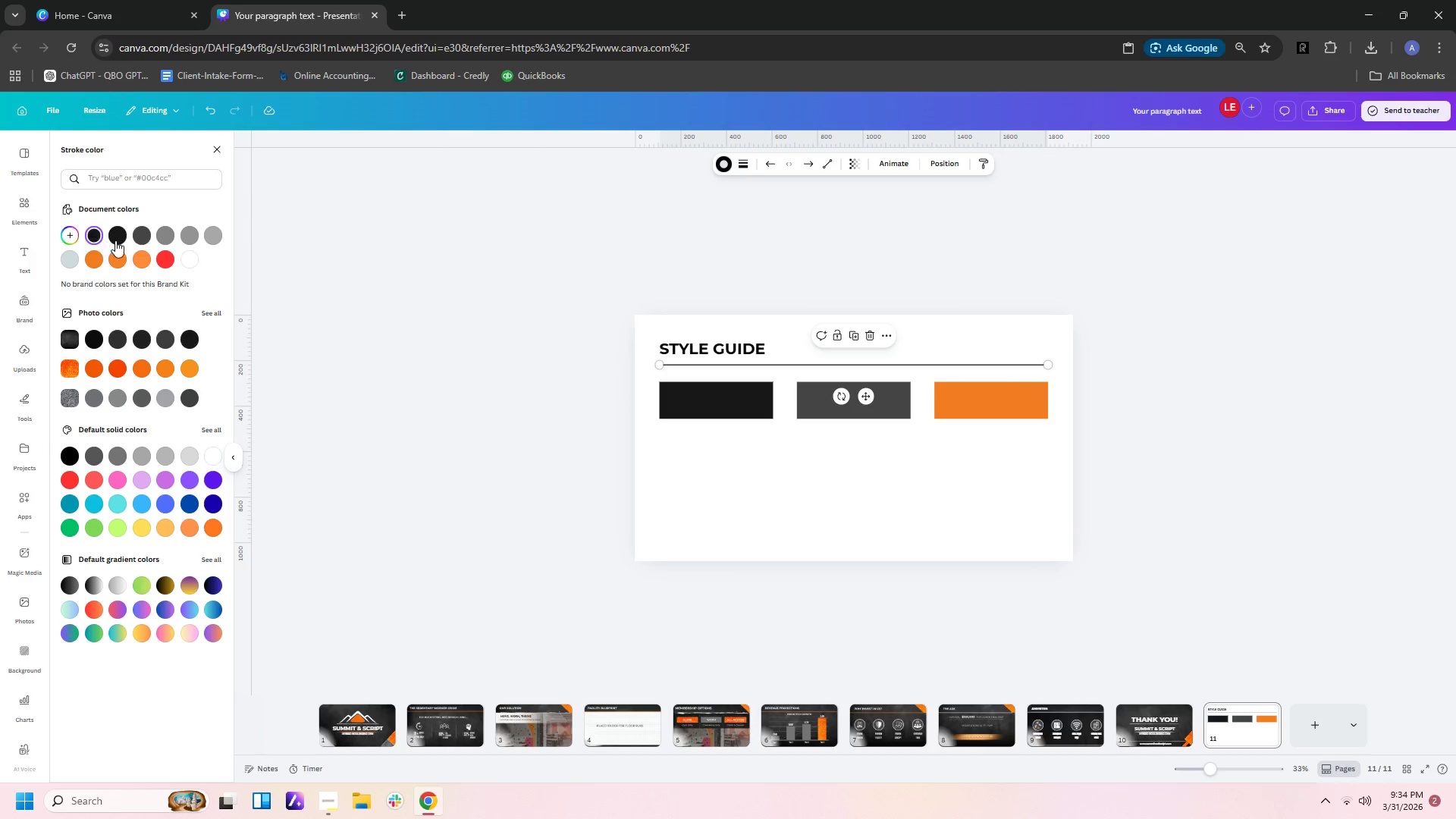 
left_click([140, 232])
 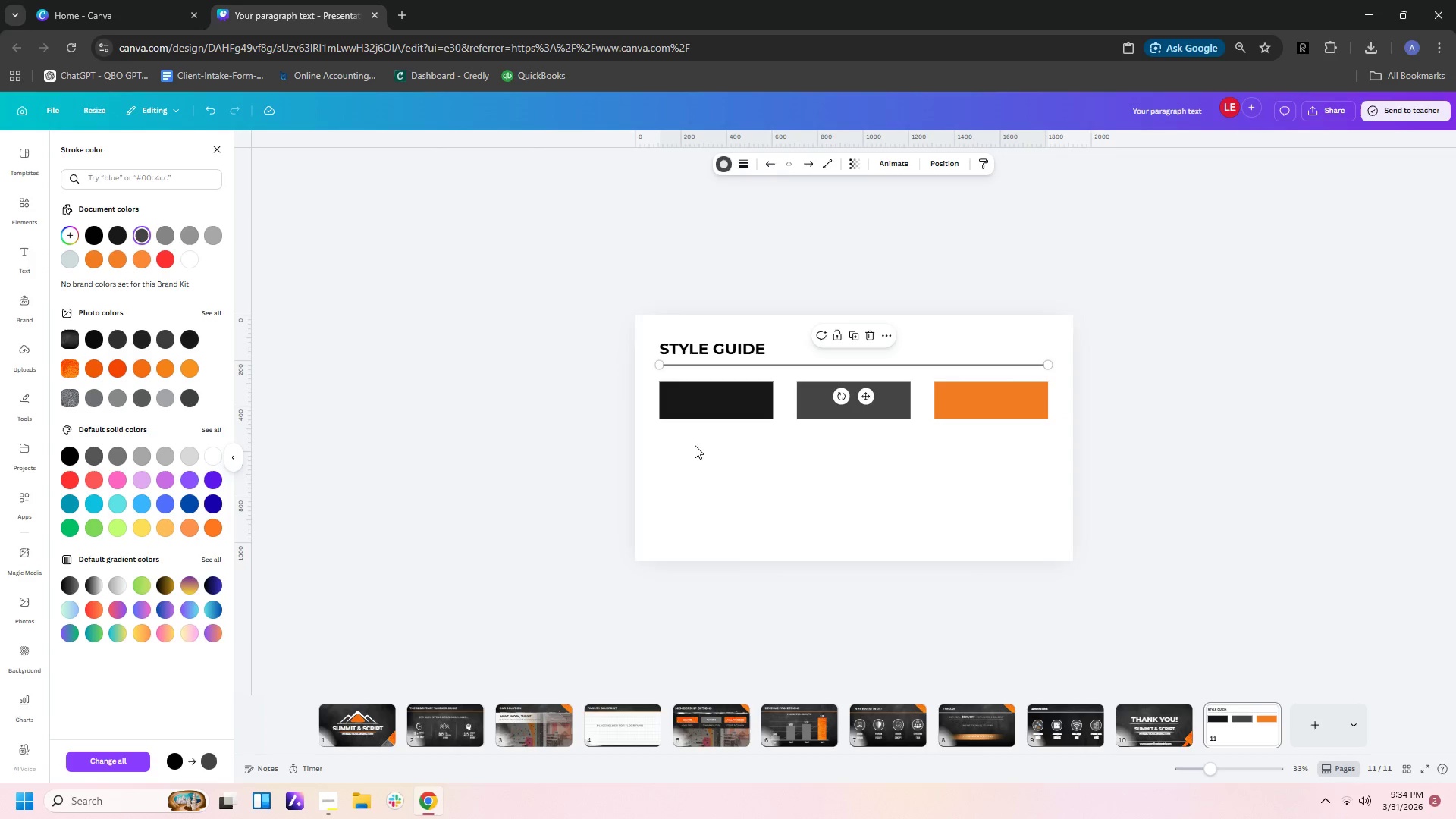 
left_click([701, 454])
 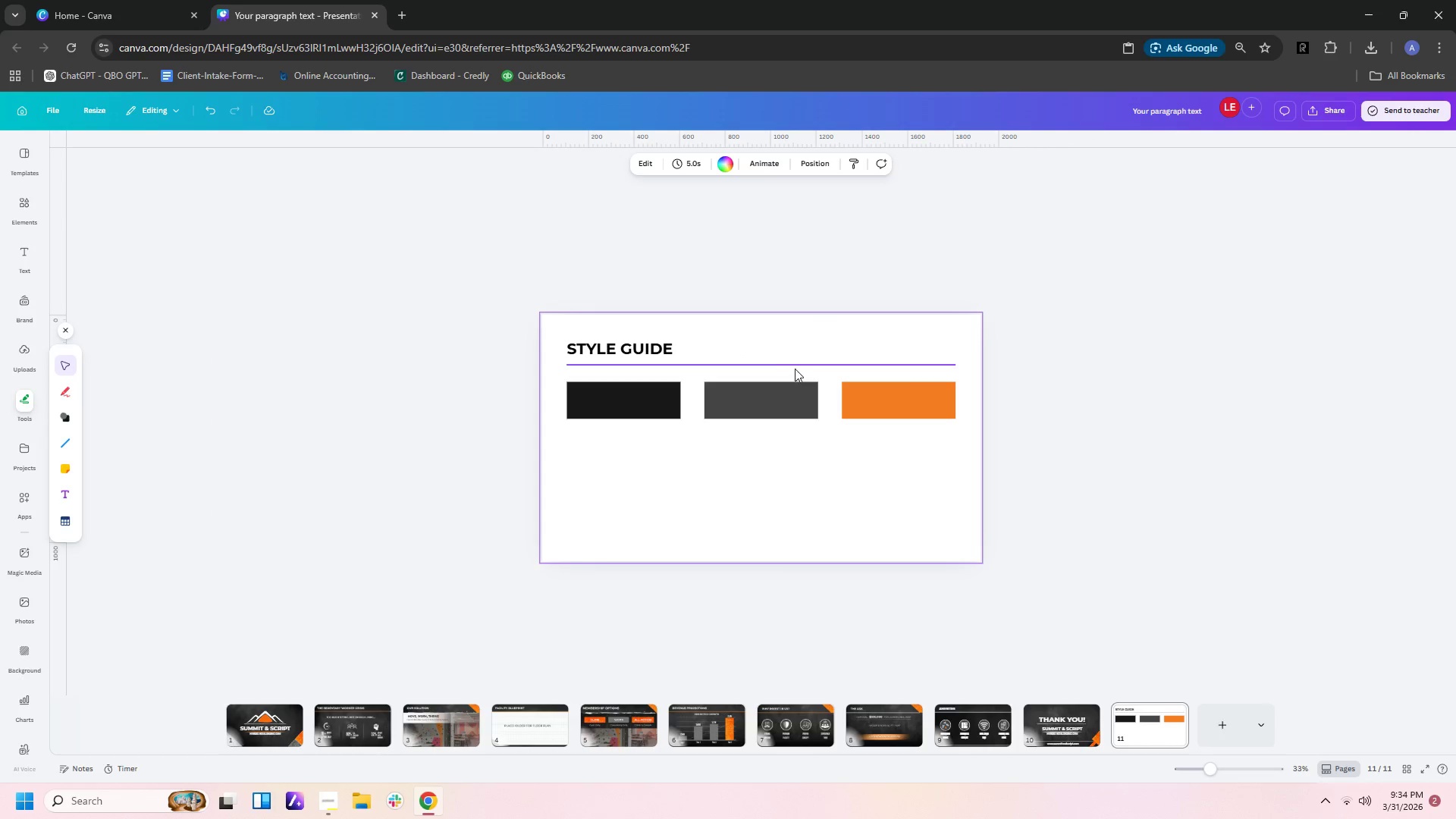 
left_click([795, 365])
 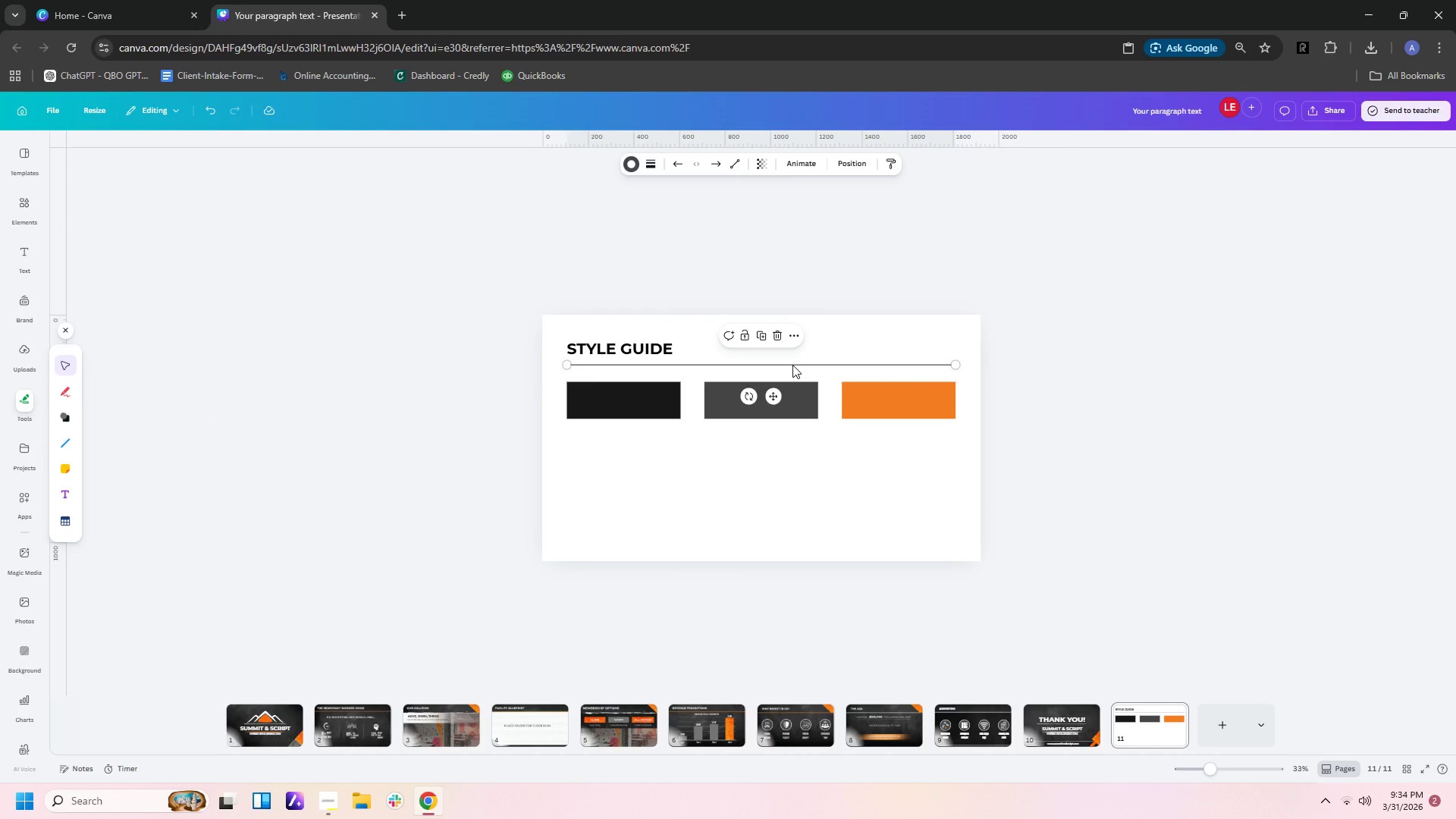 
key(Control+C)
 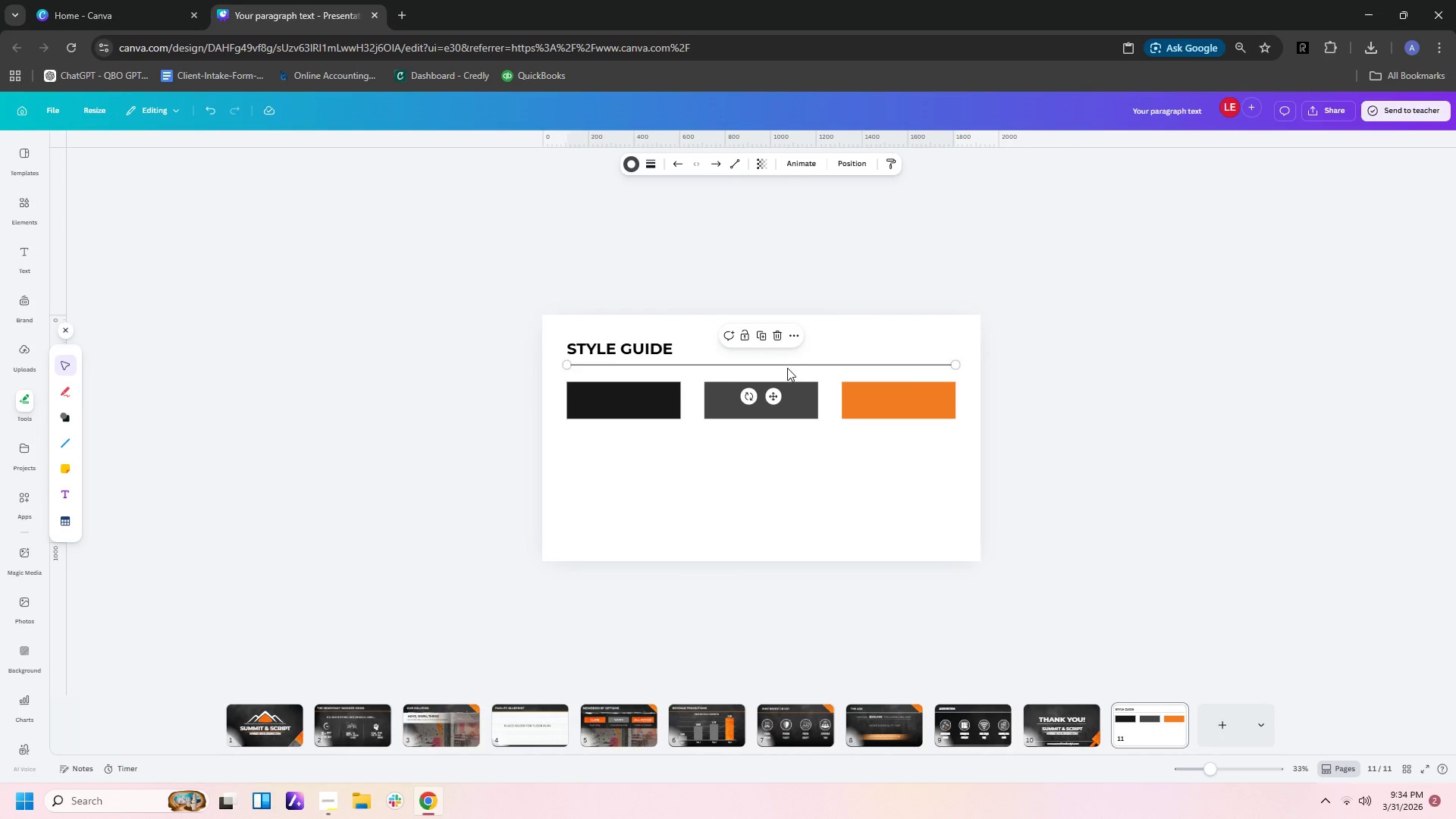 
key(Control+V)
 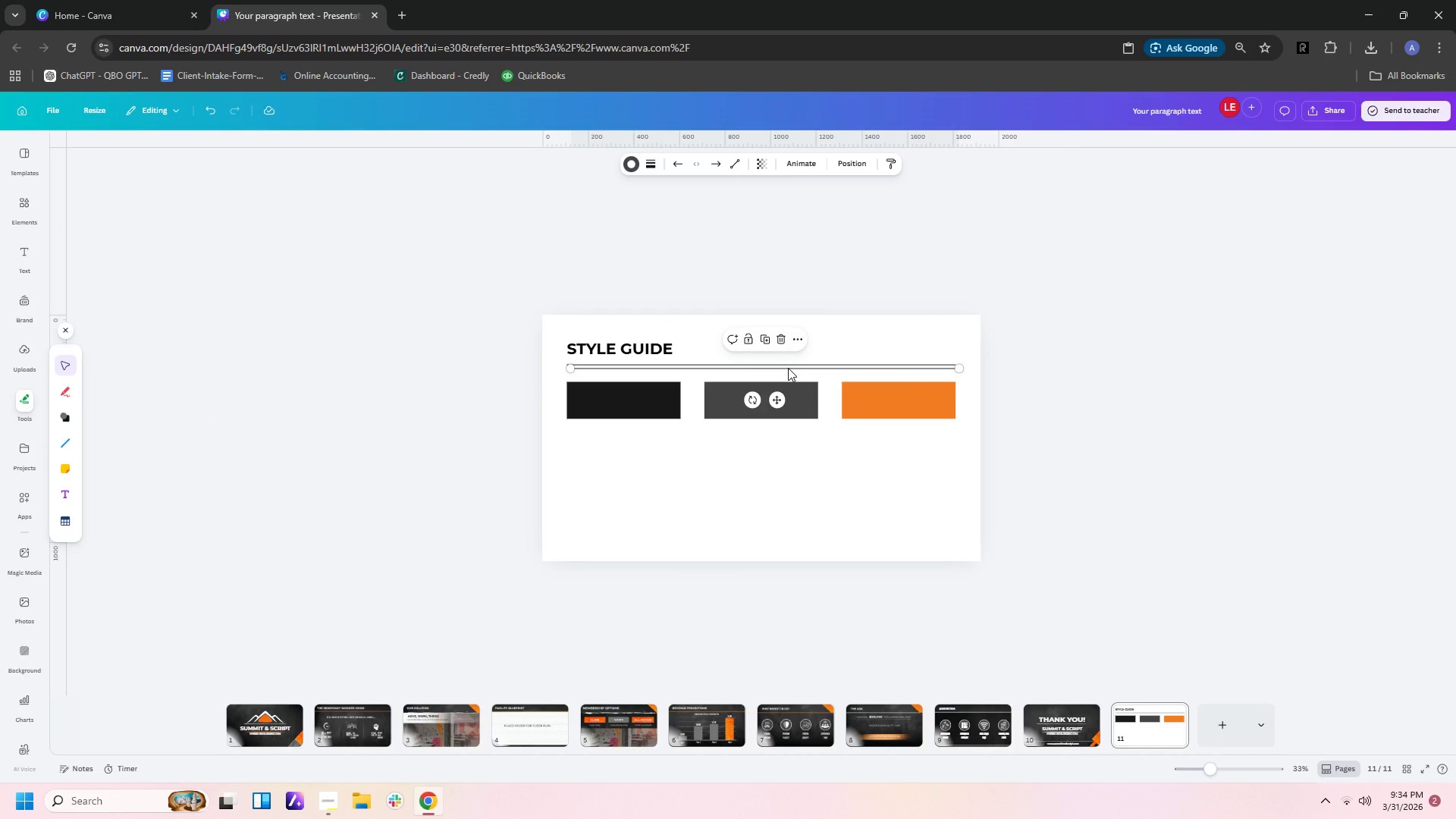 
left_click_drag(start_coordinate=[788, 368], to_coordinate=[782, 454])
 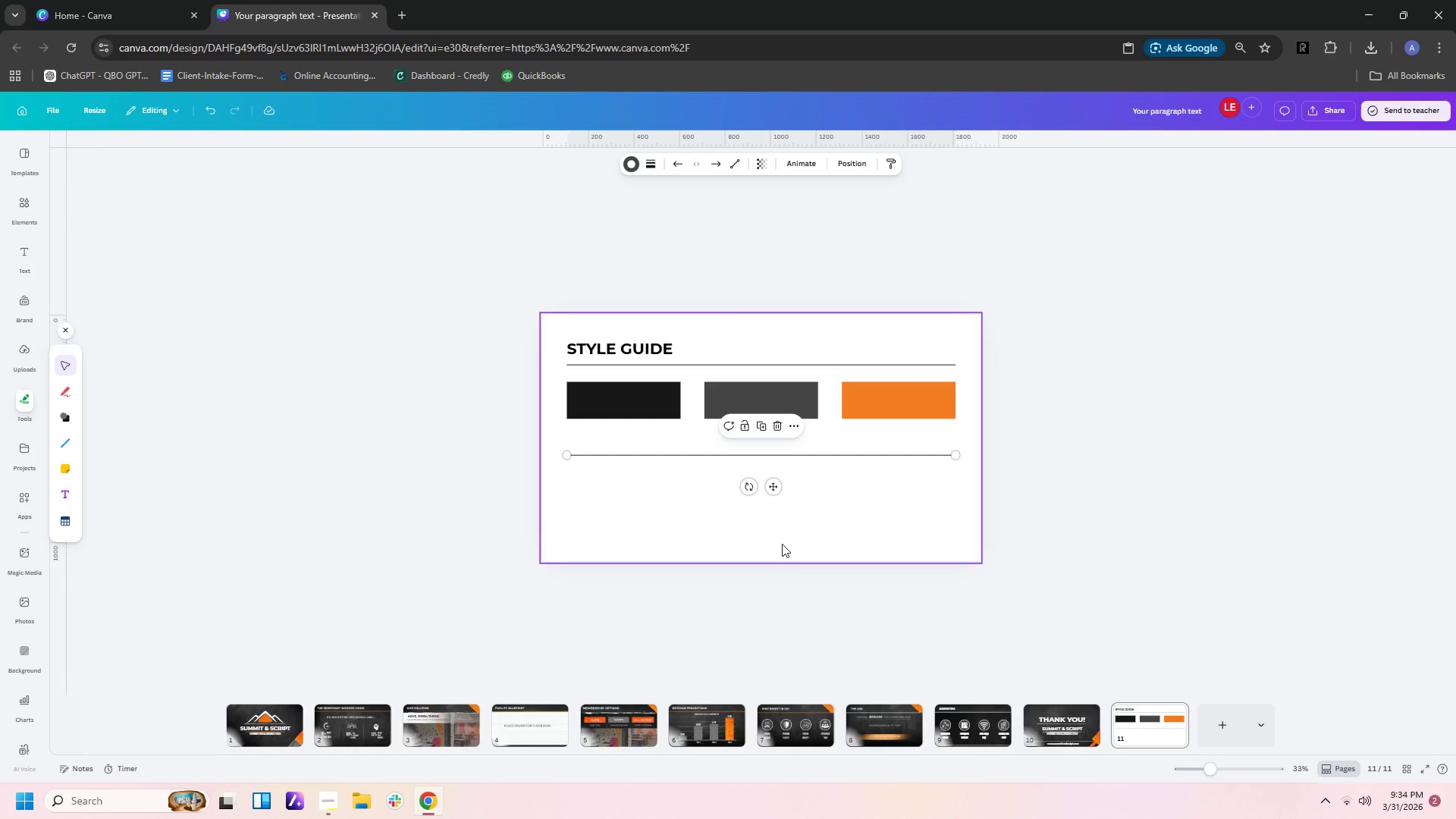 
left_click([778, 539])
 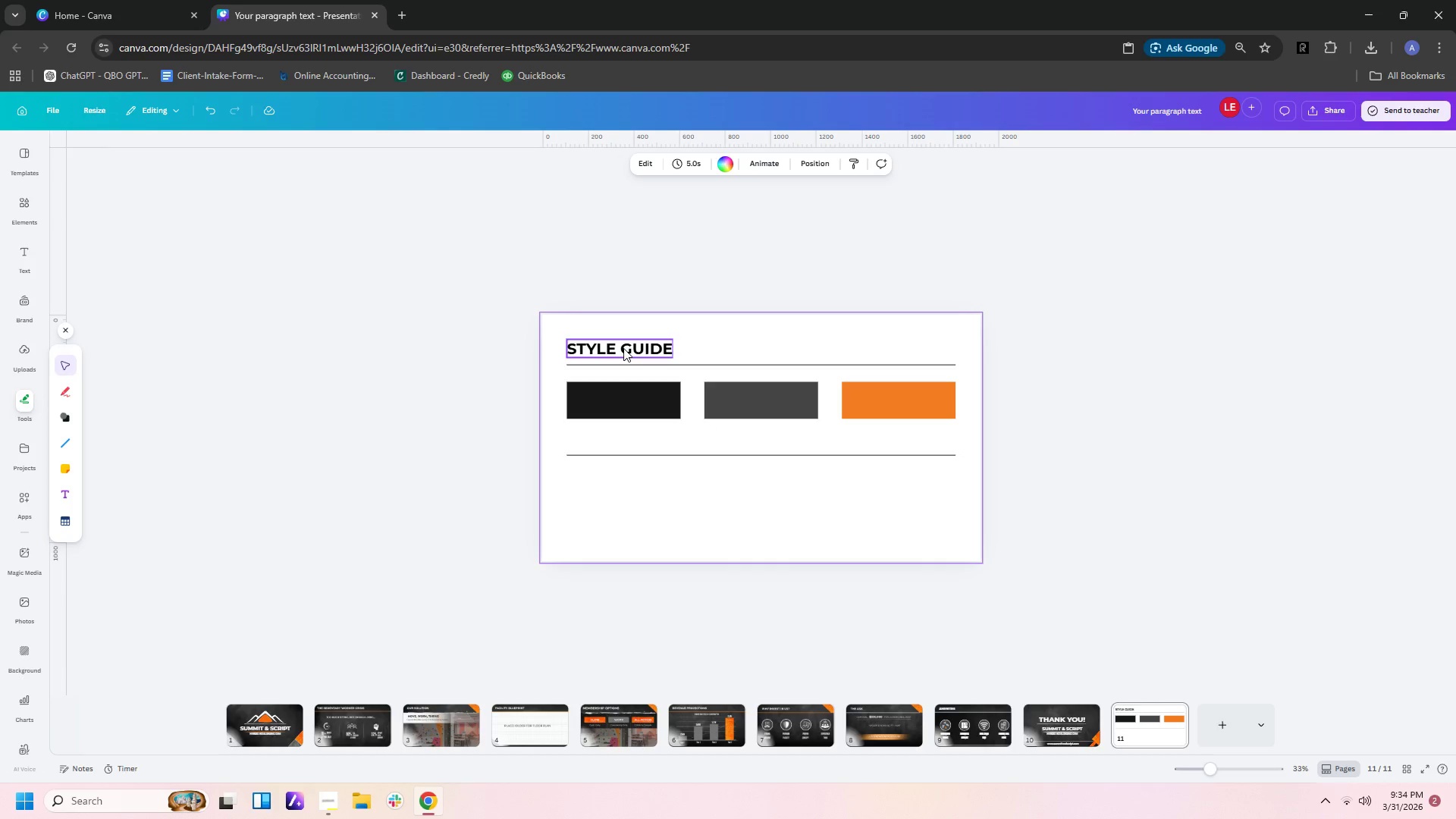 
left_click([623, 345])
 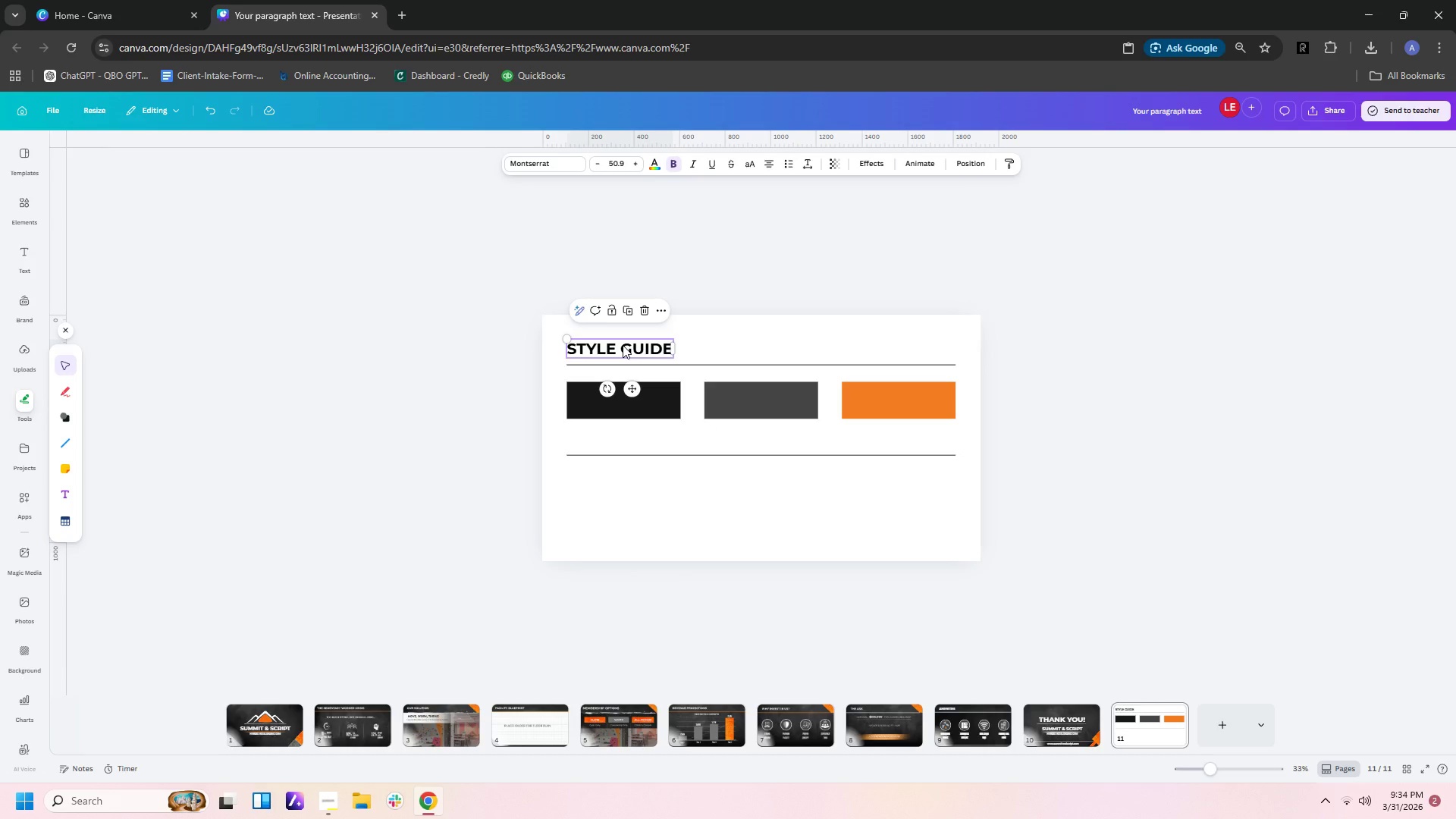 
key(Control+C)
 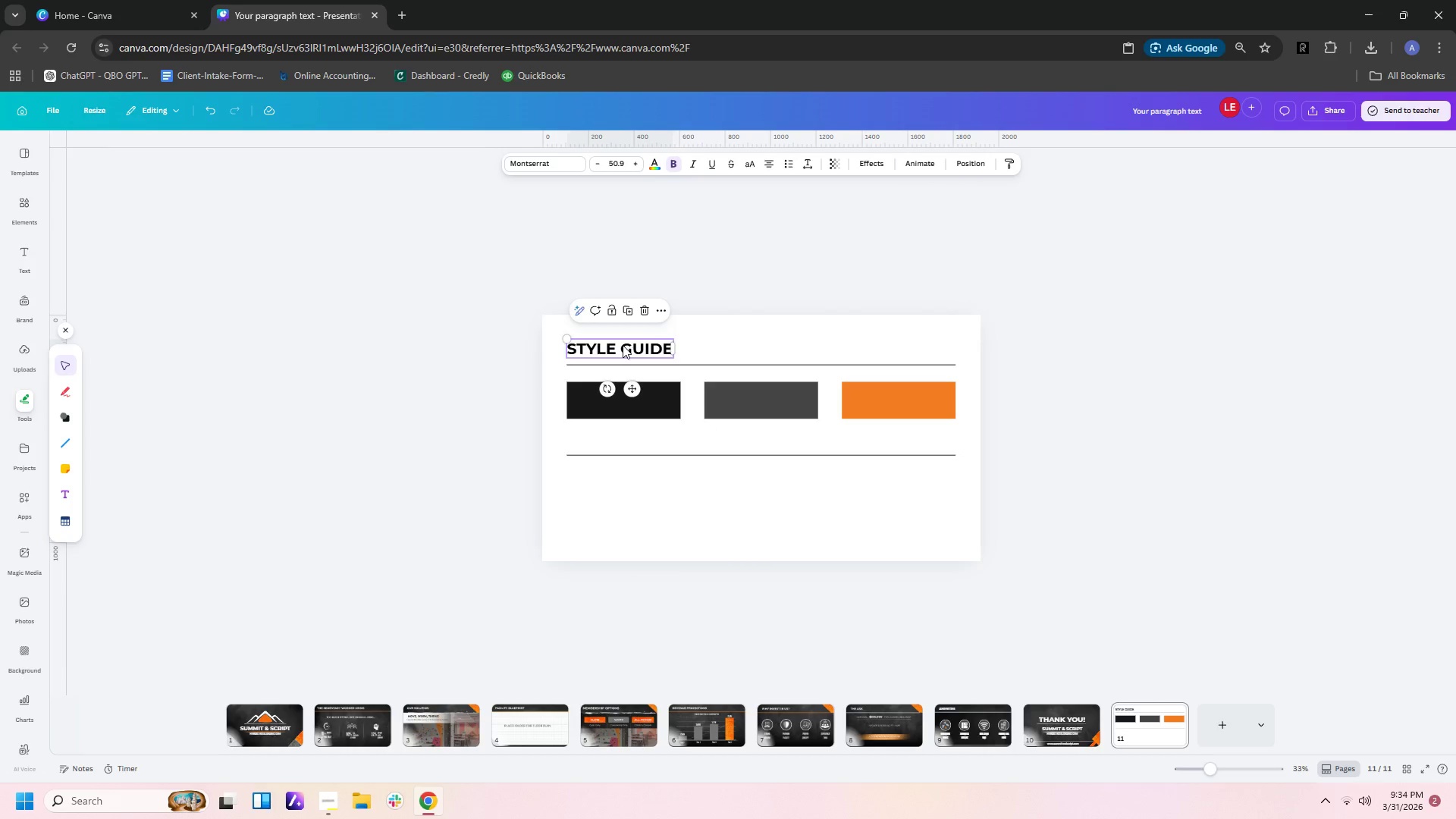 
key(Control+V)
 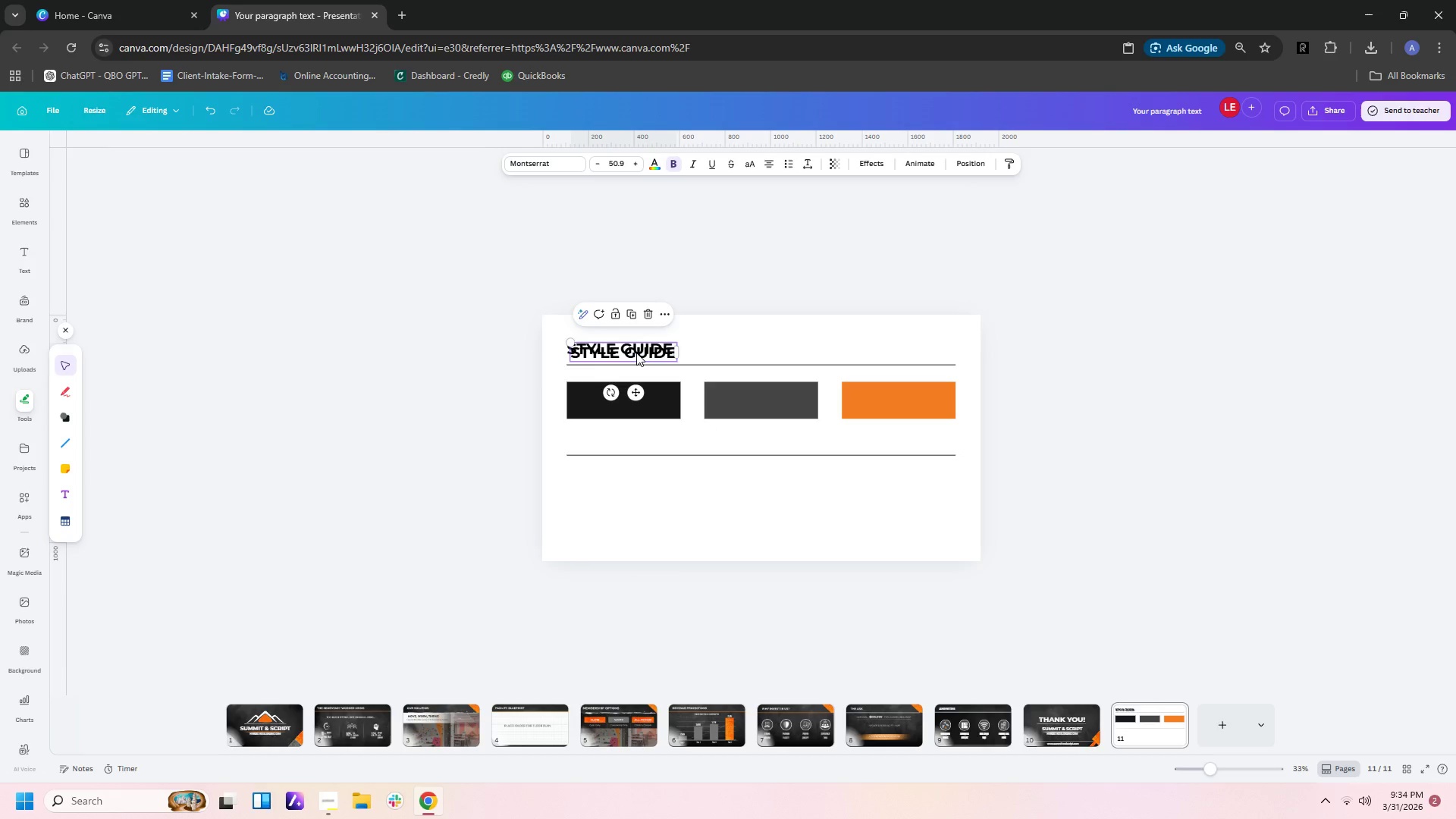 
left_click_drag(start_coordinate=[636, 353], to_coordinate=[637, 472])
 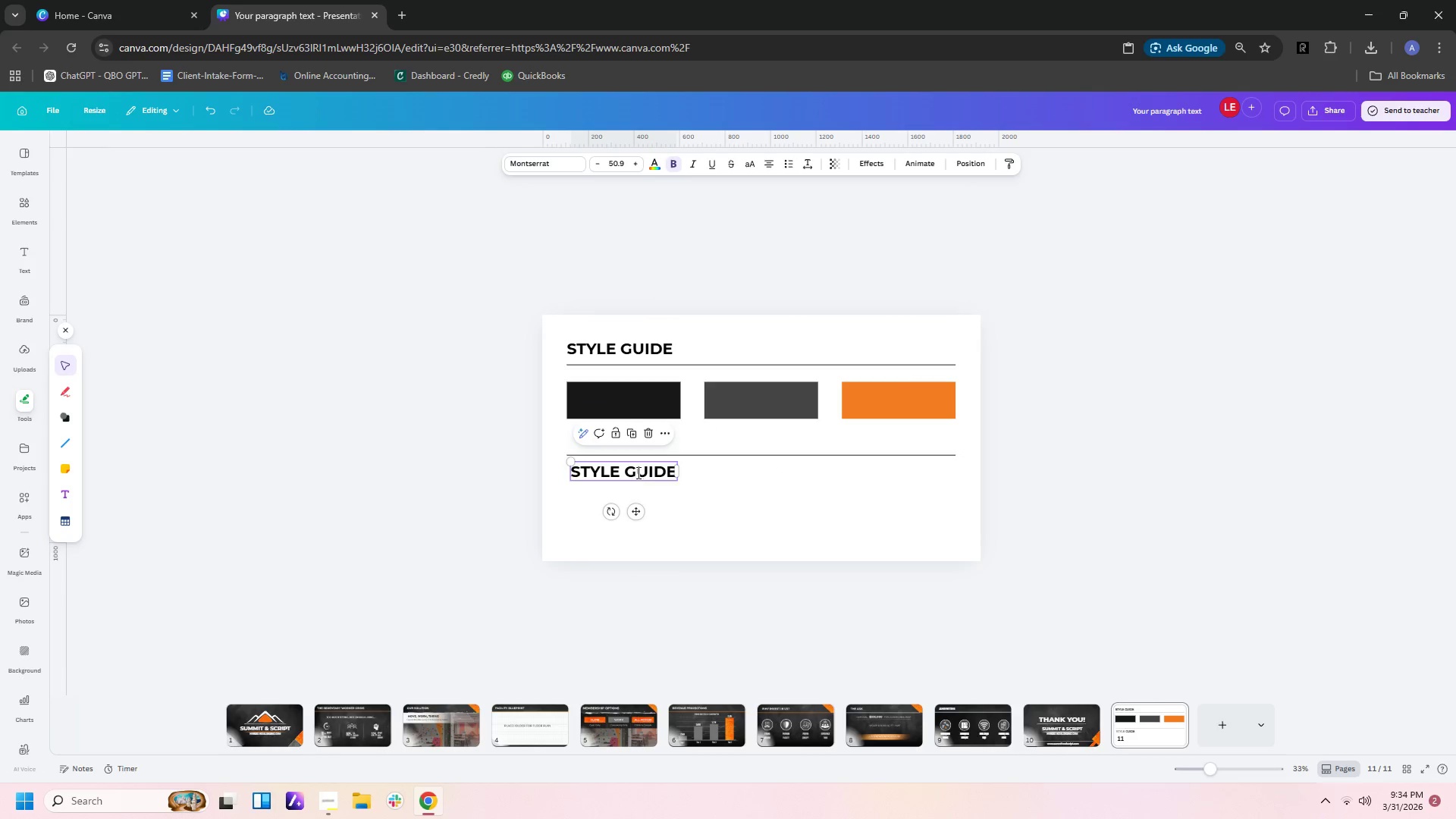 
double_click([637, 472])
 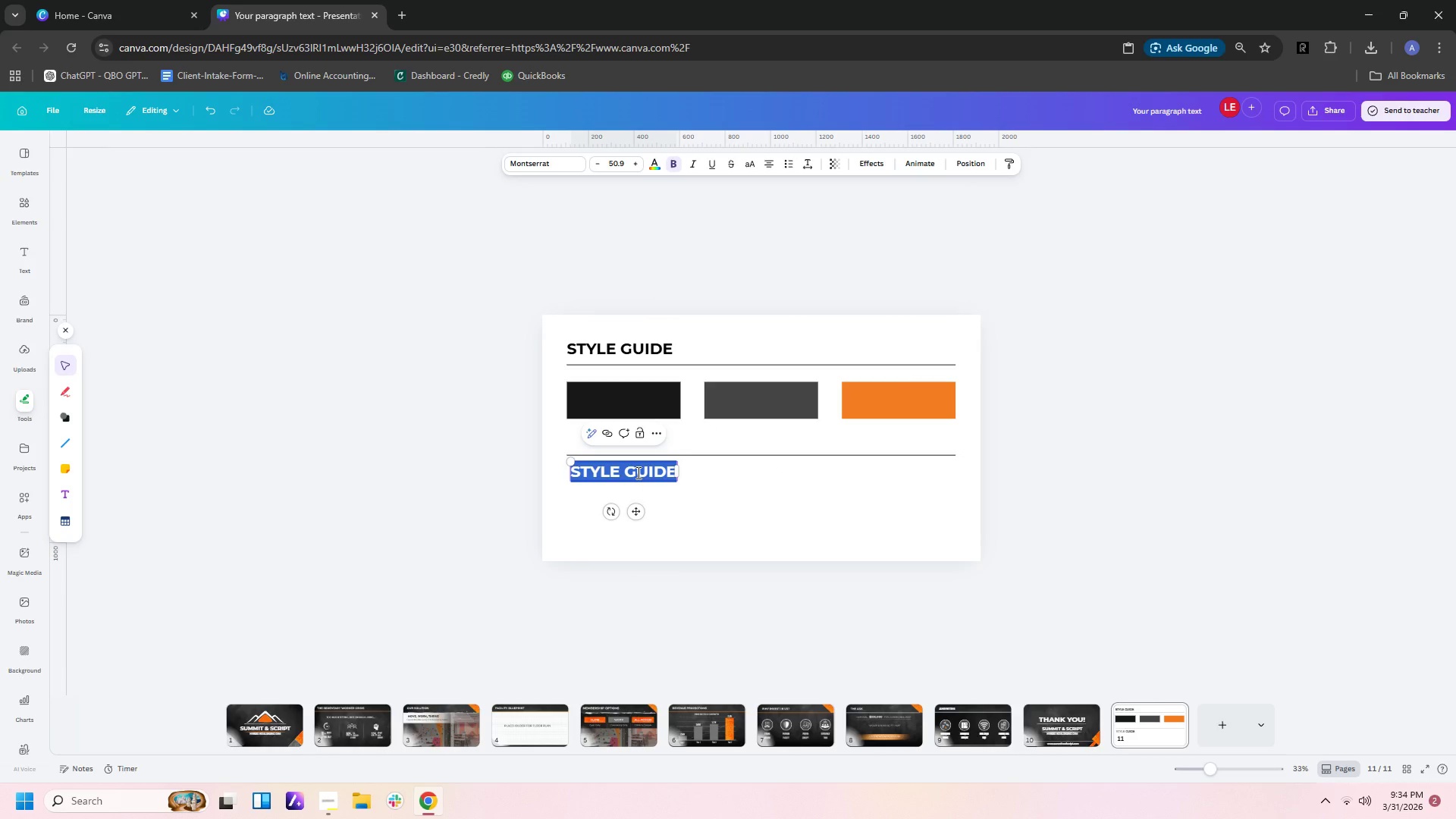 
type(heas)
key(Backspace)
type(dings)
 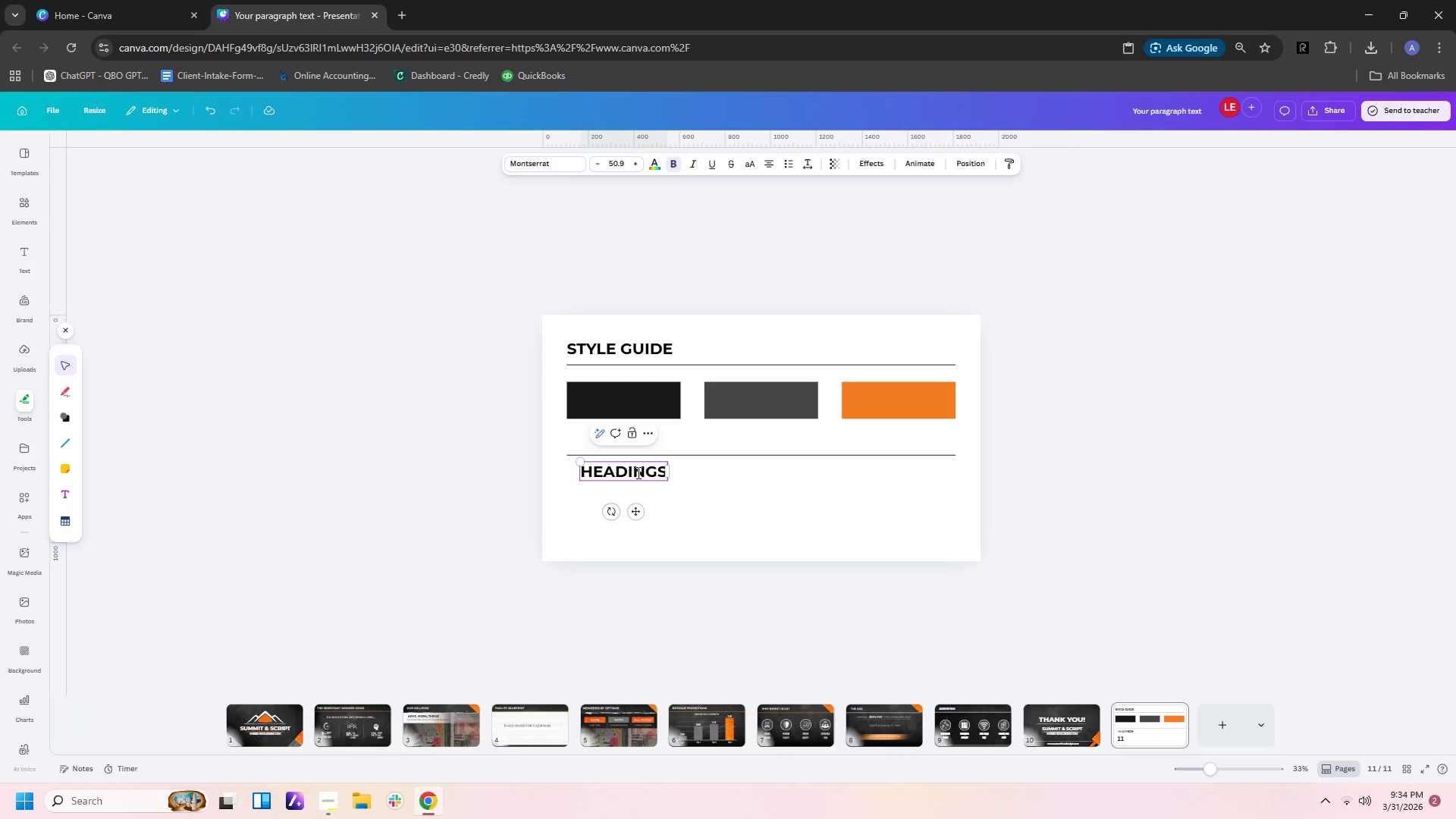 
left_click([717, 497])
 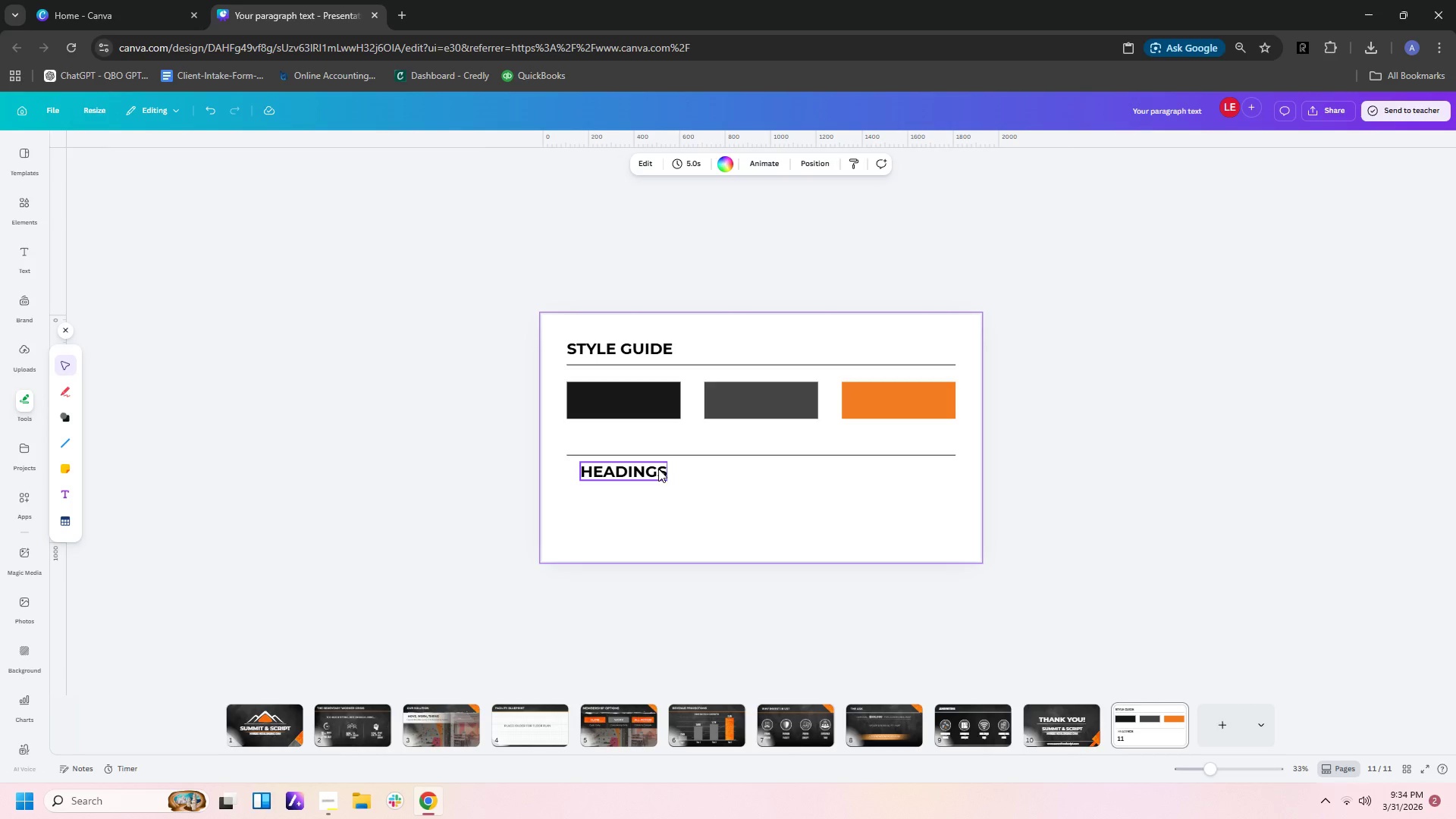 
left_click([658, 469])
 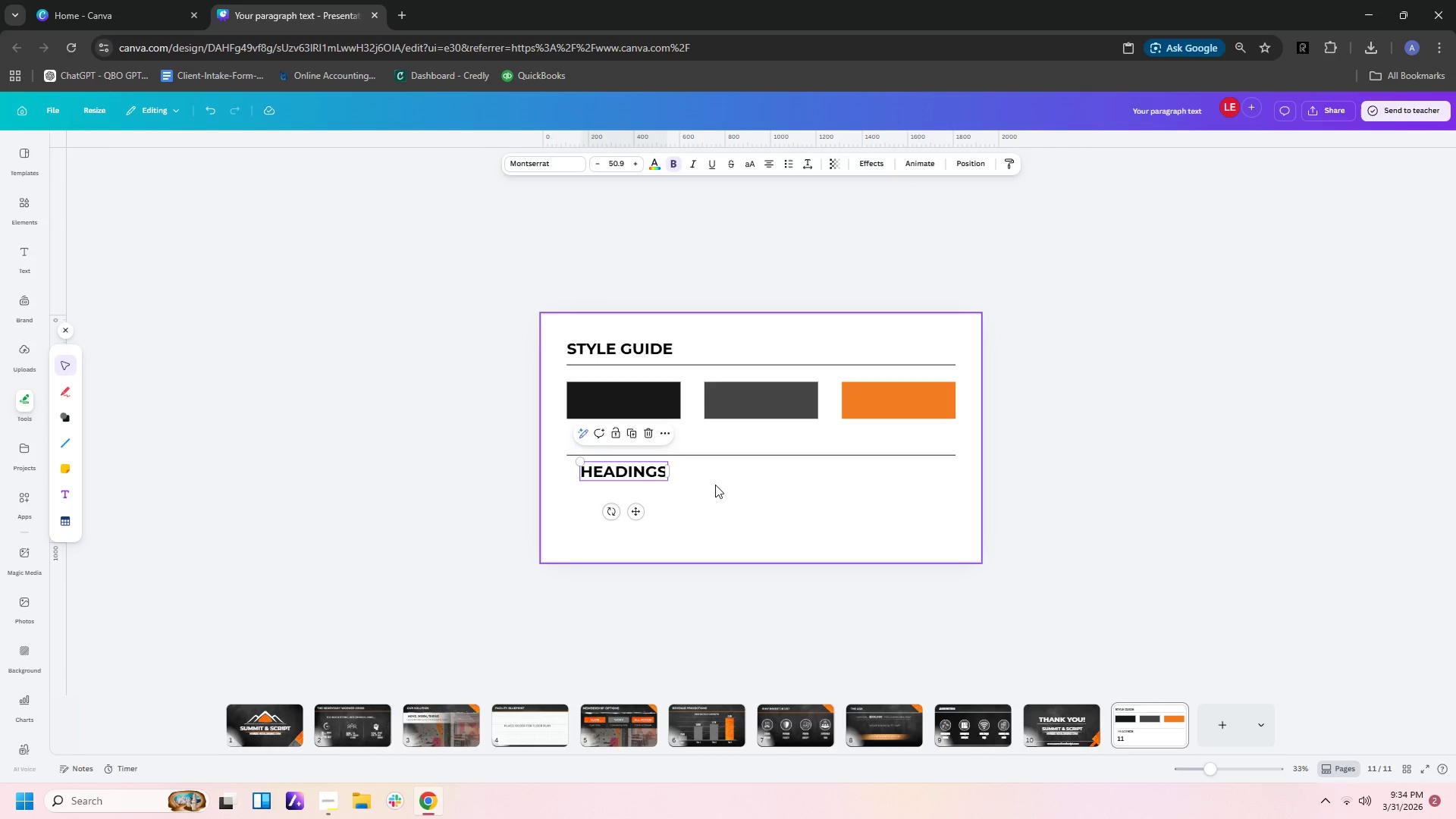 
key(Control+C)
 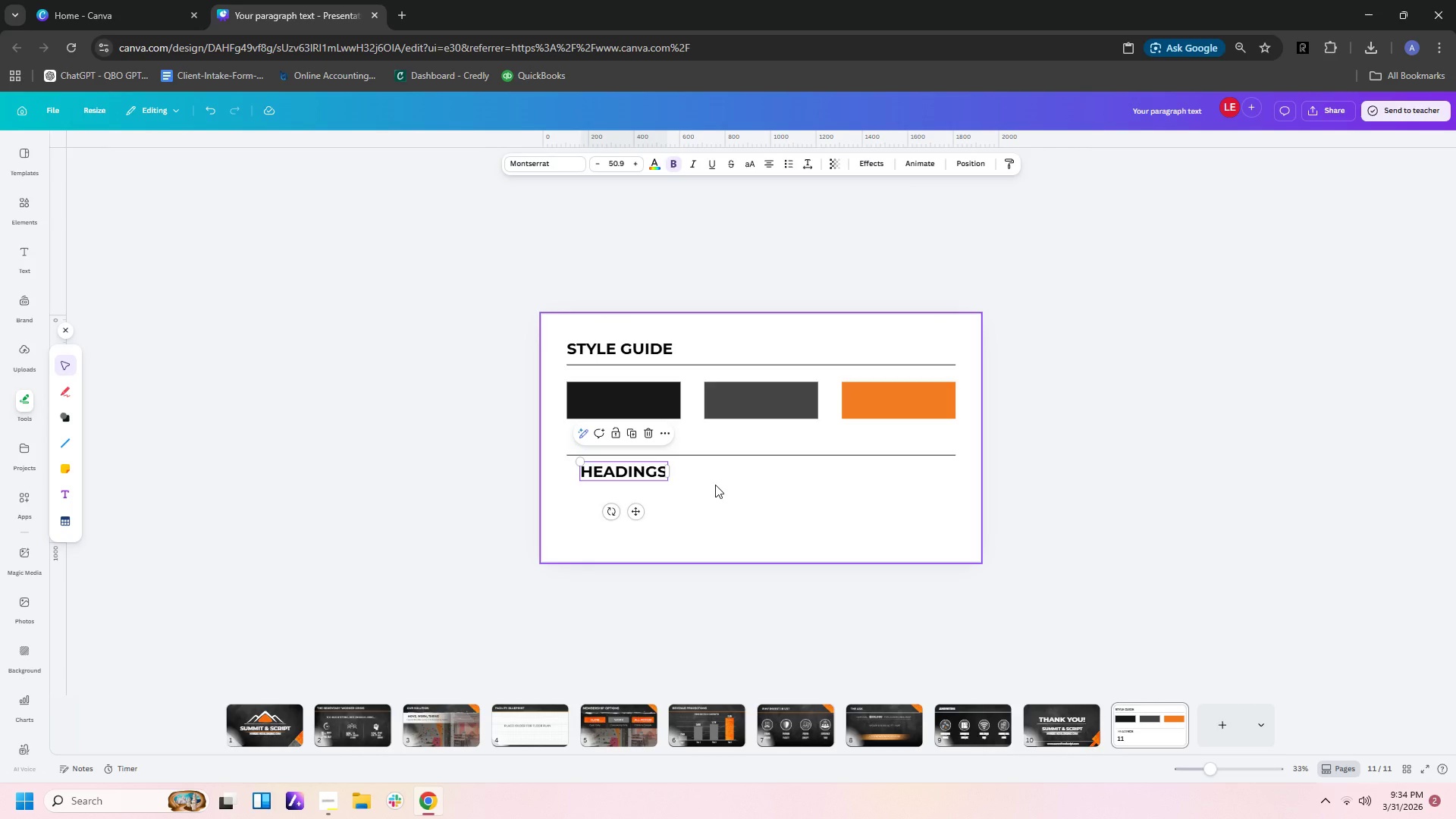 
key(Control+V)
 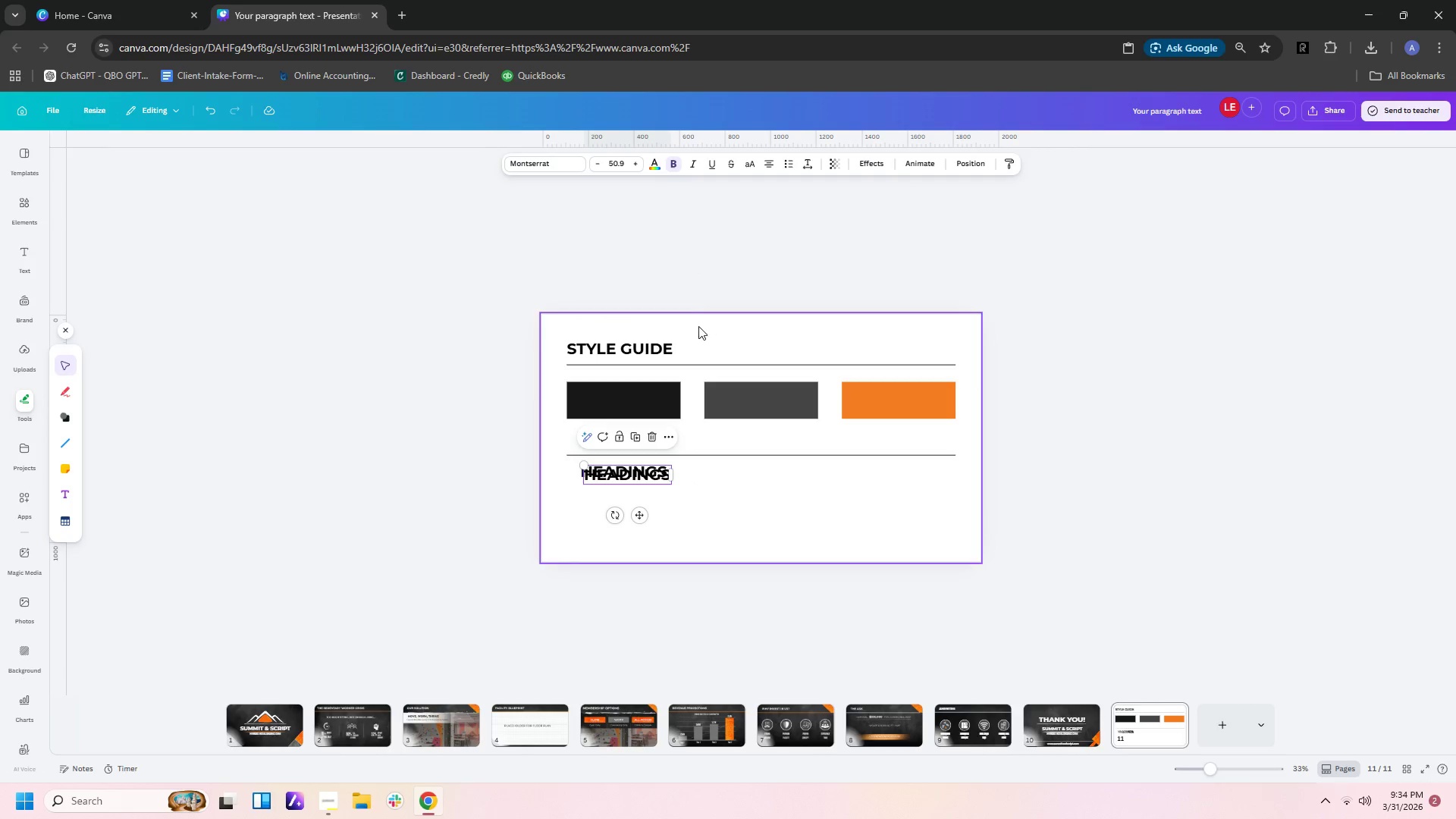 
left_click([649, 347])
 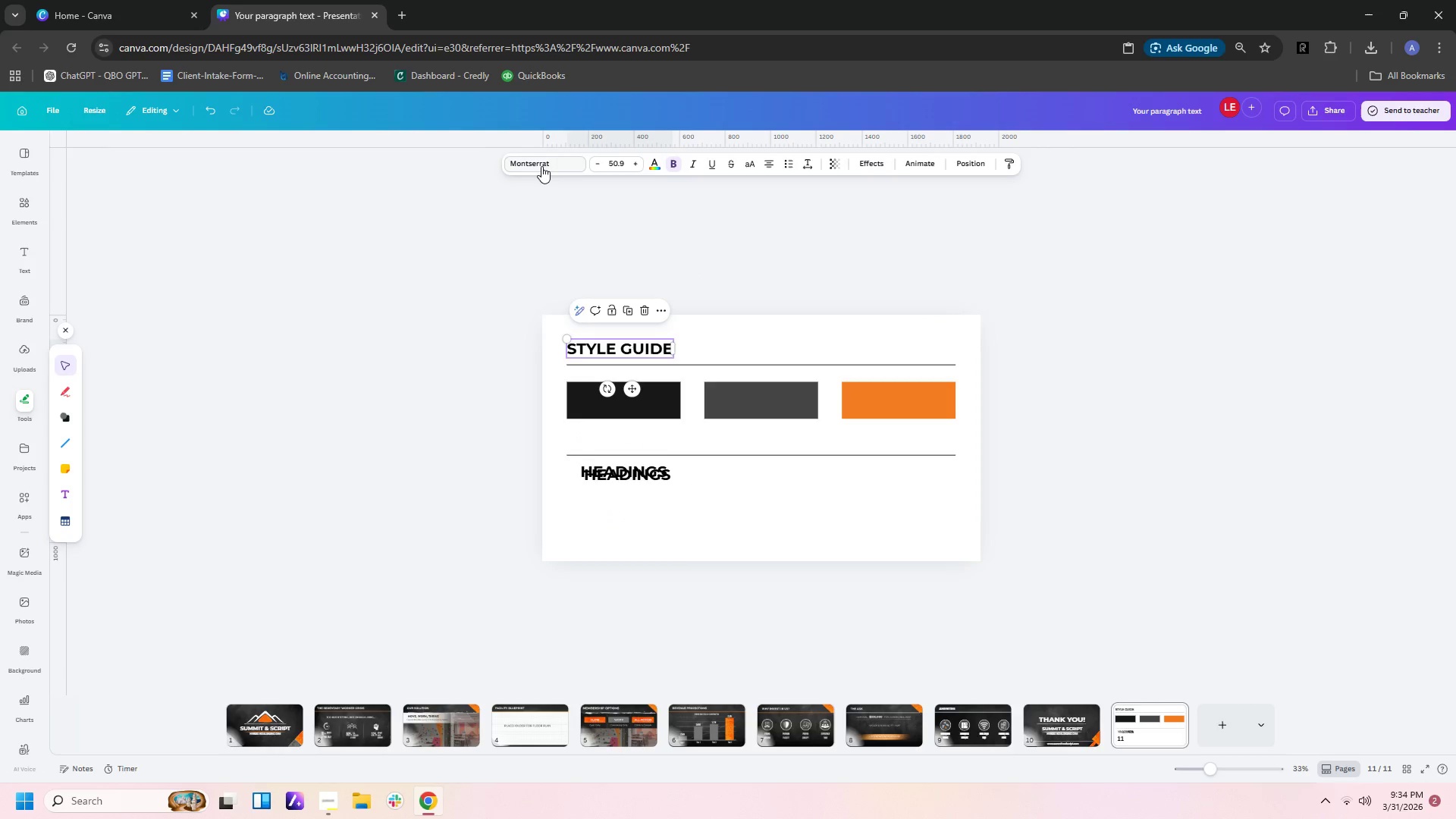 
left_click([541, 166])
 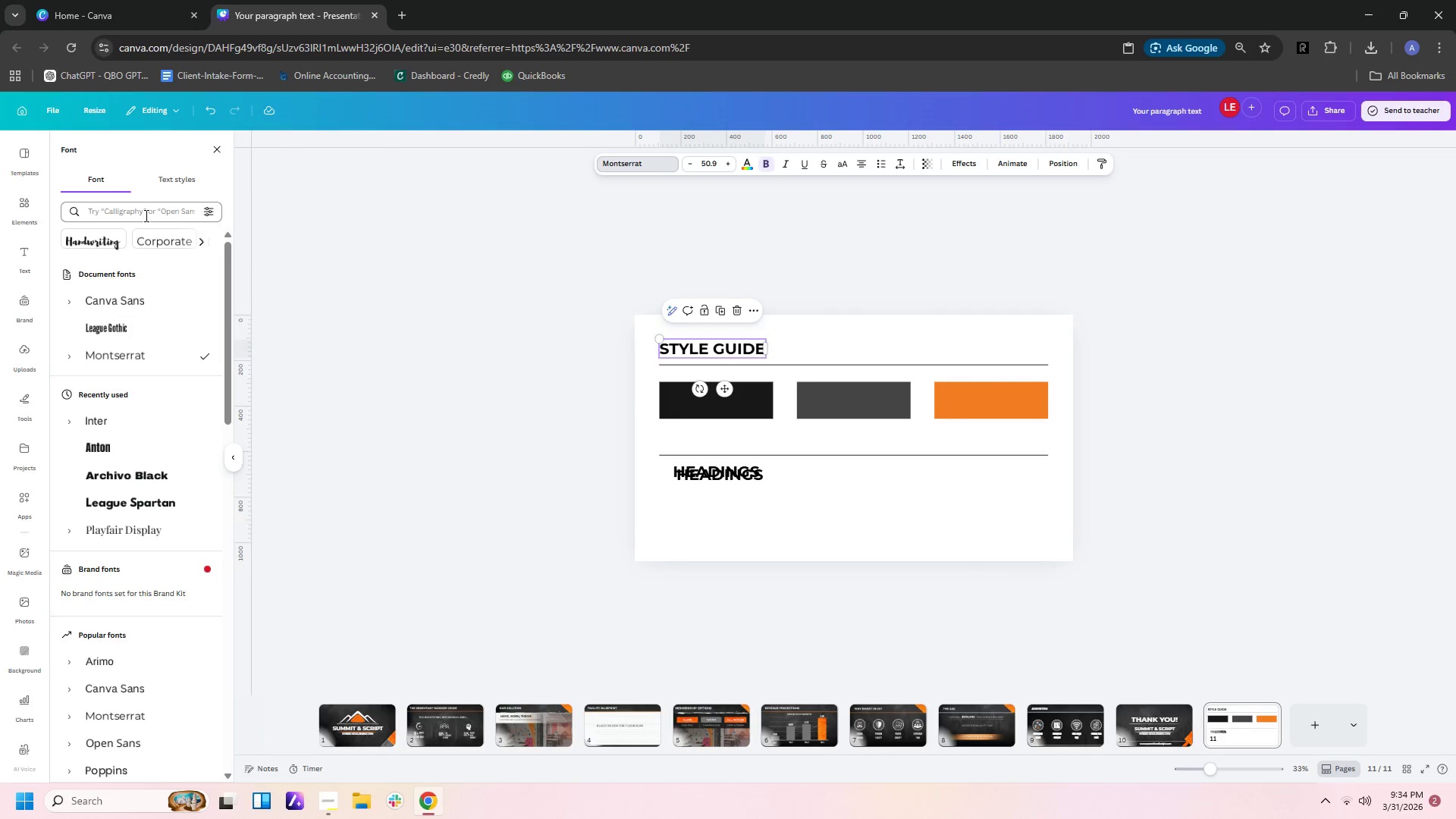 
left_click([146, 215])
 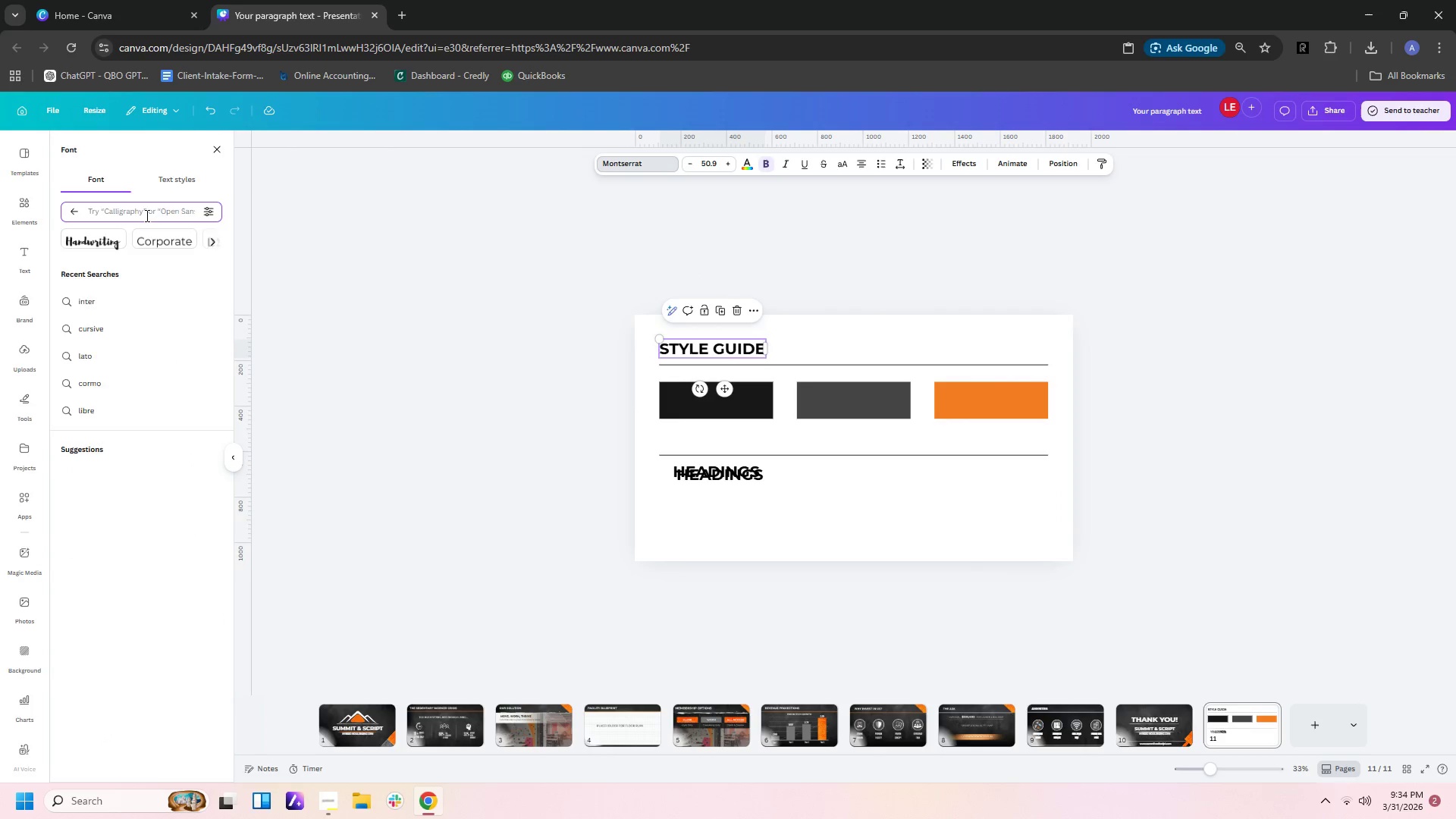 
type(axis )
 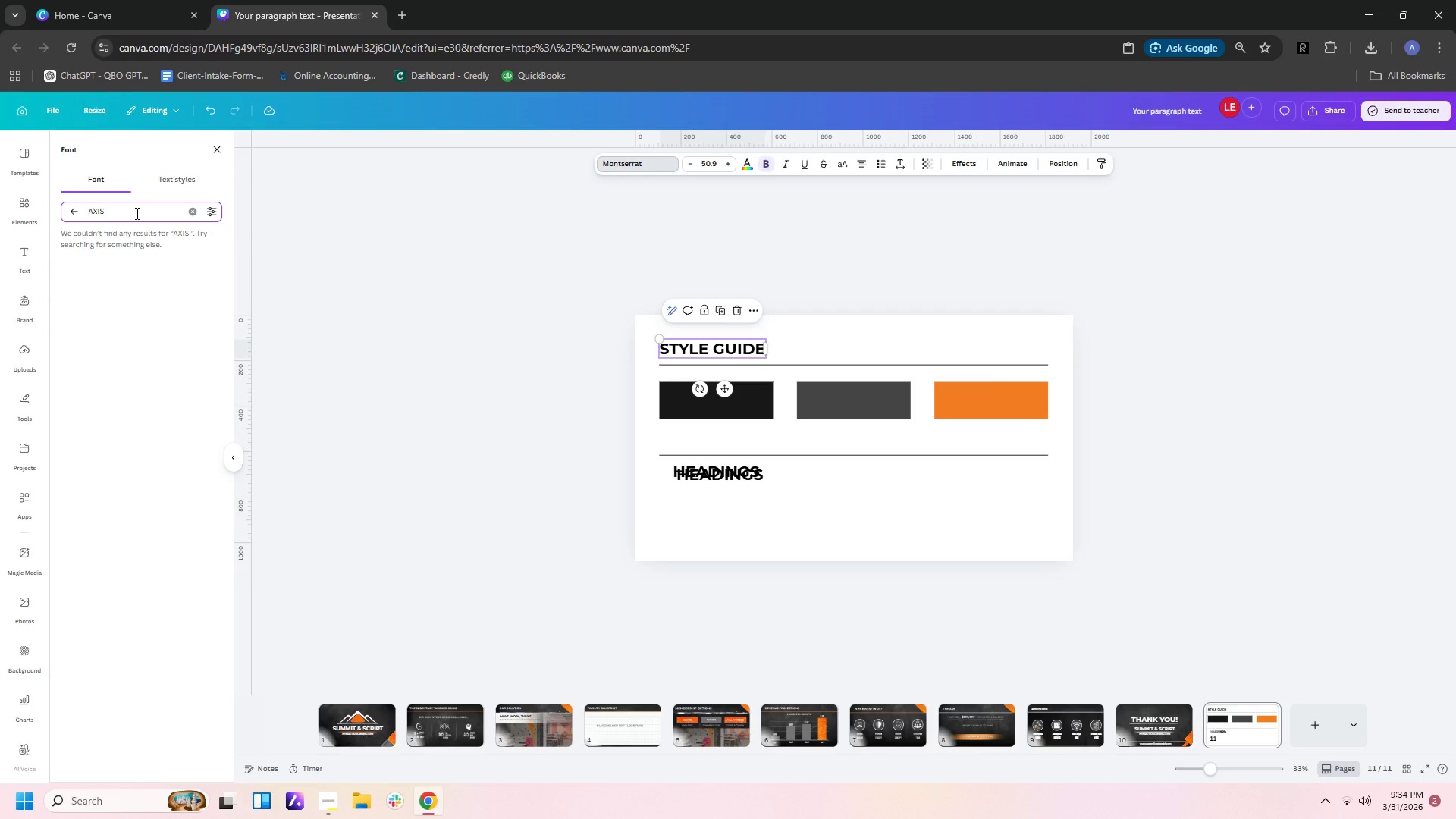 
key(Backspace)
 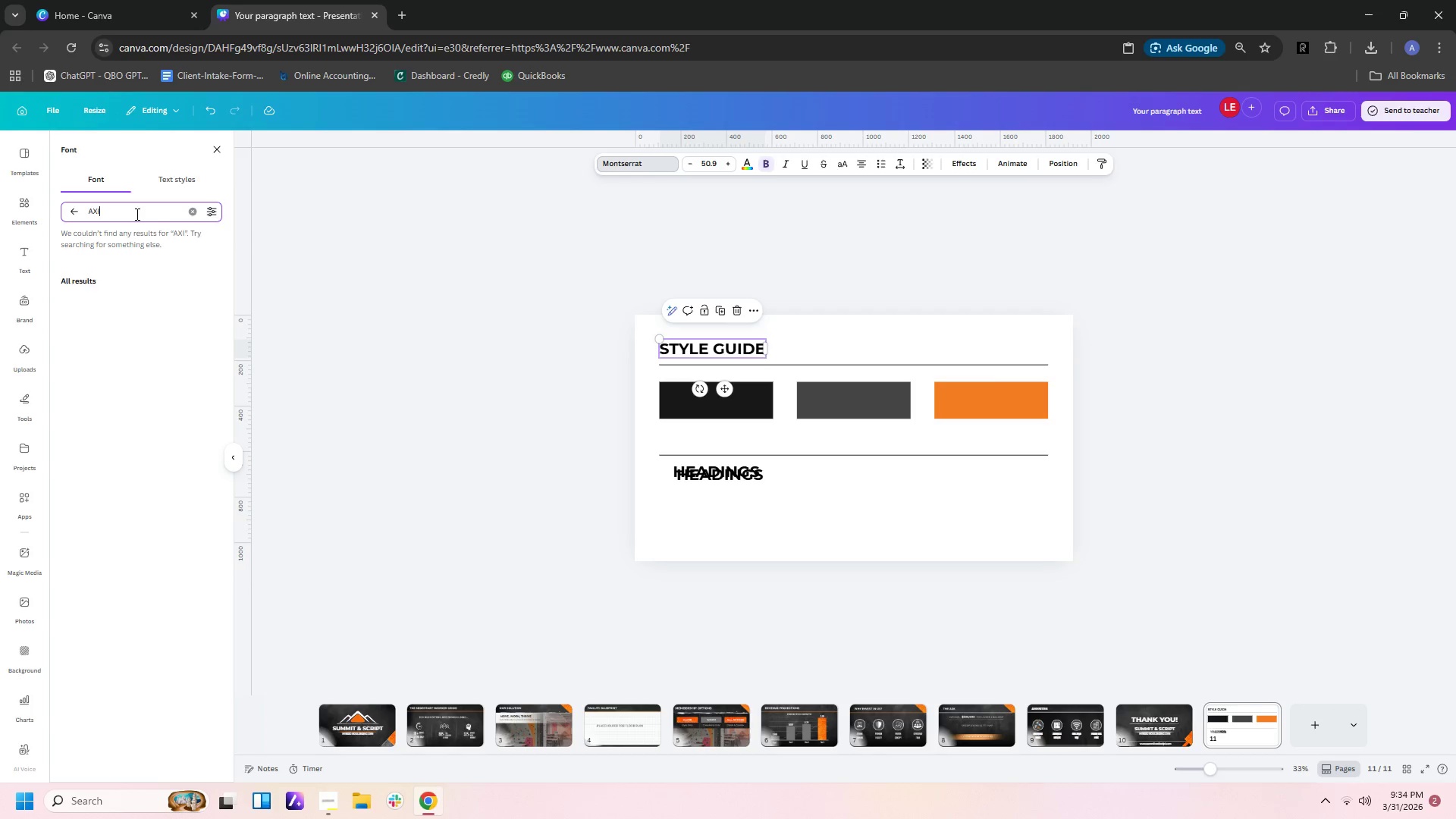 
key(Backspace)
 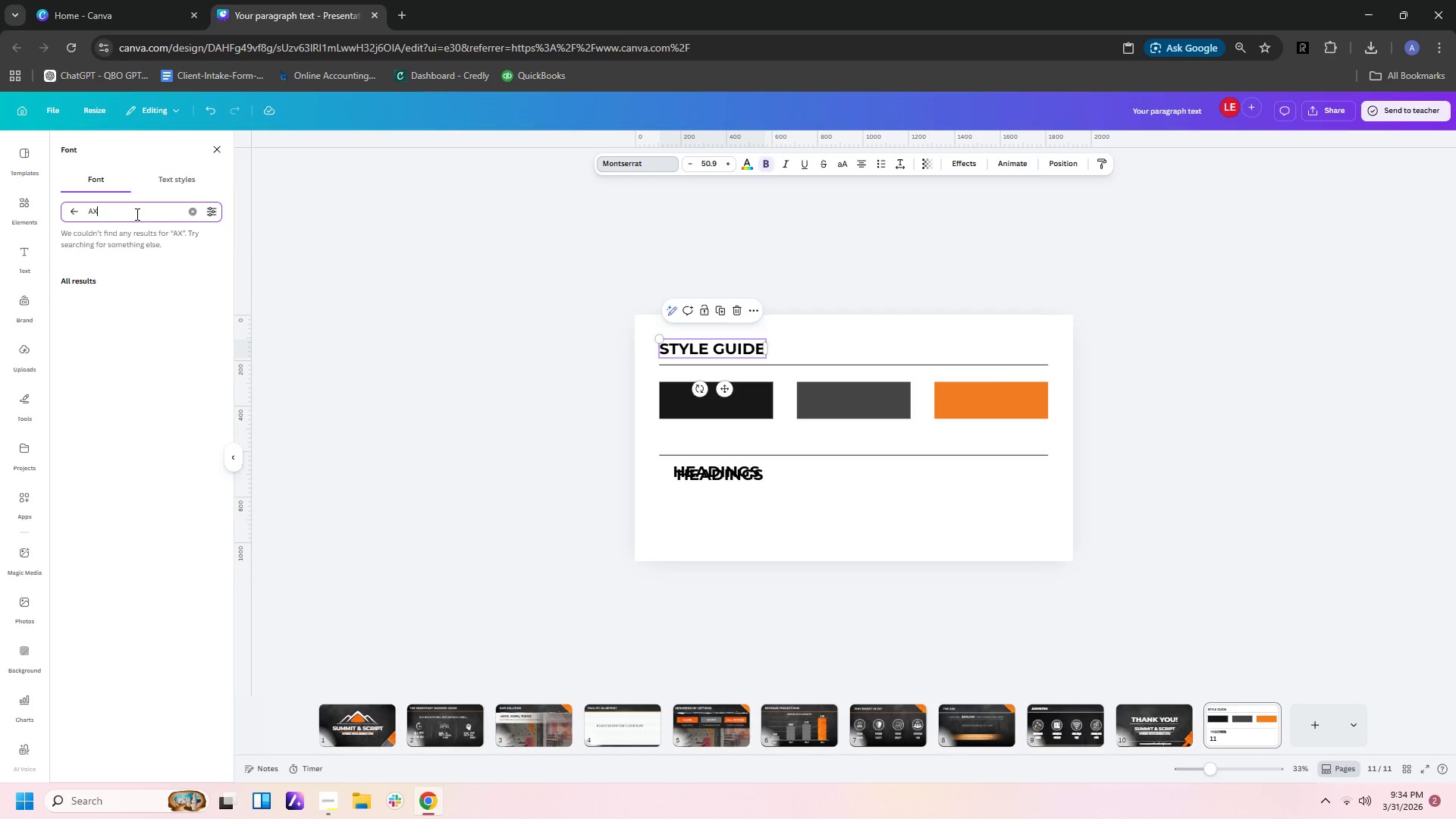 
key(Backspace)
 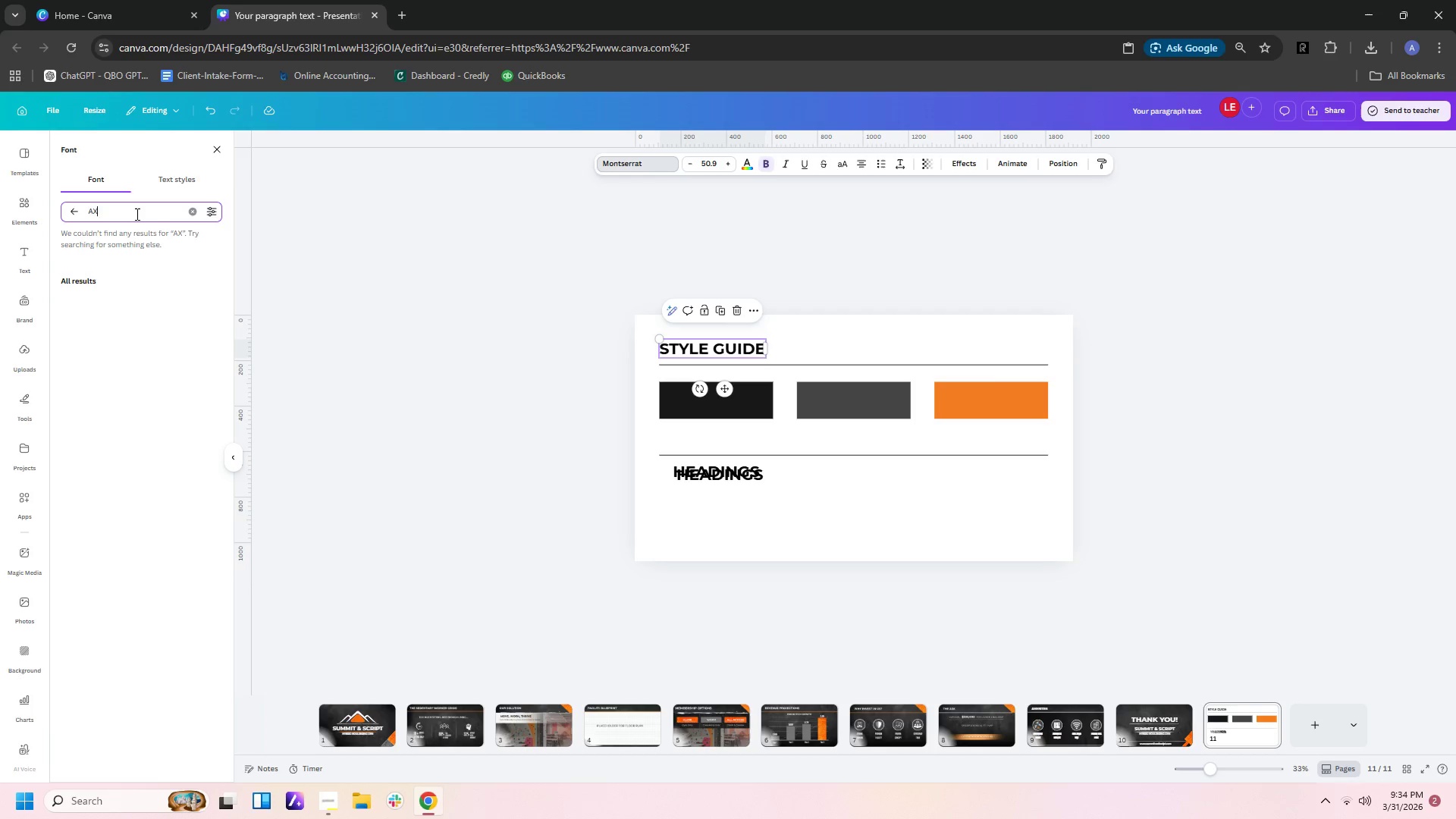 
key(Backspace)
 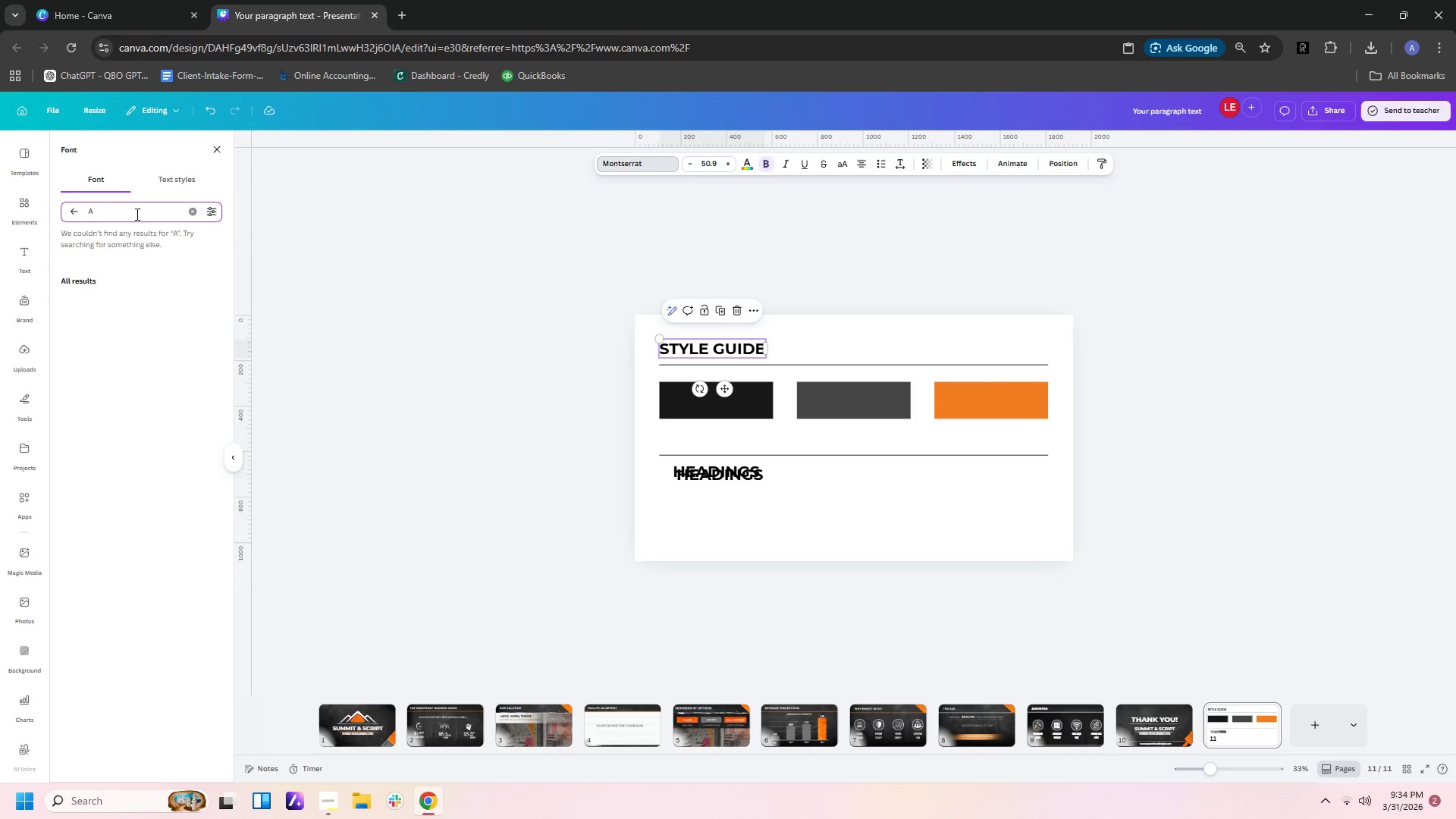 
key(Backspace)
 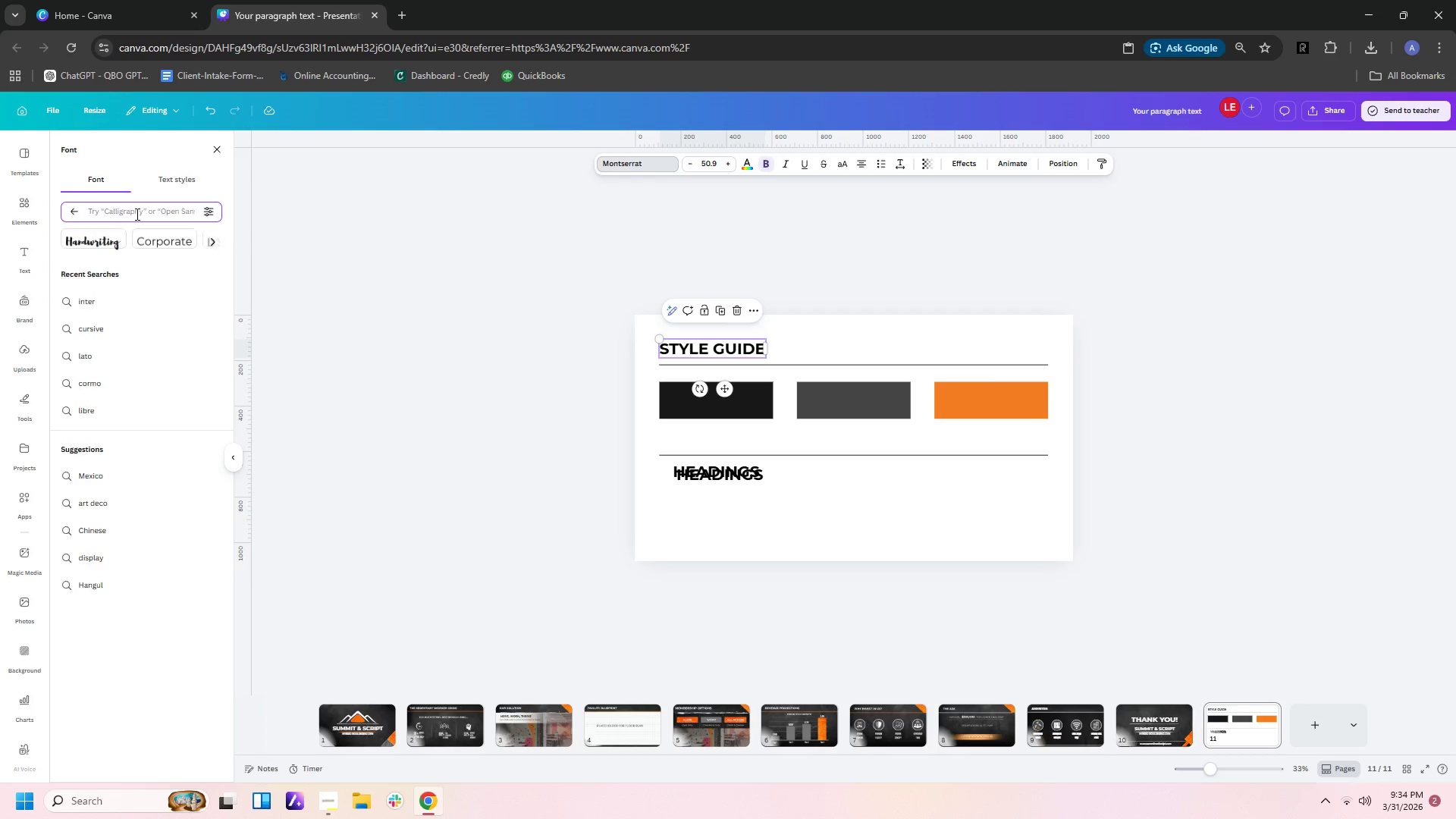 
key(Backspace)
 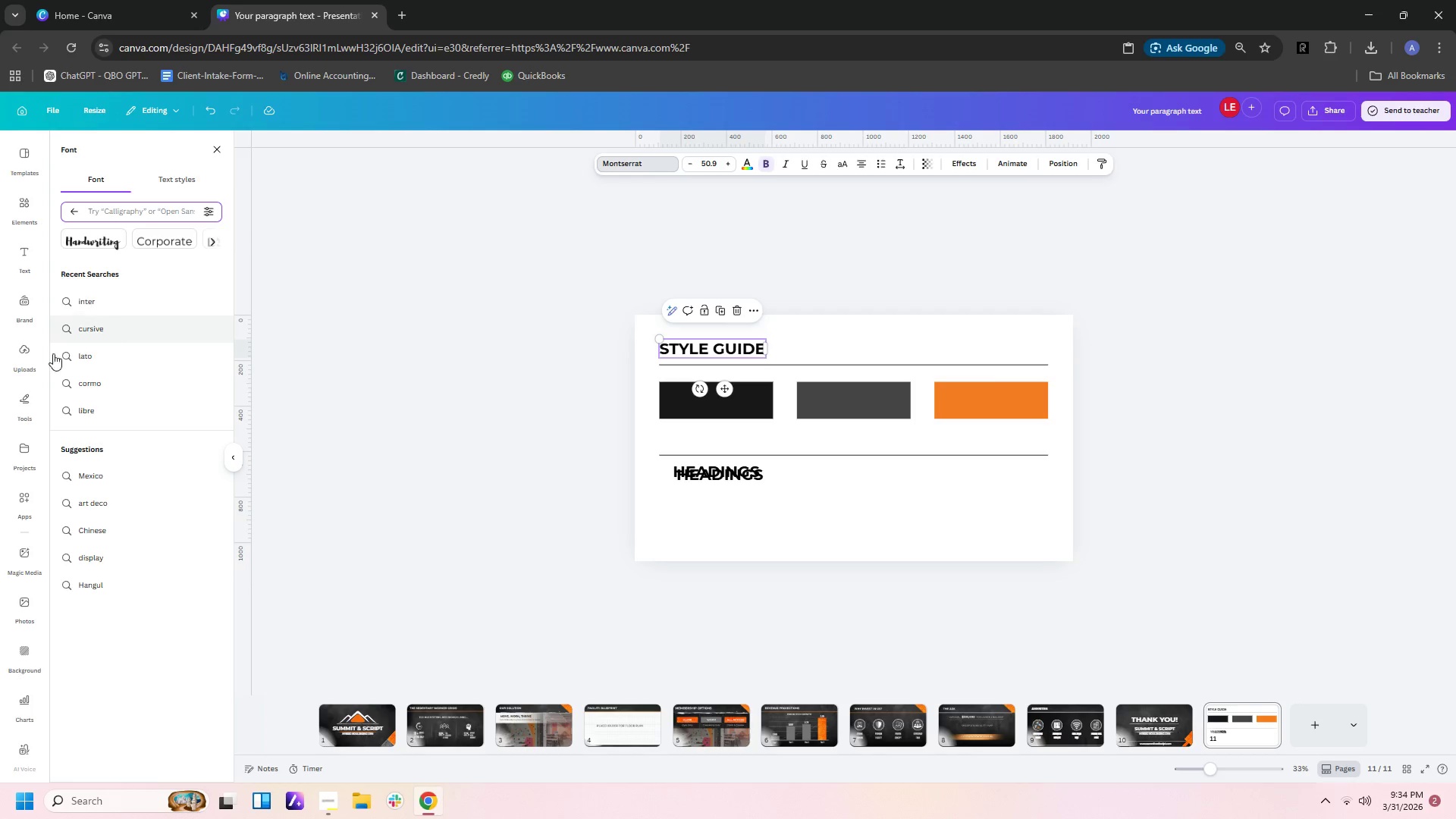 
left_click_drag(start_coordinate=[714, 477], to_coordinate=[711, 510])
 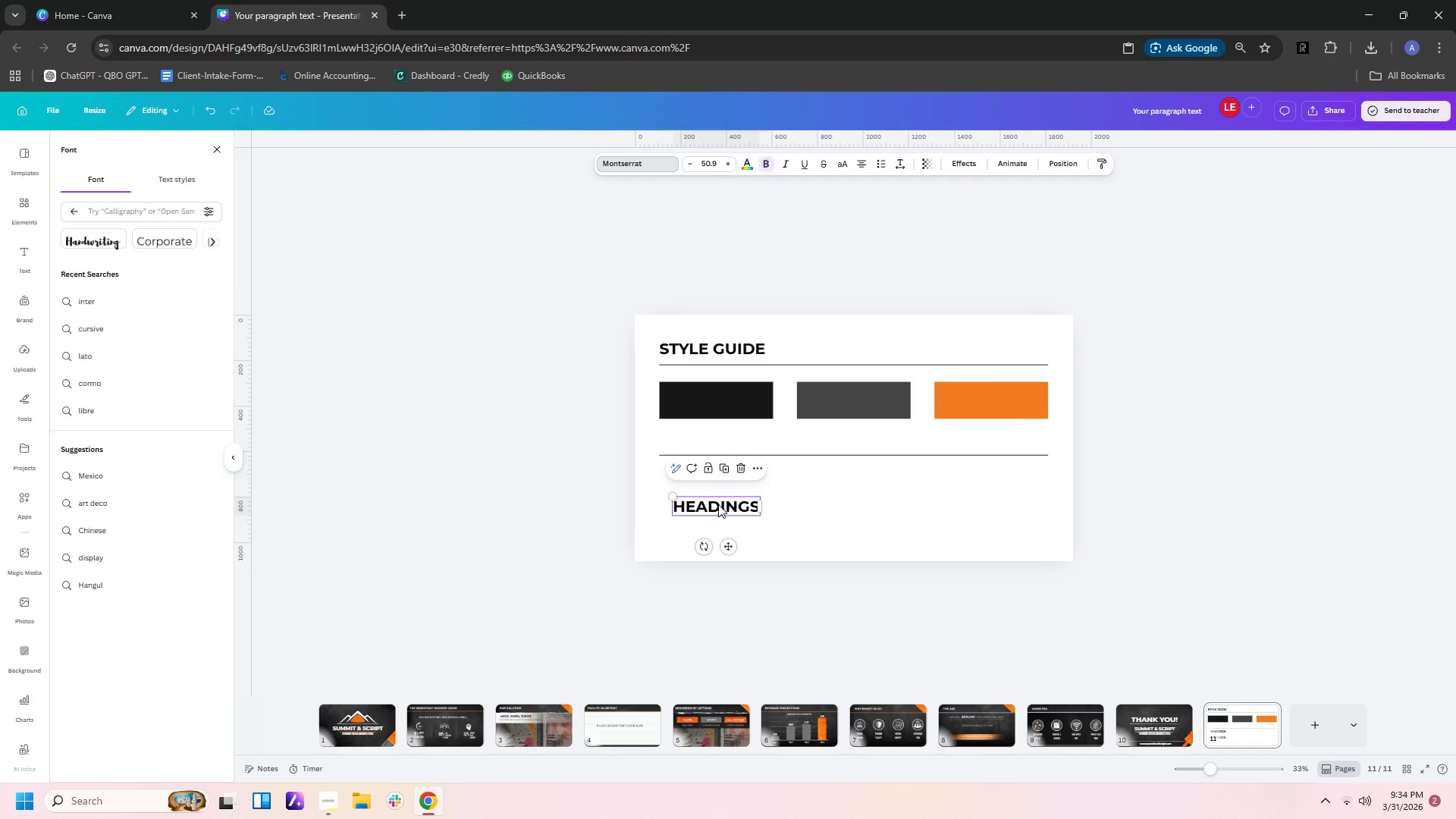 
double_click([718, 504])
 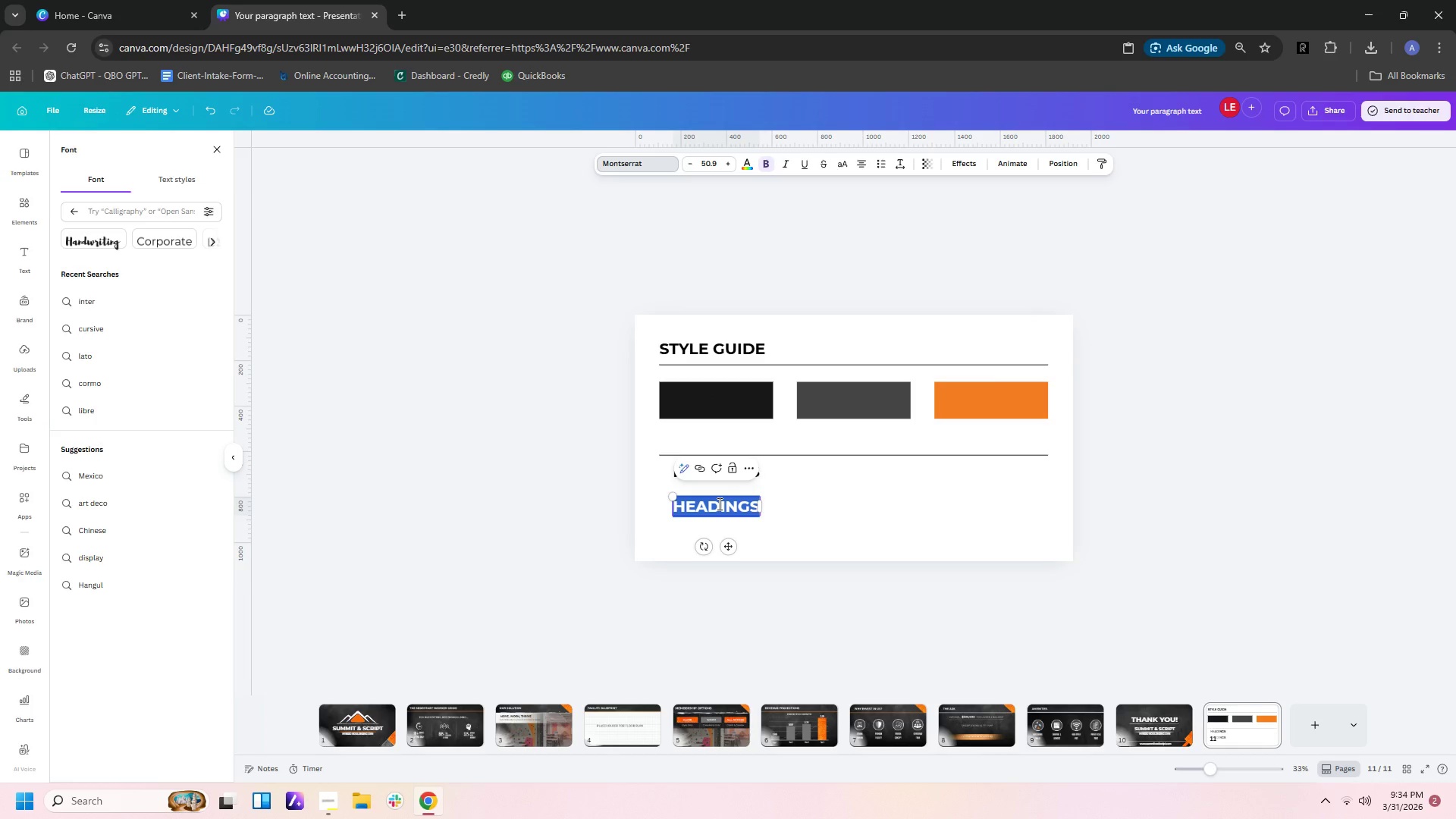 
type(B)
key(Backspace)
type(body text)
 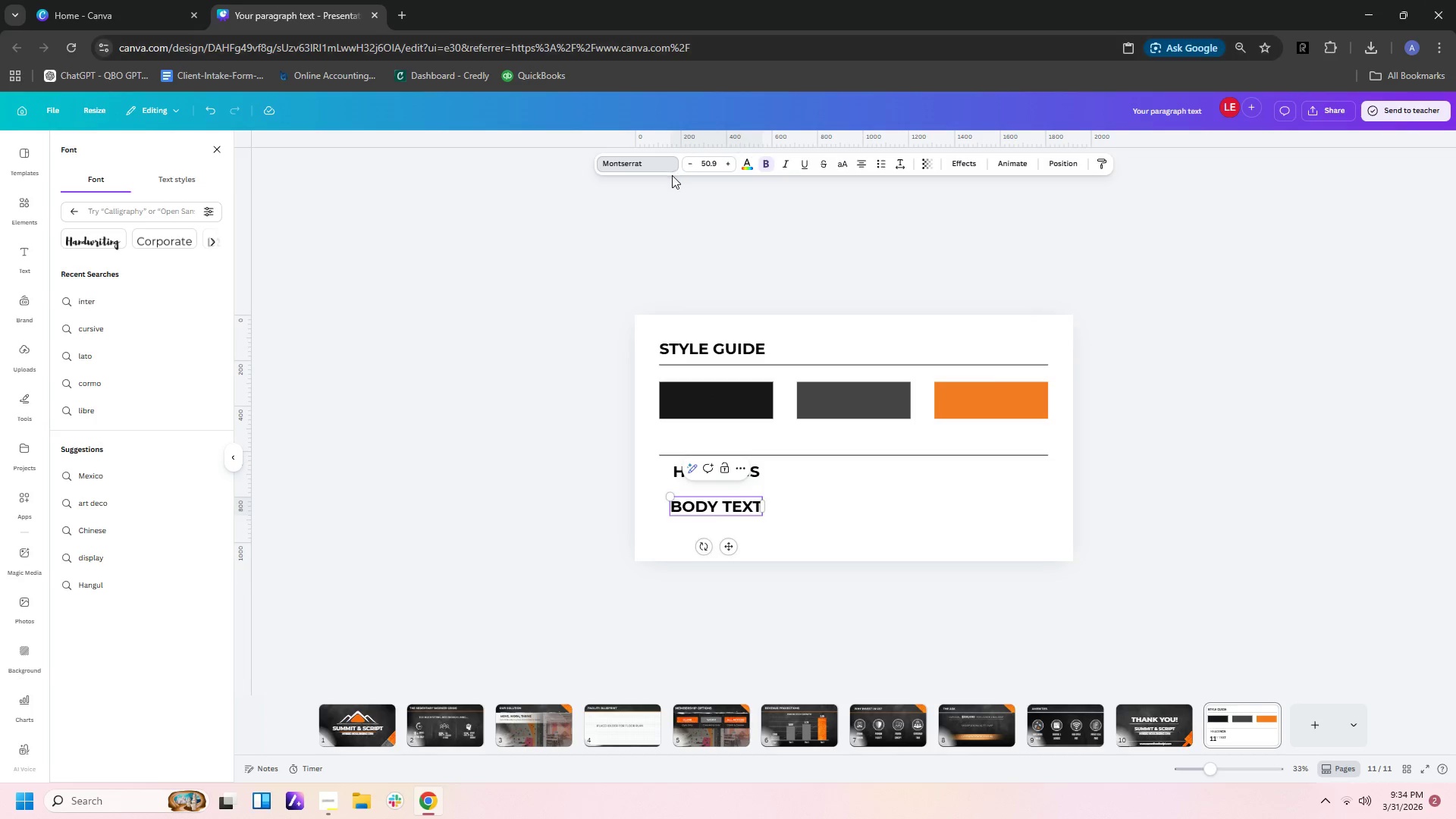 
left_click([654, 171])
 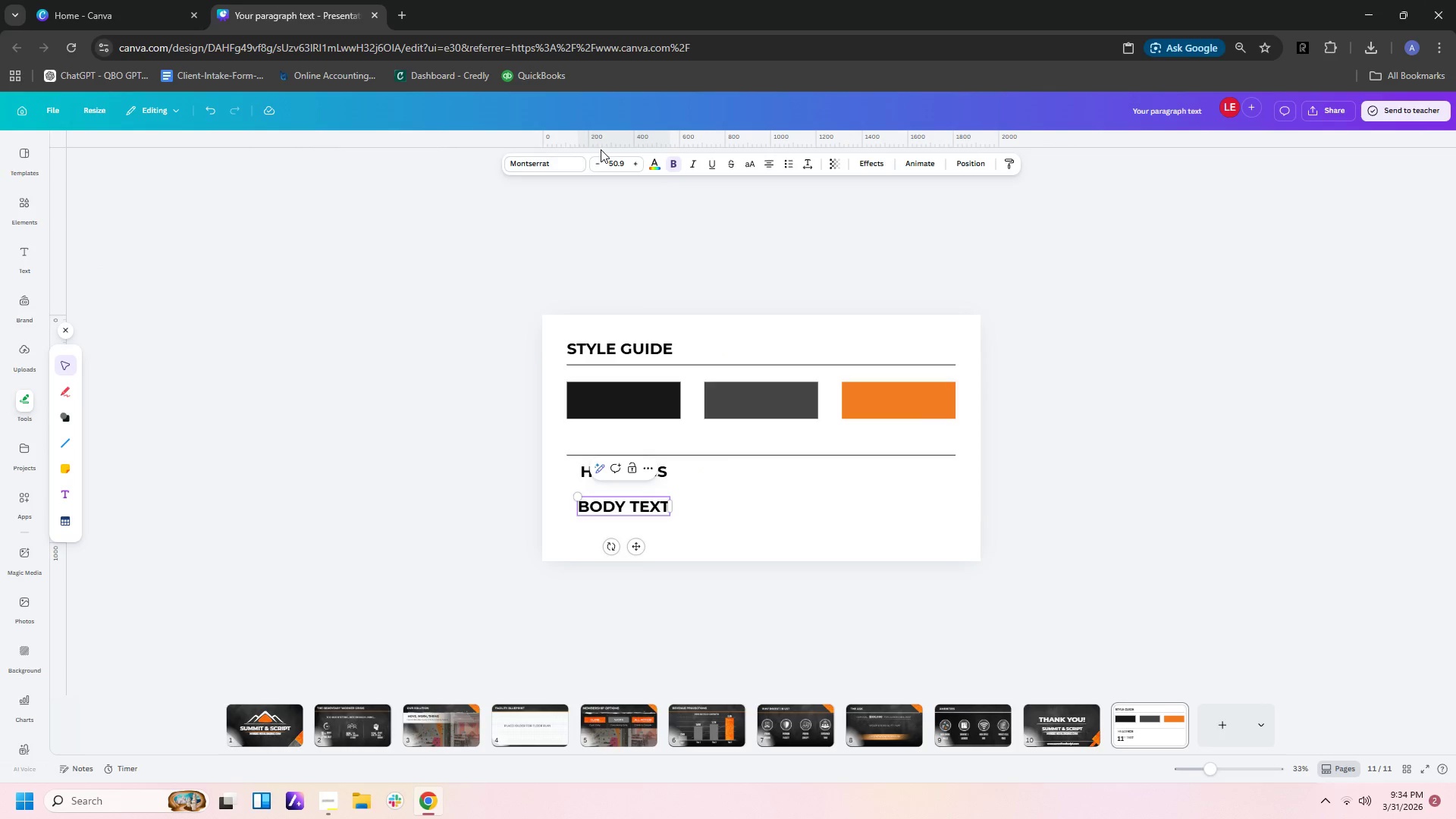 
left_click([545, 168])
 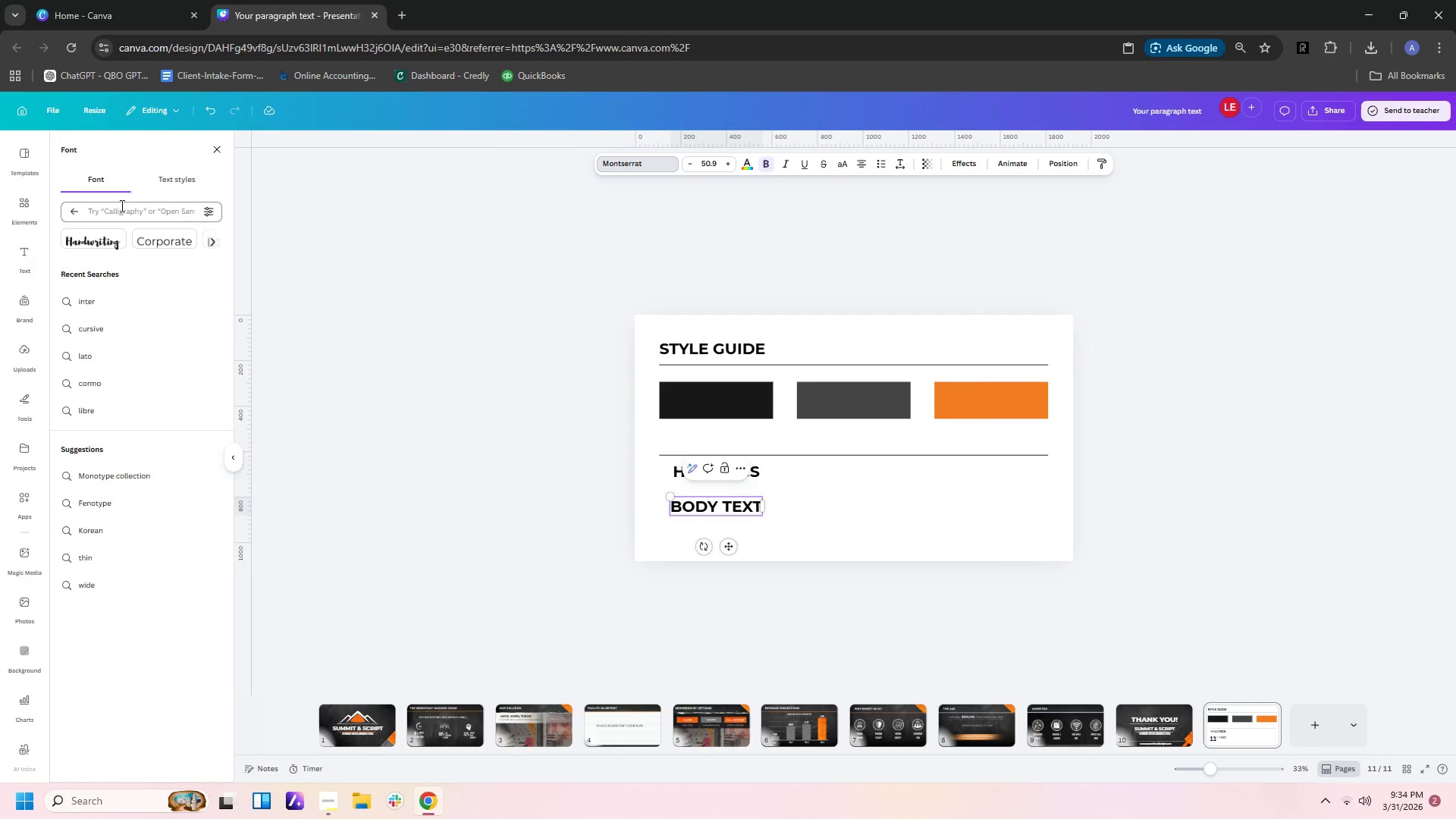 
left_click([74, 212])
 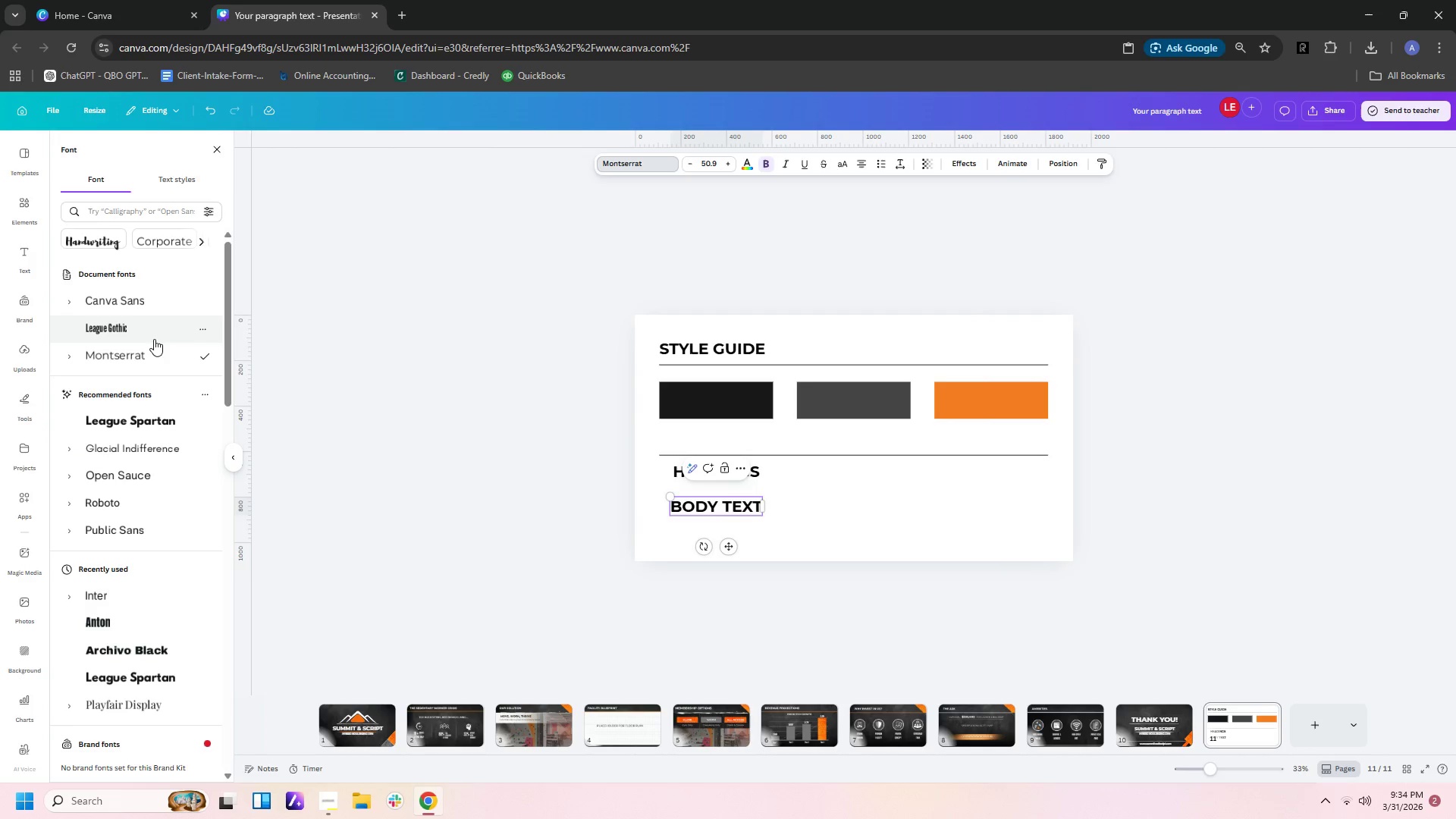 
left_click([156, 320])
 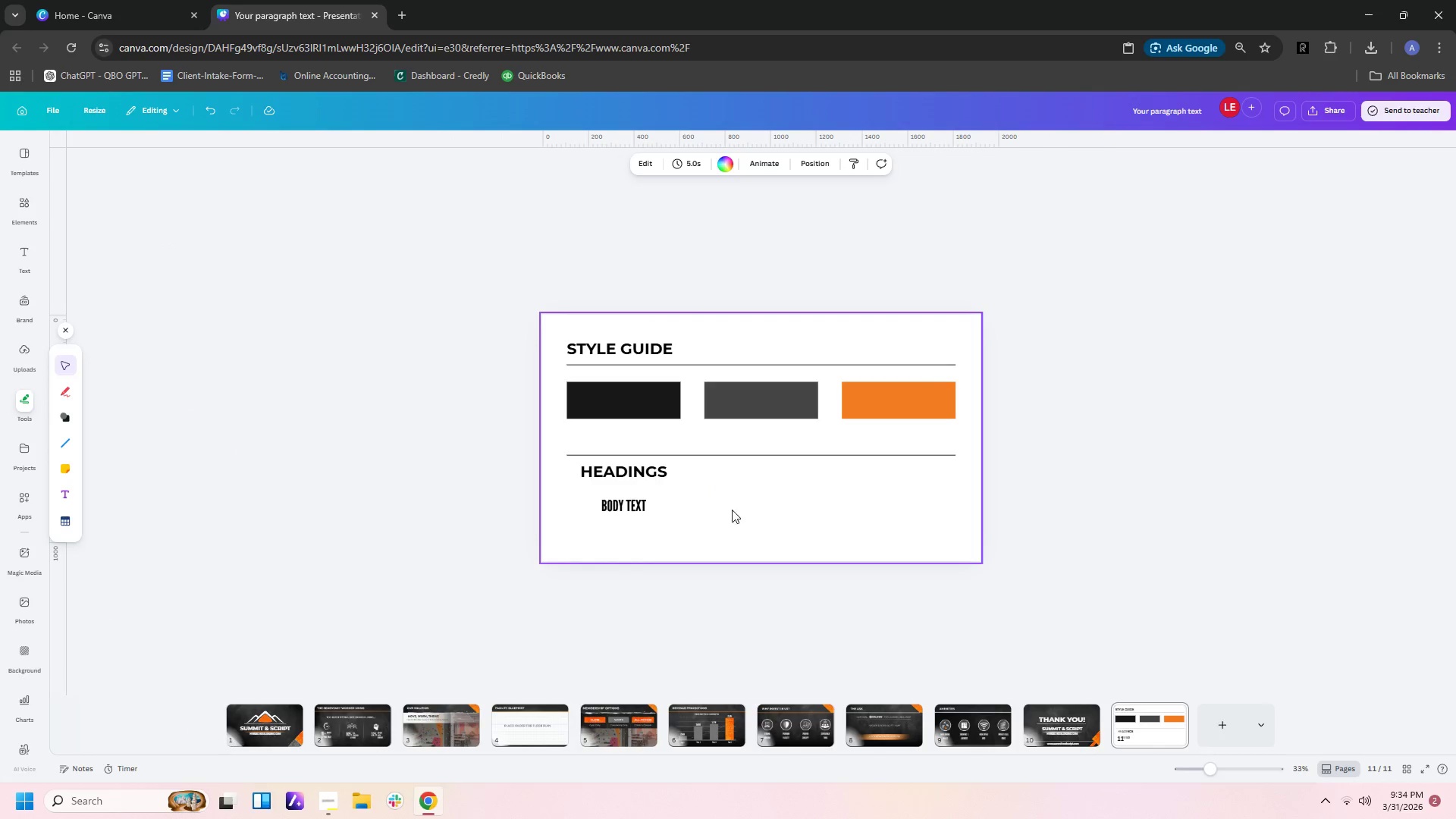 
left_click_drag(start_coordinate=[632, 507], to_coordinate=[610, 510])
 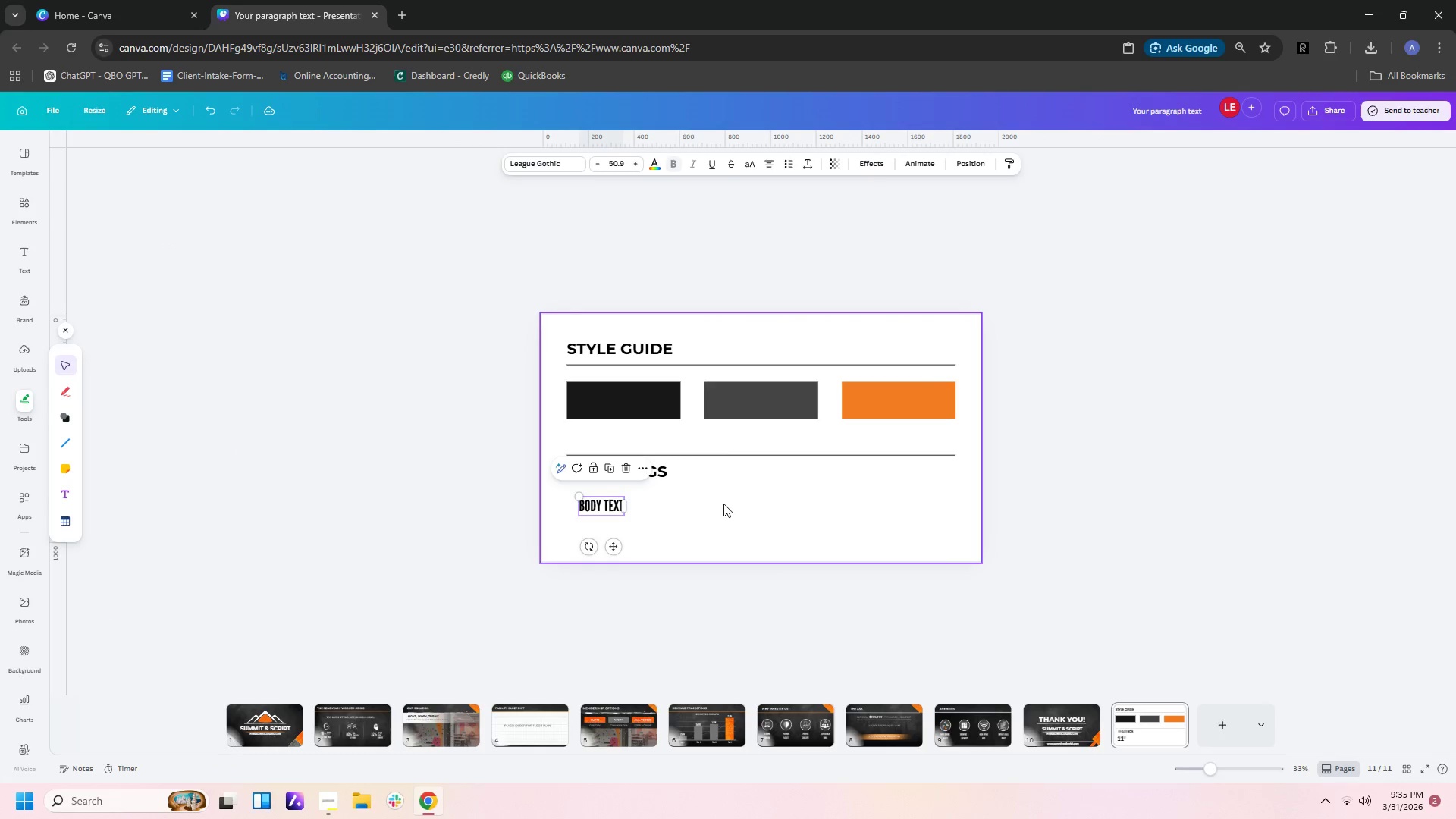 
left_click([723, 504])
 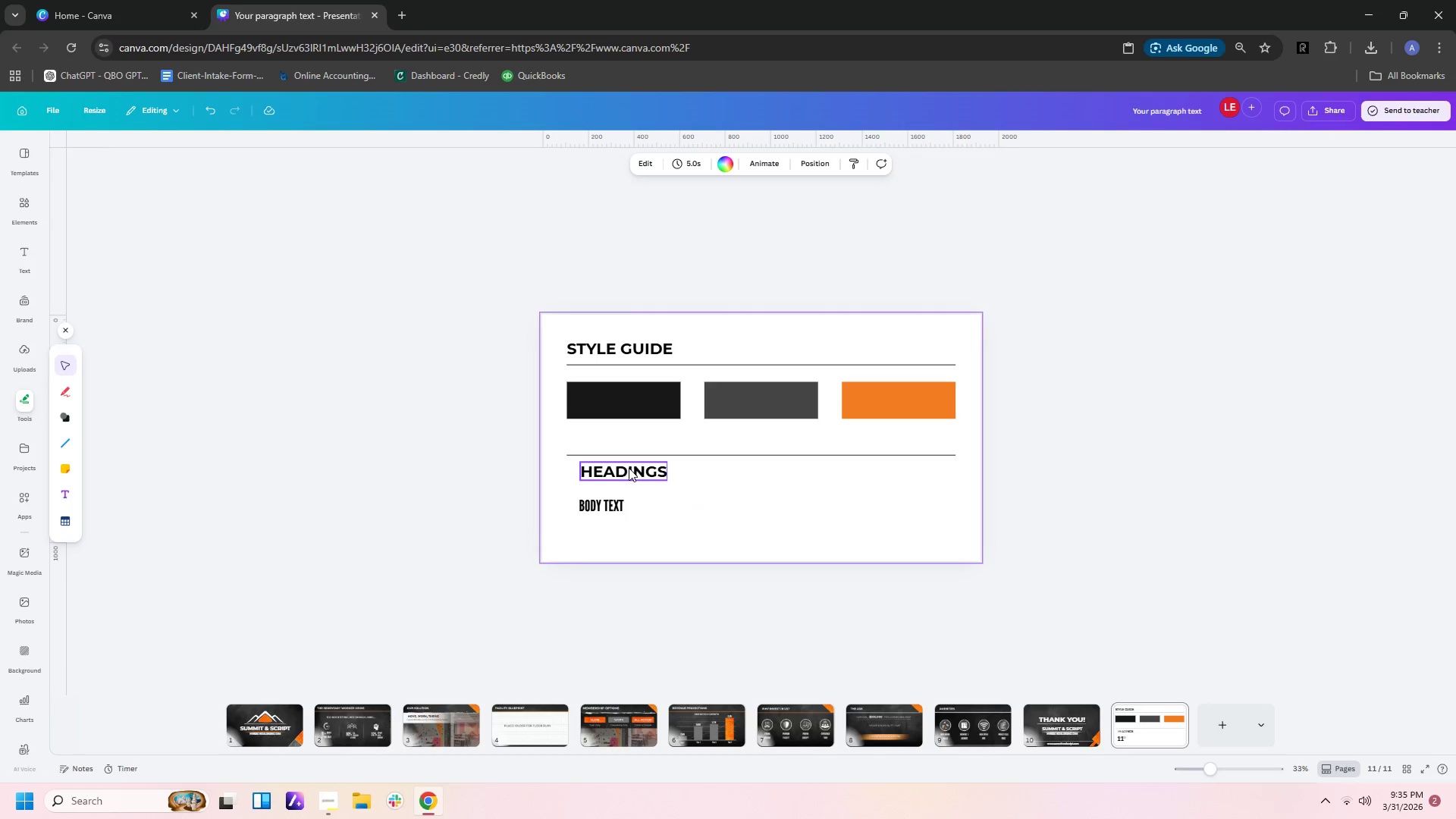 
left_click_drag(start_coordinate=[629, 468], to_coordinate=[628, 479])
 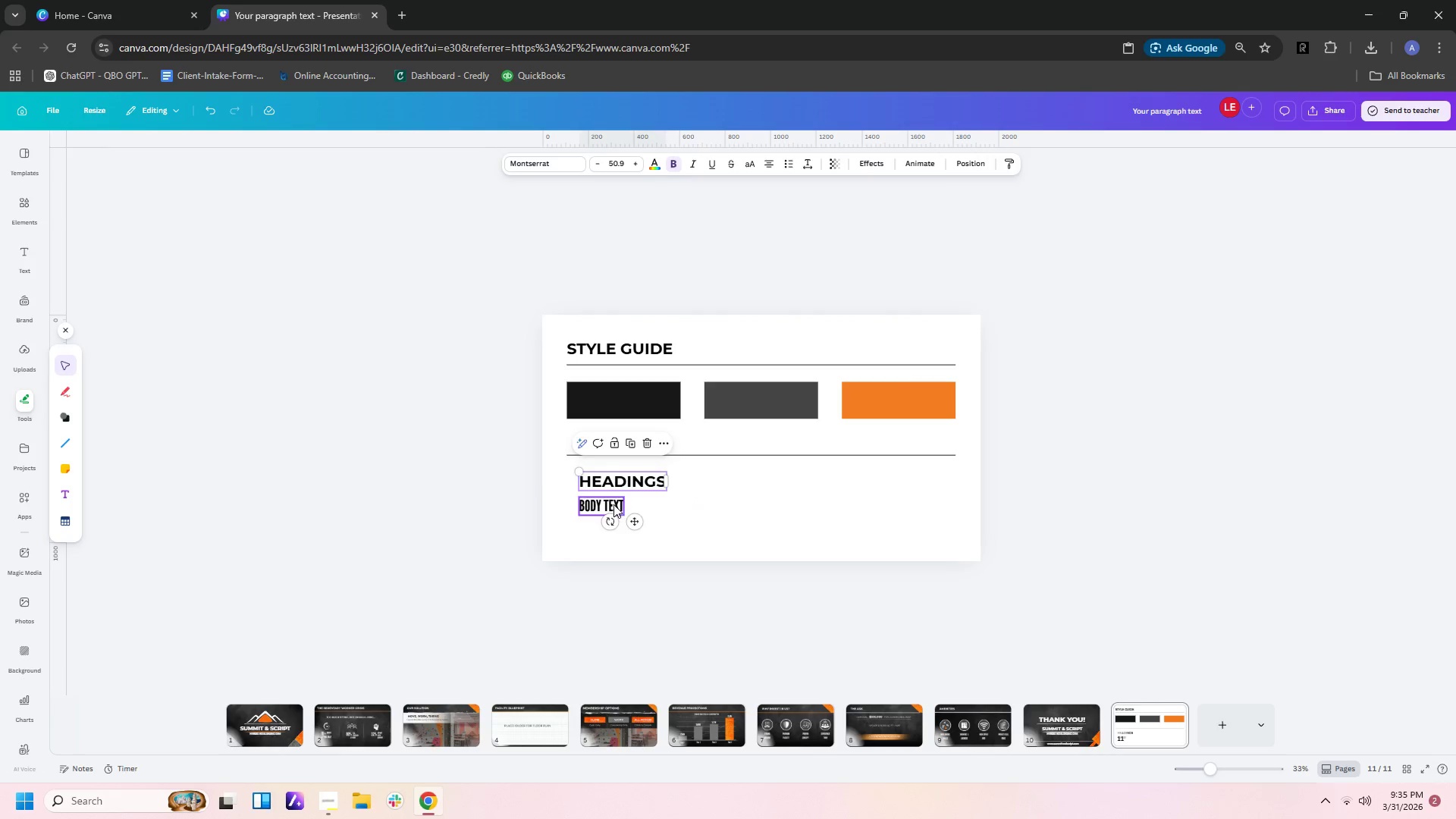 
left_click_drag(start_coordinate=[613, 504], to_coordinate=[613, 510])
 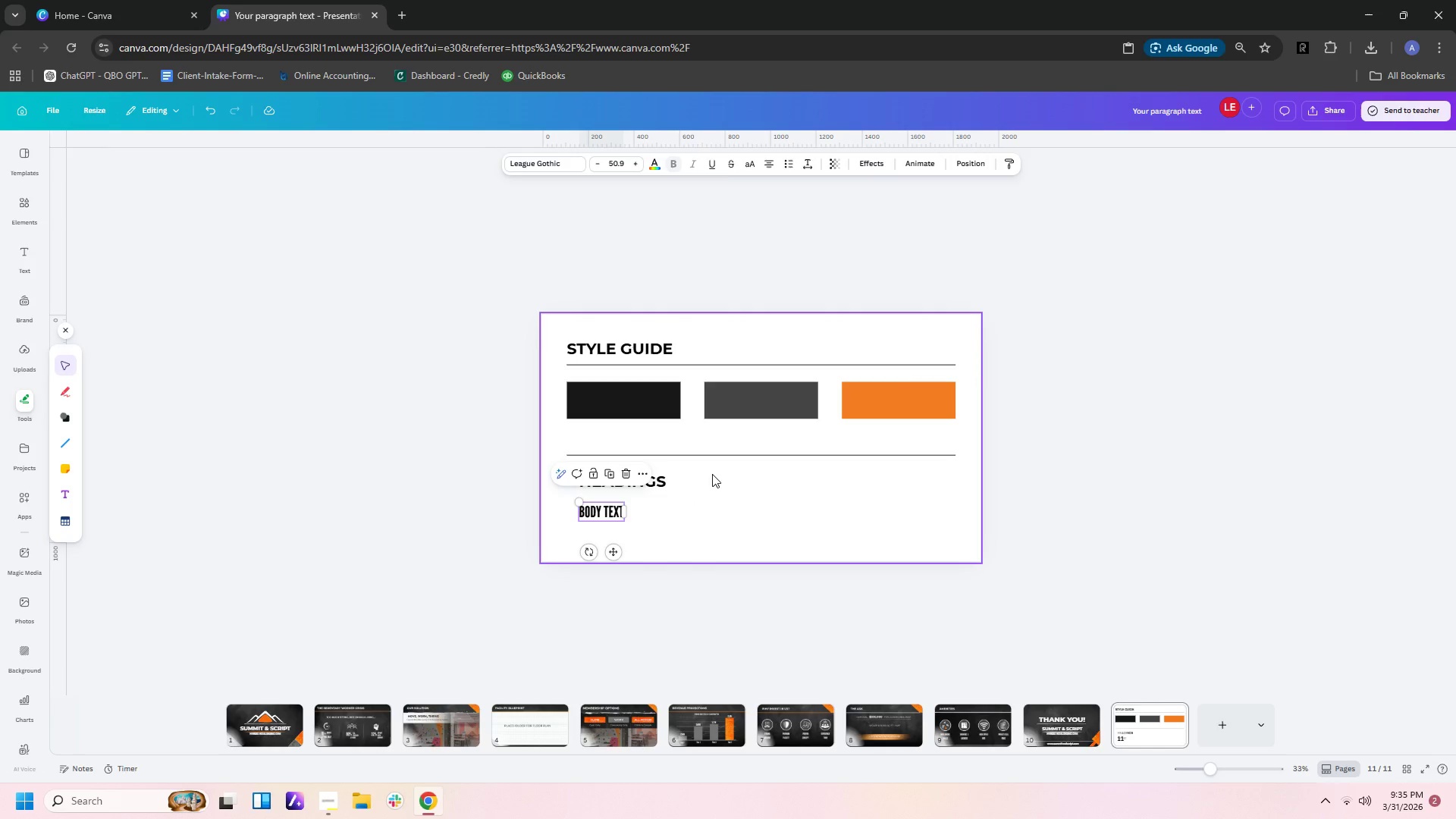 
left_click([712, 474])
 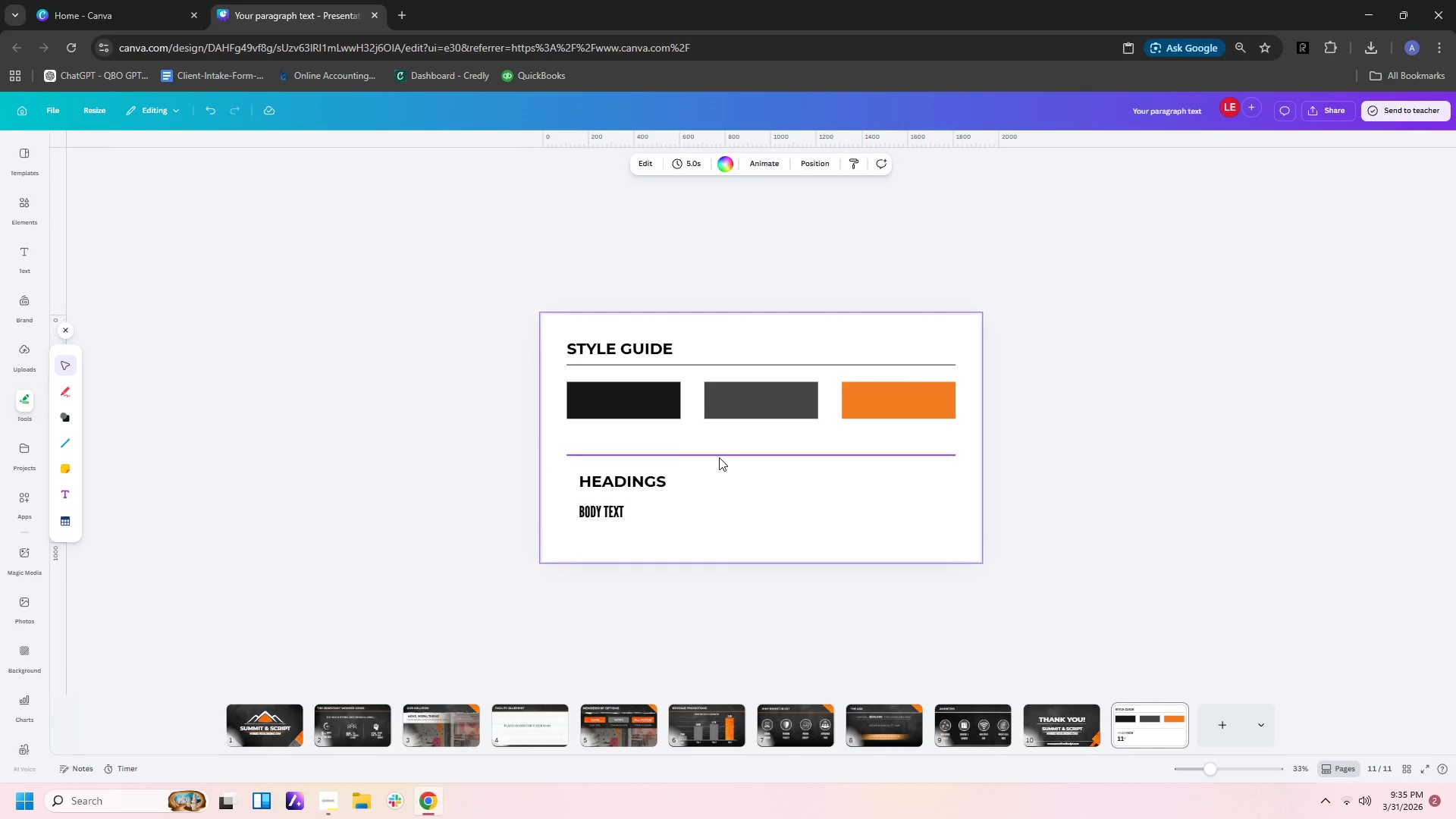 
left_click([719, 457])
 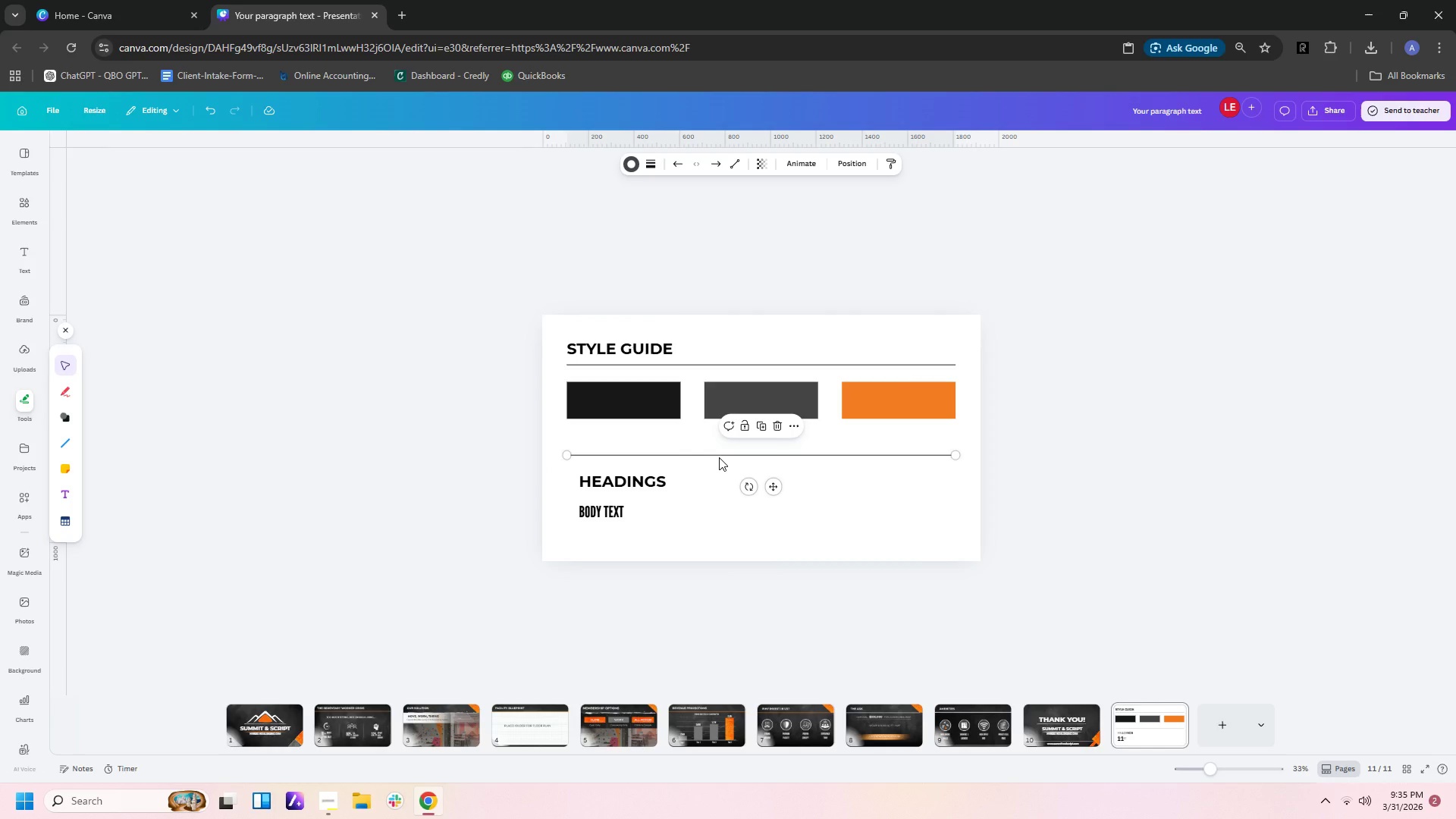 
key(Control+C)
 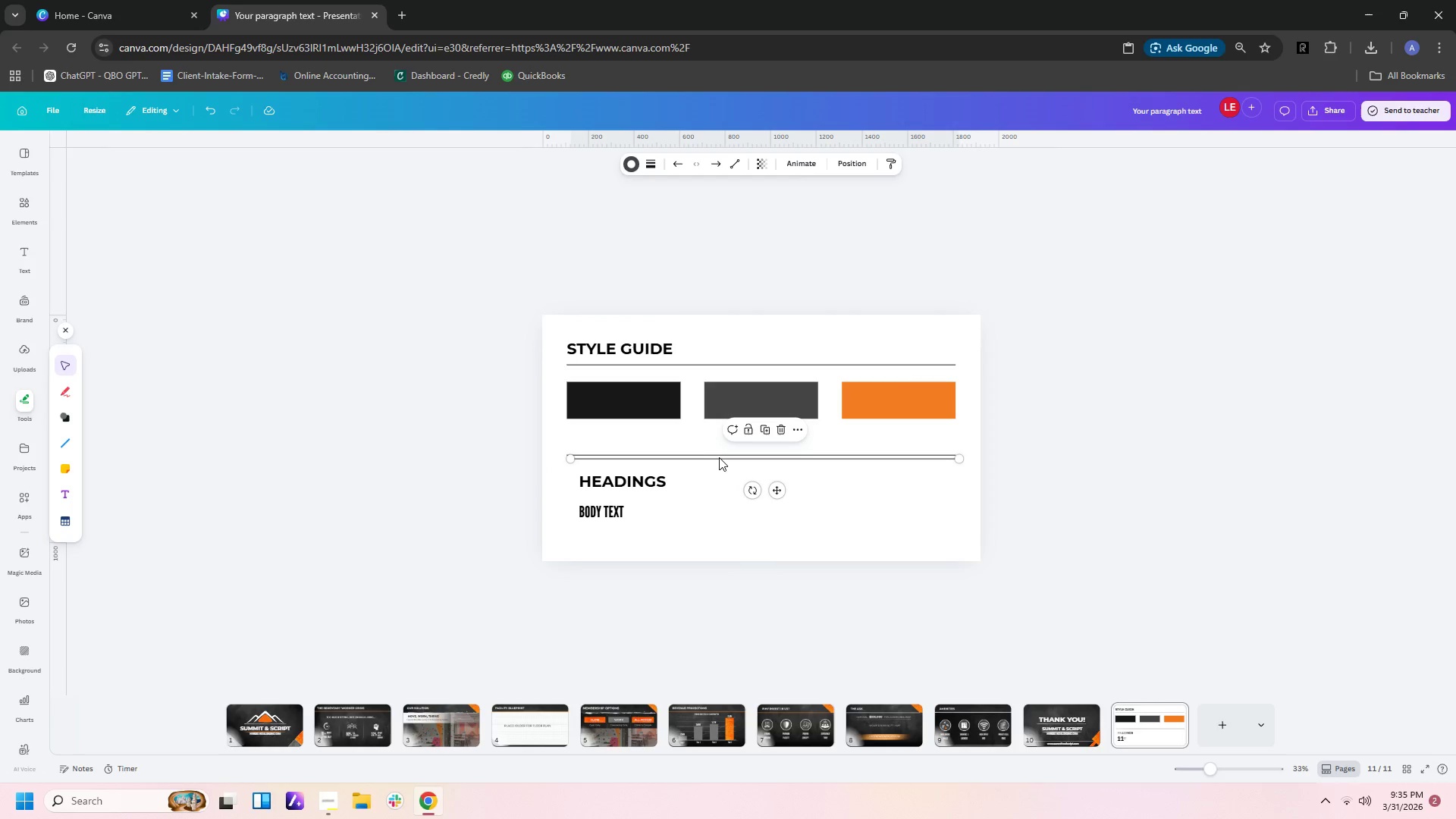 
key(Control+V)
 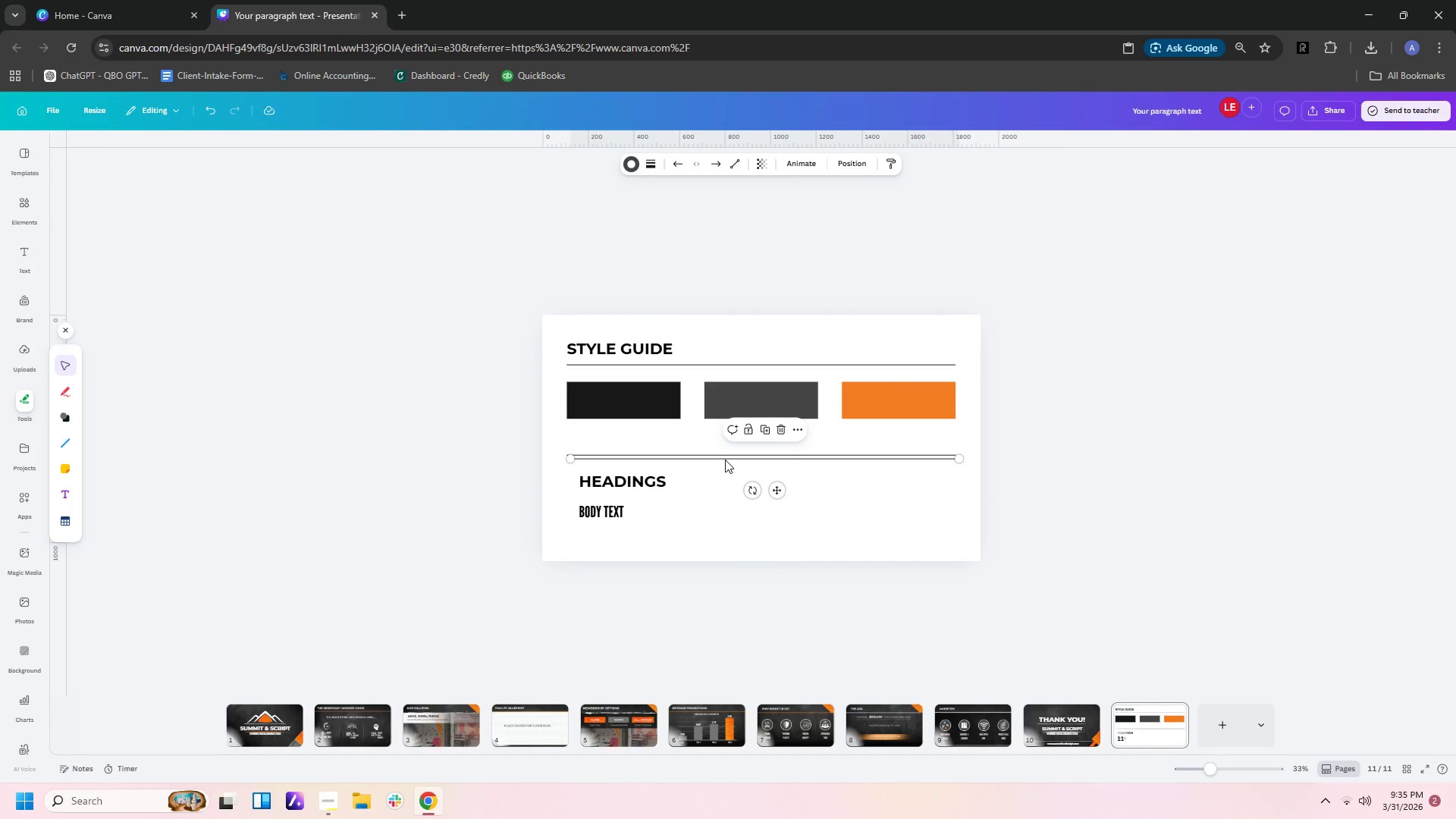 
left_click_drag(start_coordinate=[725, 460], to_coordinate=[721, 497])
 